 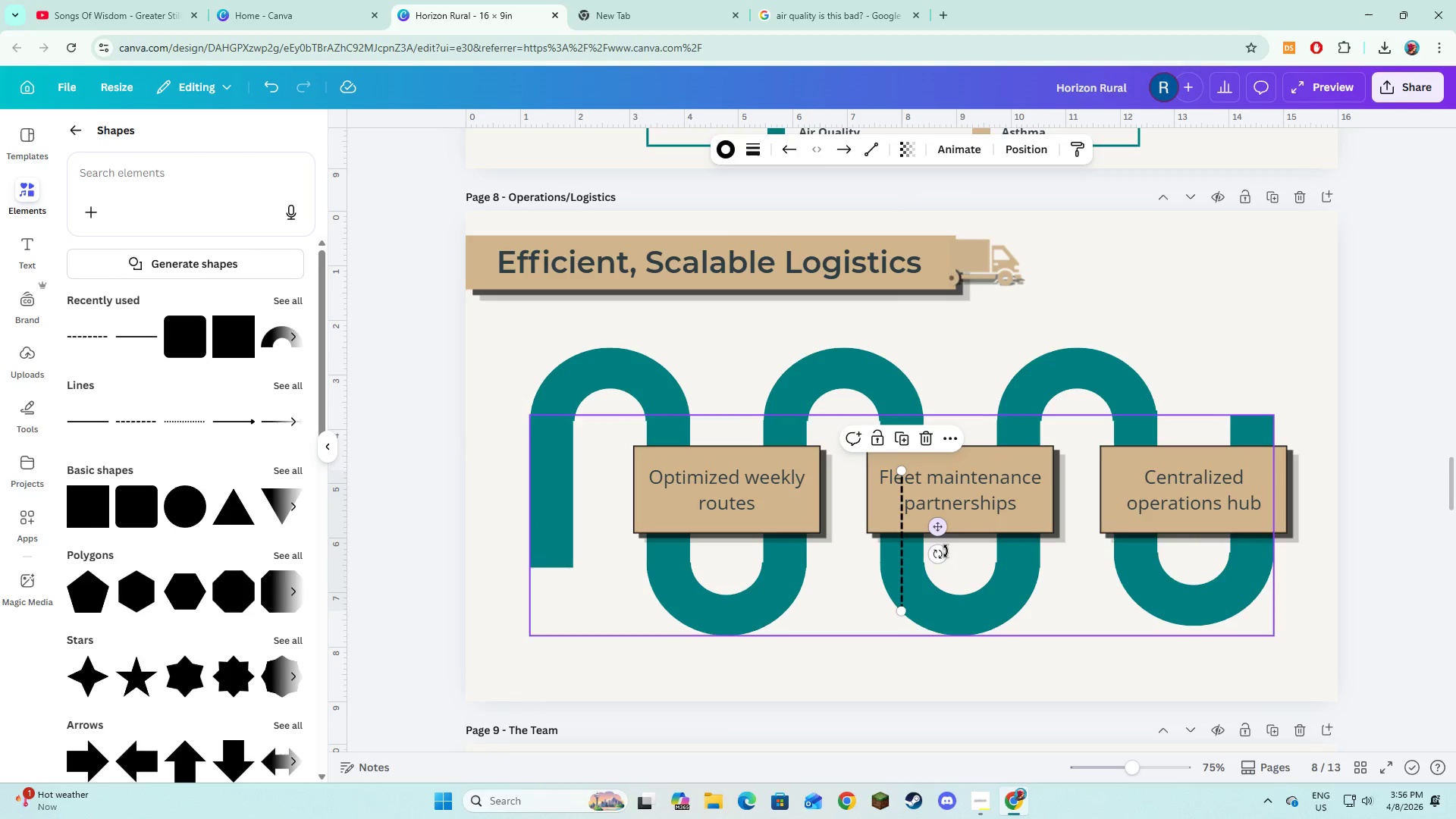 
left_click_drag(start_coordinate=[939, 528], to_coordinate=[586, 474])
 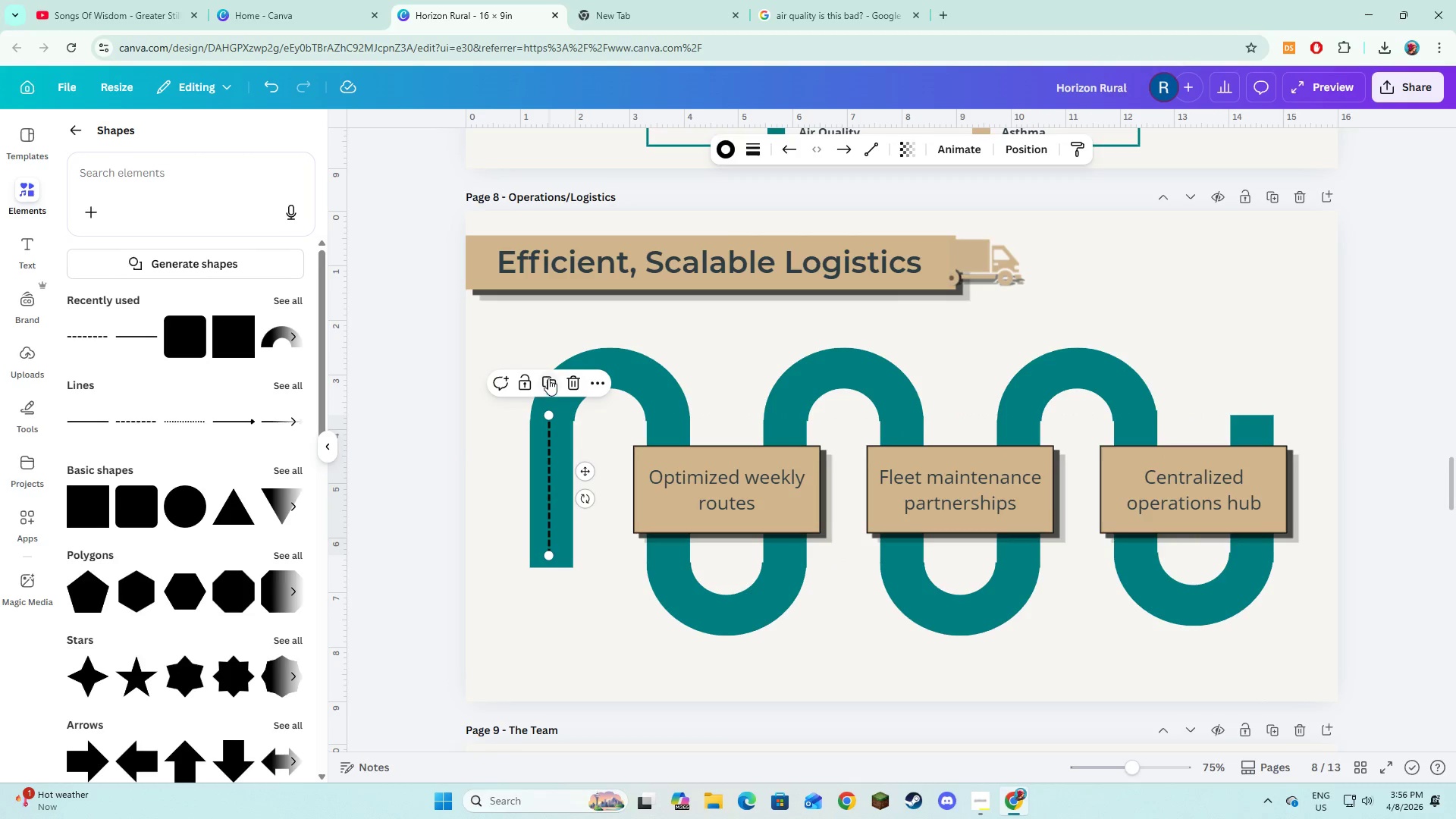 
left_click([548, 377])
 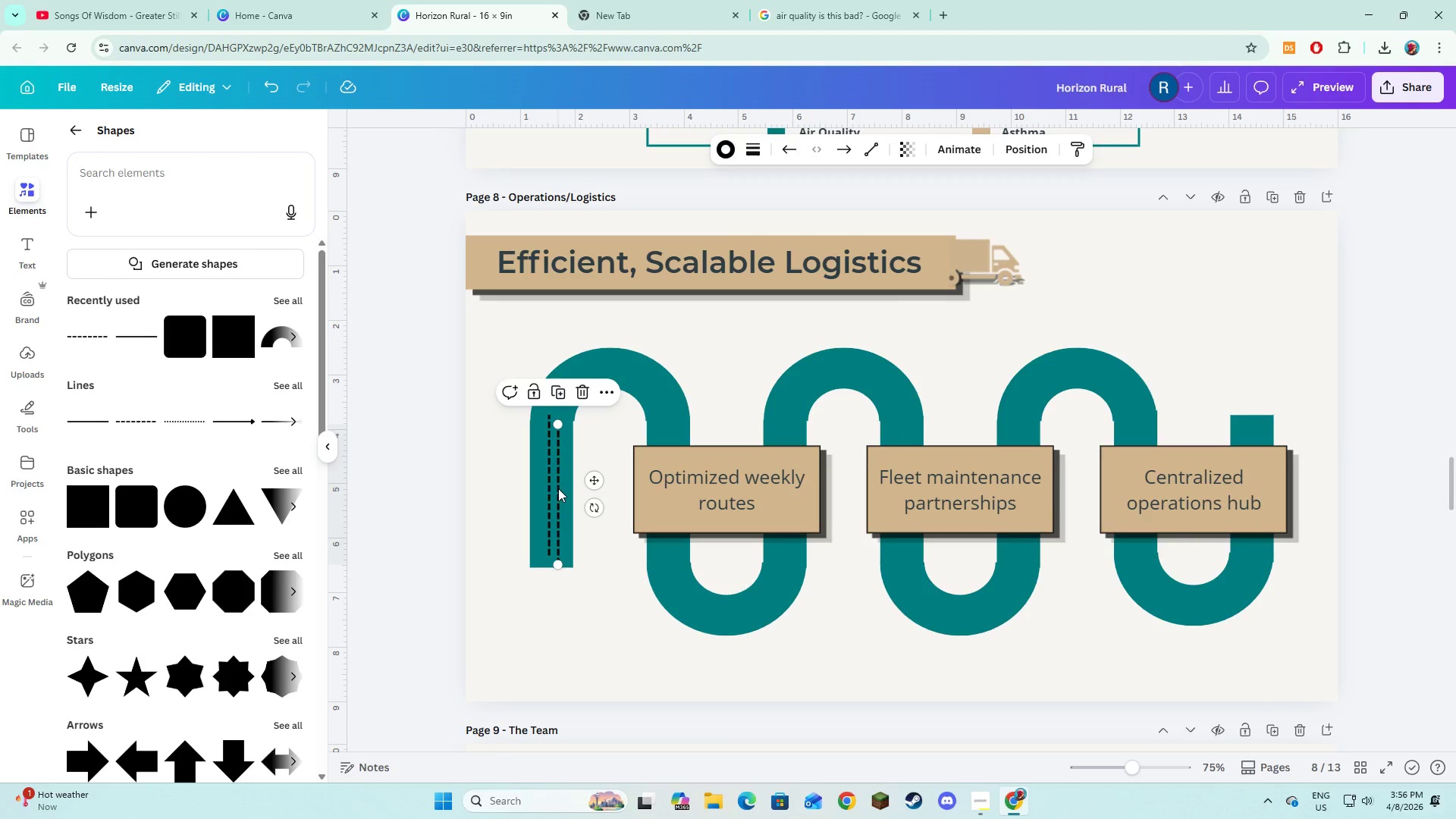 
left_click_drag(start_coordinate=[558, 488], to_coordinate=[550, 334])
 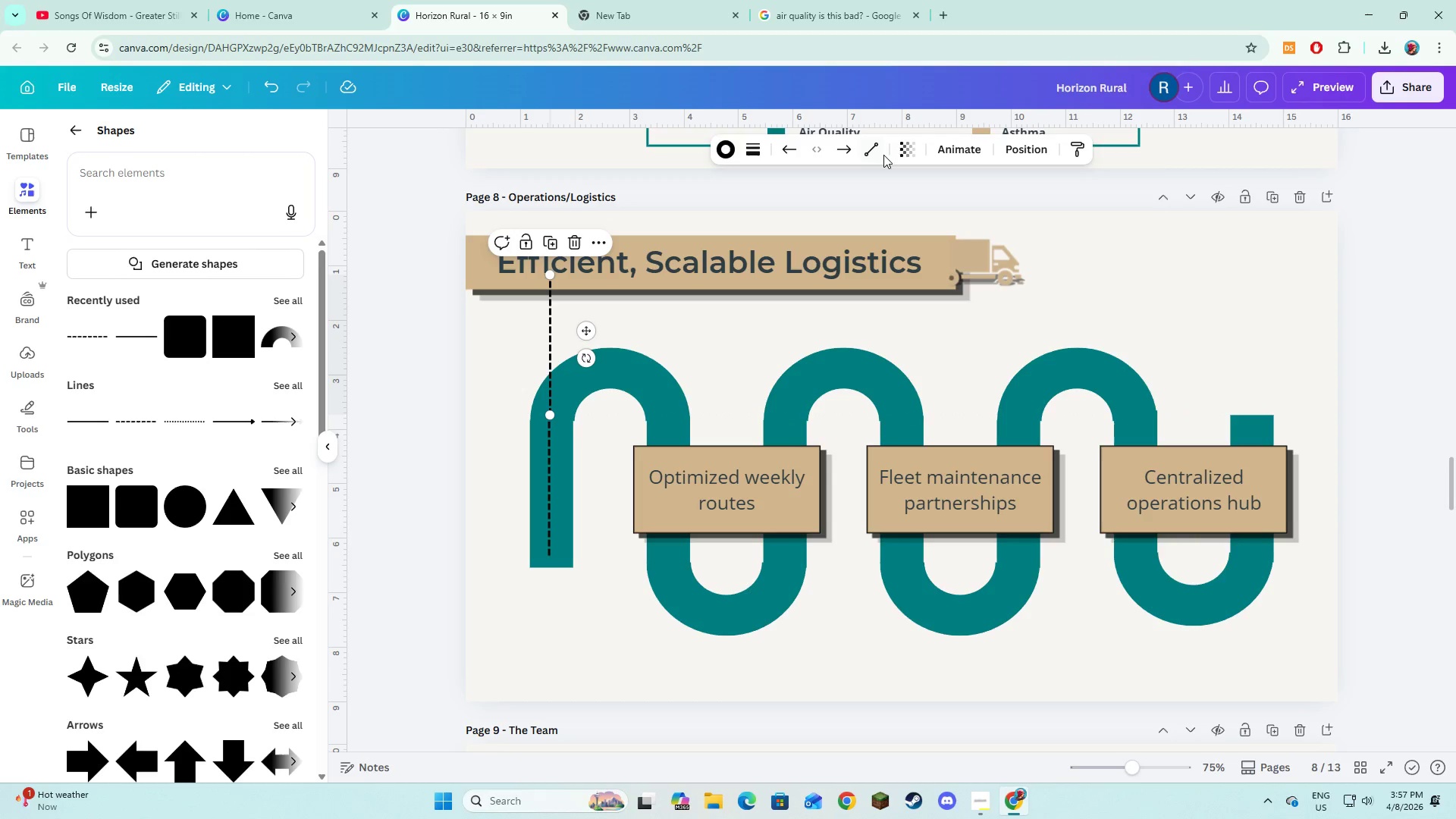 
left_click([876, 151])
 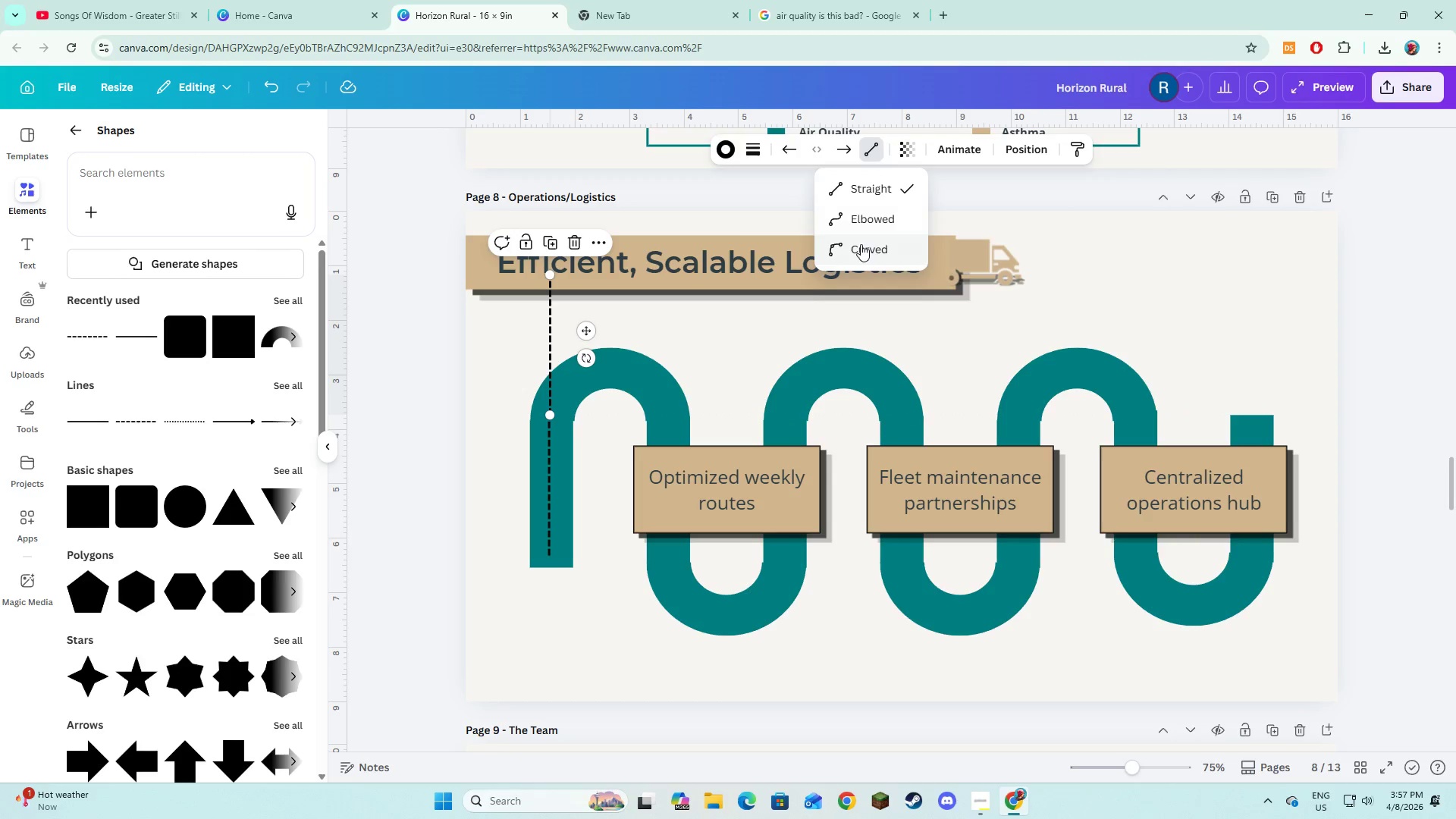 
left_click([861, 244])
 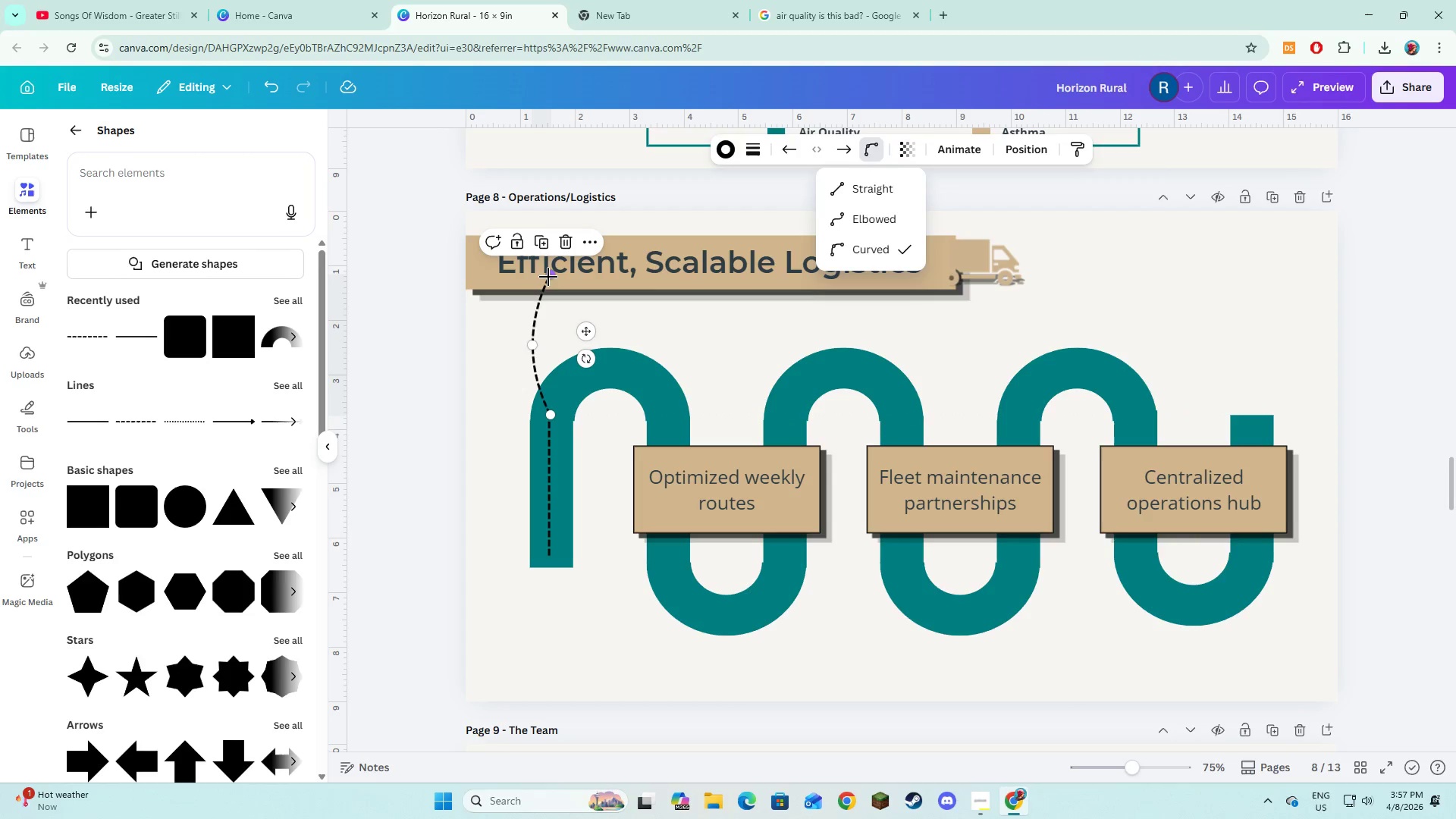 
left_click_drag(start_coordinate=[551, 277], to_coordinate=[636, 367])
 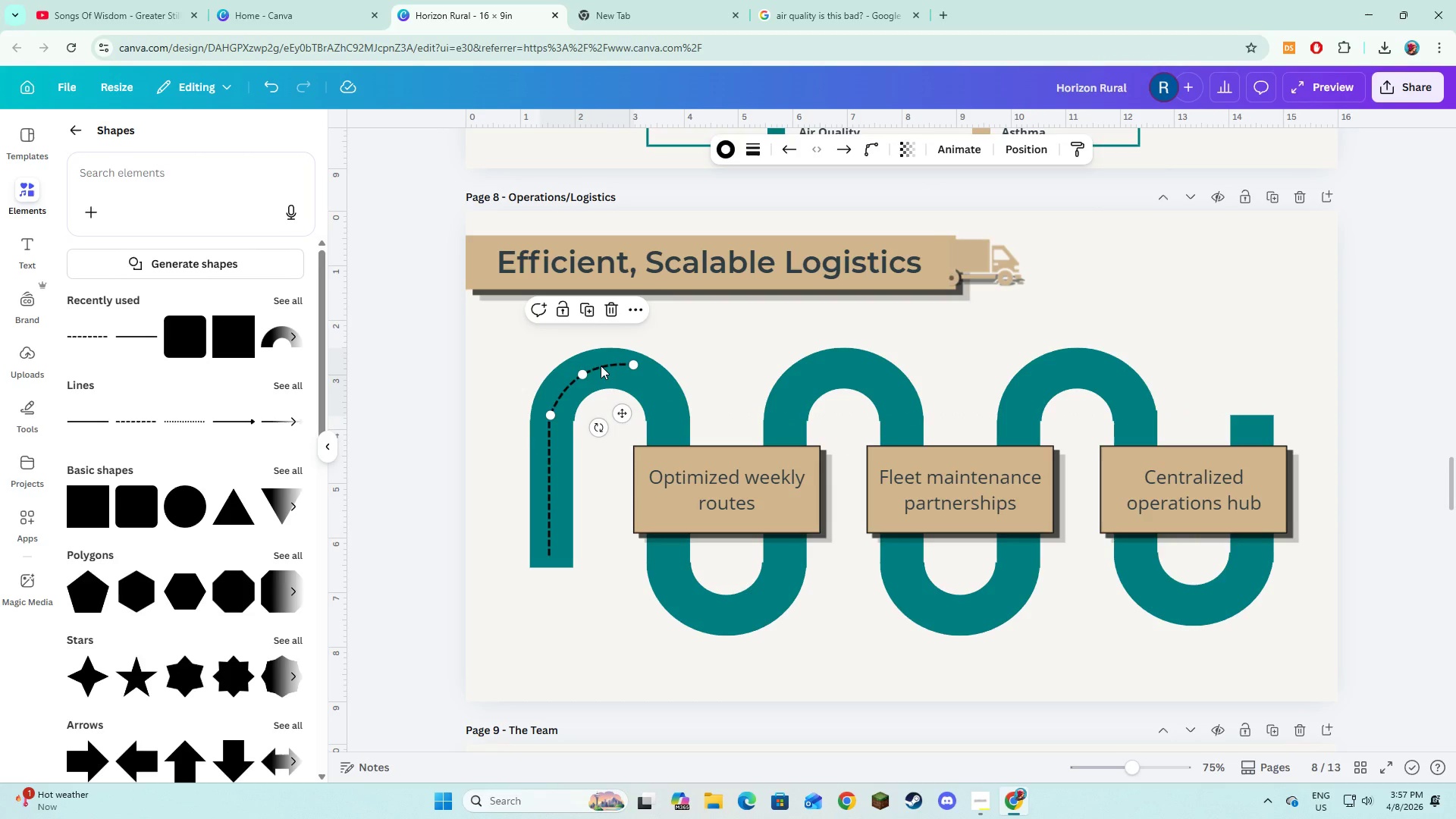 
left_click_drag(start_coordinate=[601, 366], to_coordinate=[602, 359])
 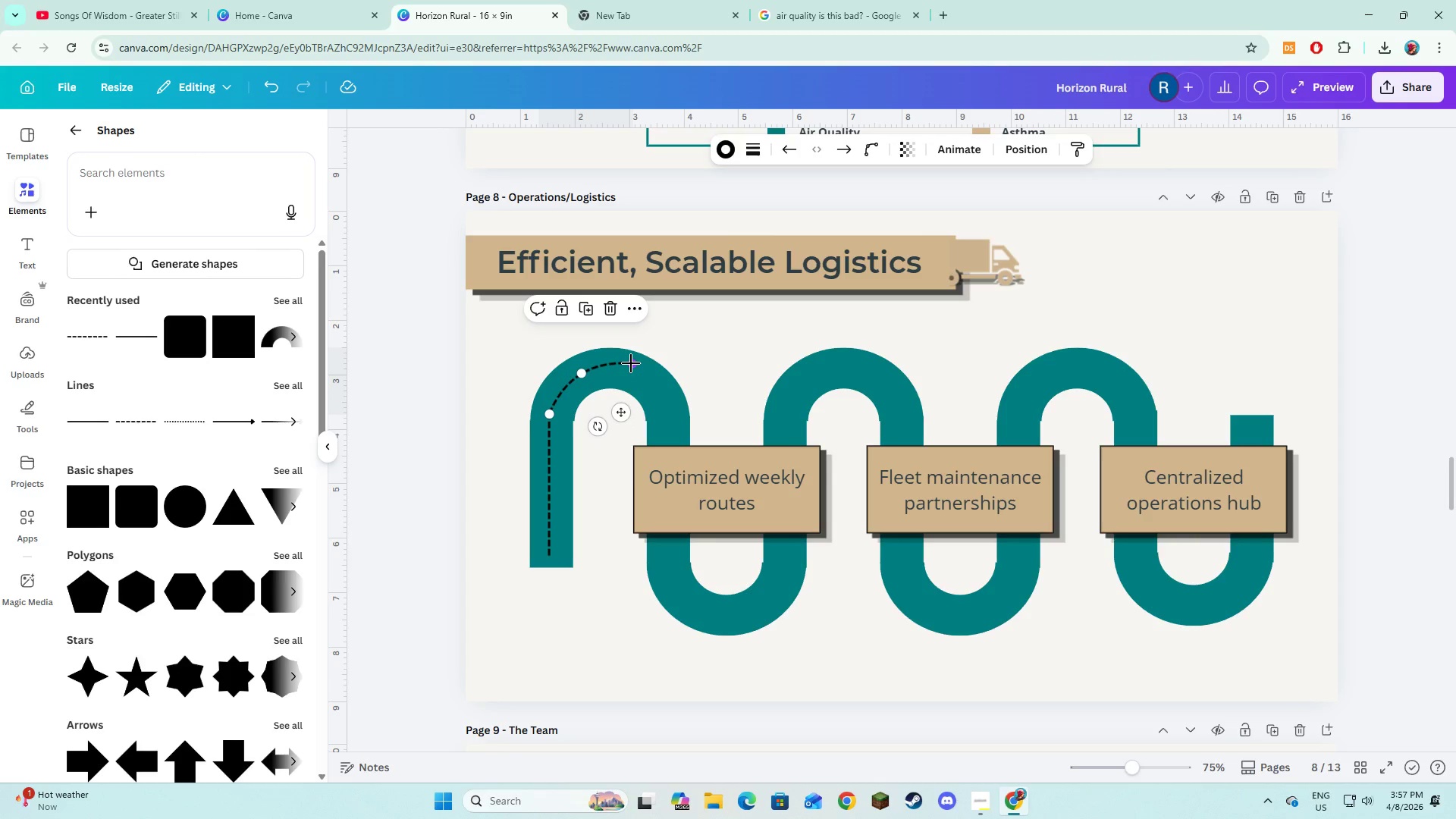 
left_click_drag(start_coordinate=[631, 363], to_coordinate=[667, 414])
 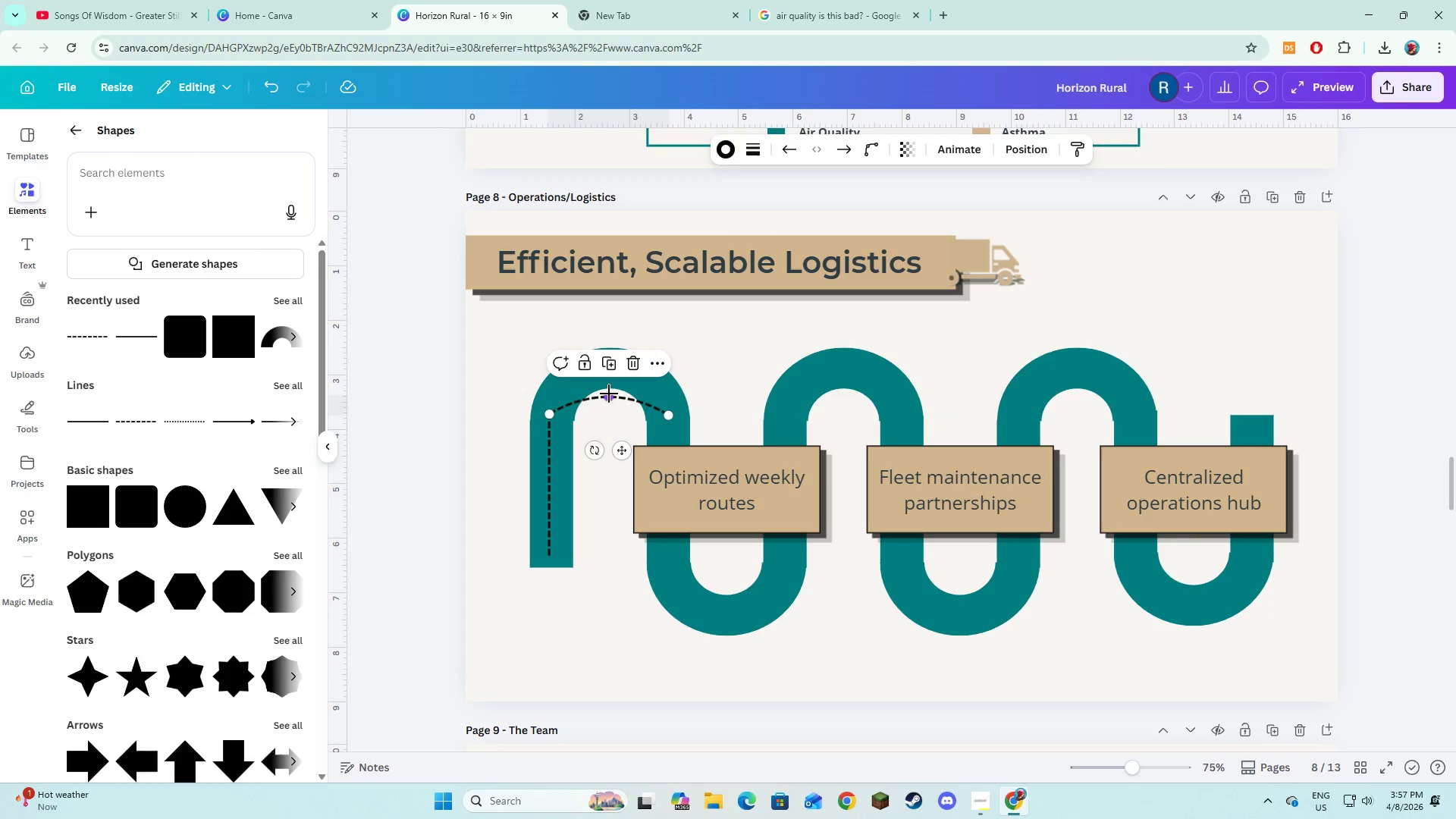 
left_click_drag(start_coordinate=[609, 394], to_coordinate=[608, 365])
 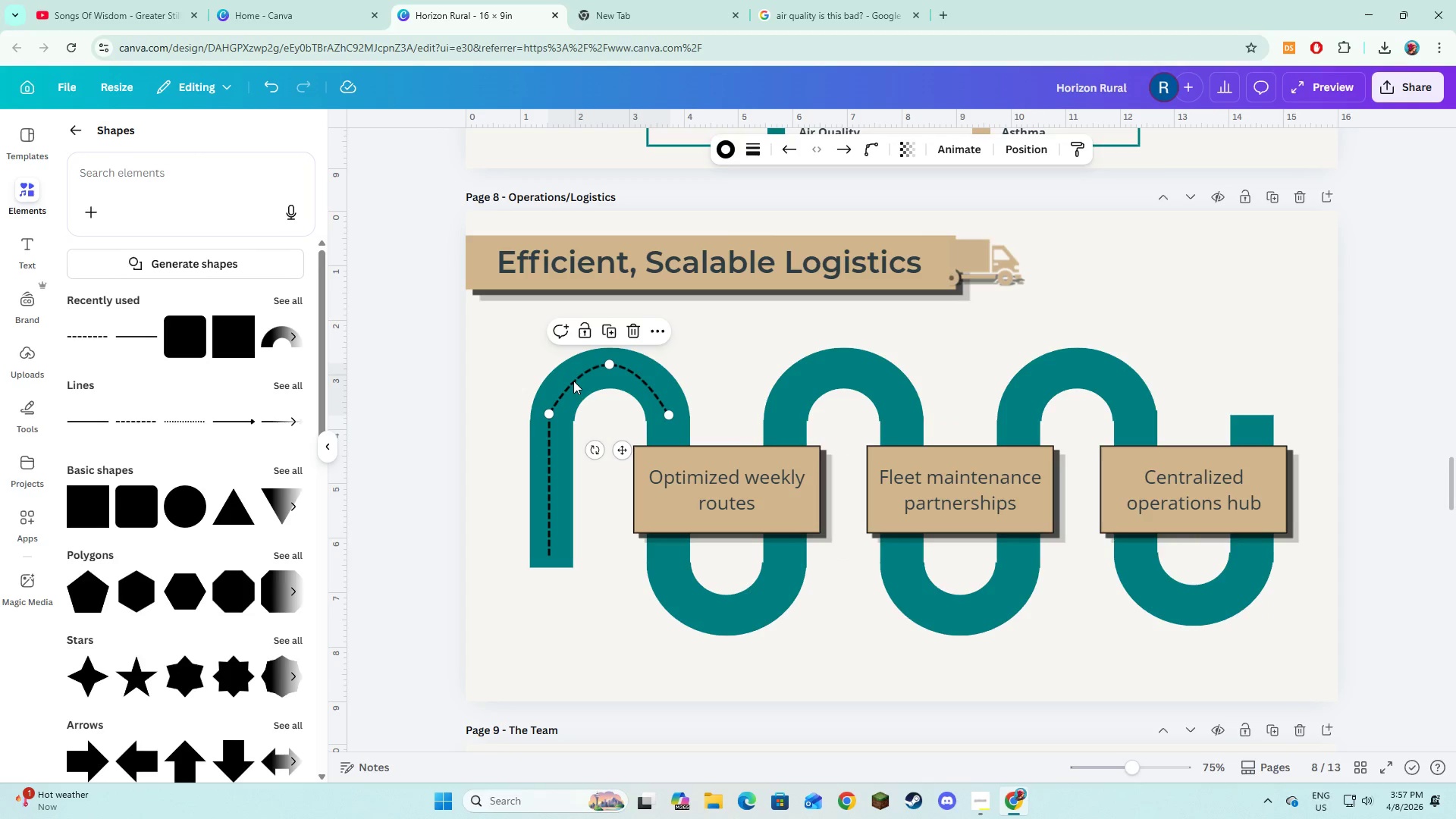 
left_click_drag(start_coordinate=[573, 381], to_coordinate=[570, 377])
 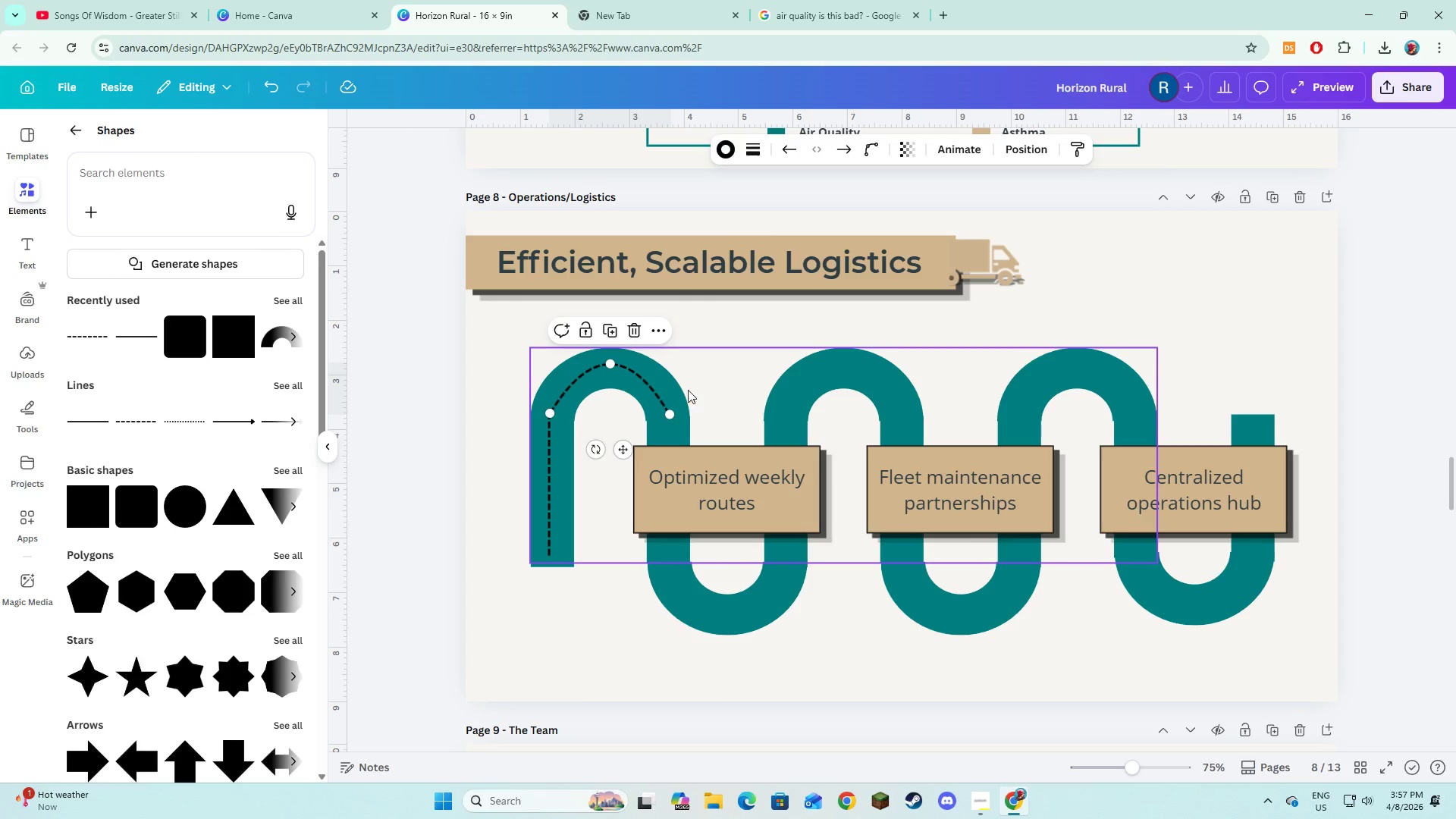 
left_click([629, 326])
 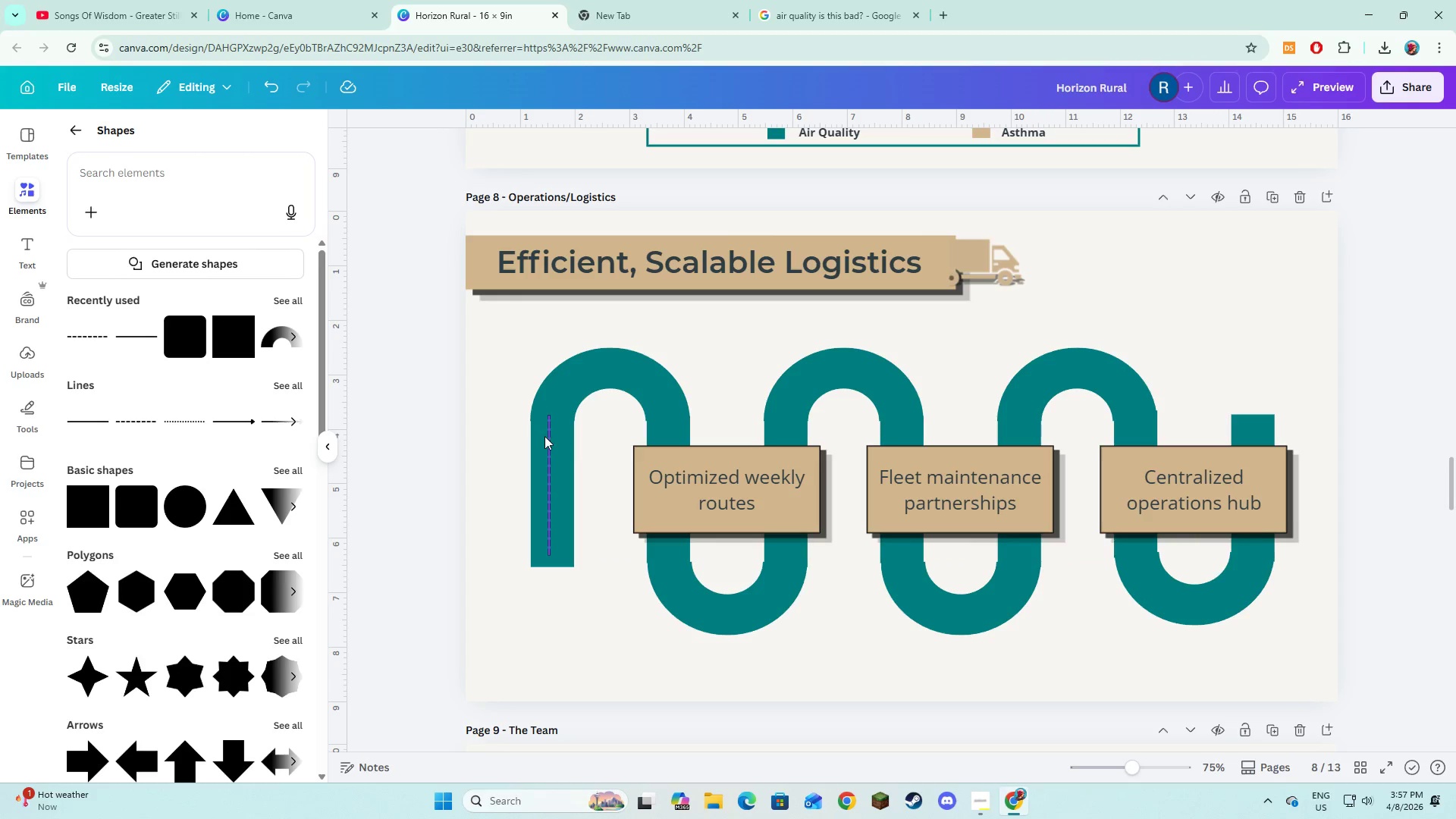 
left_click([544, 436])
 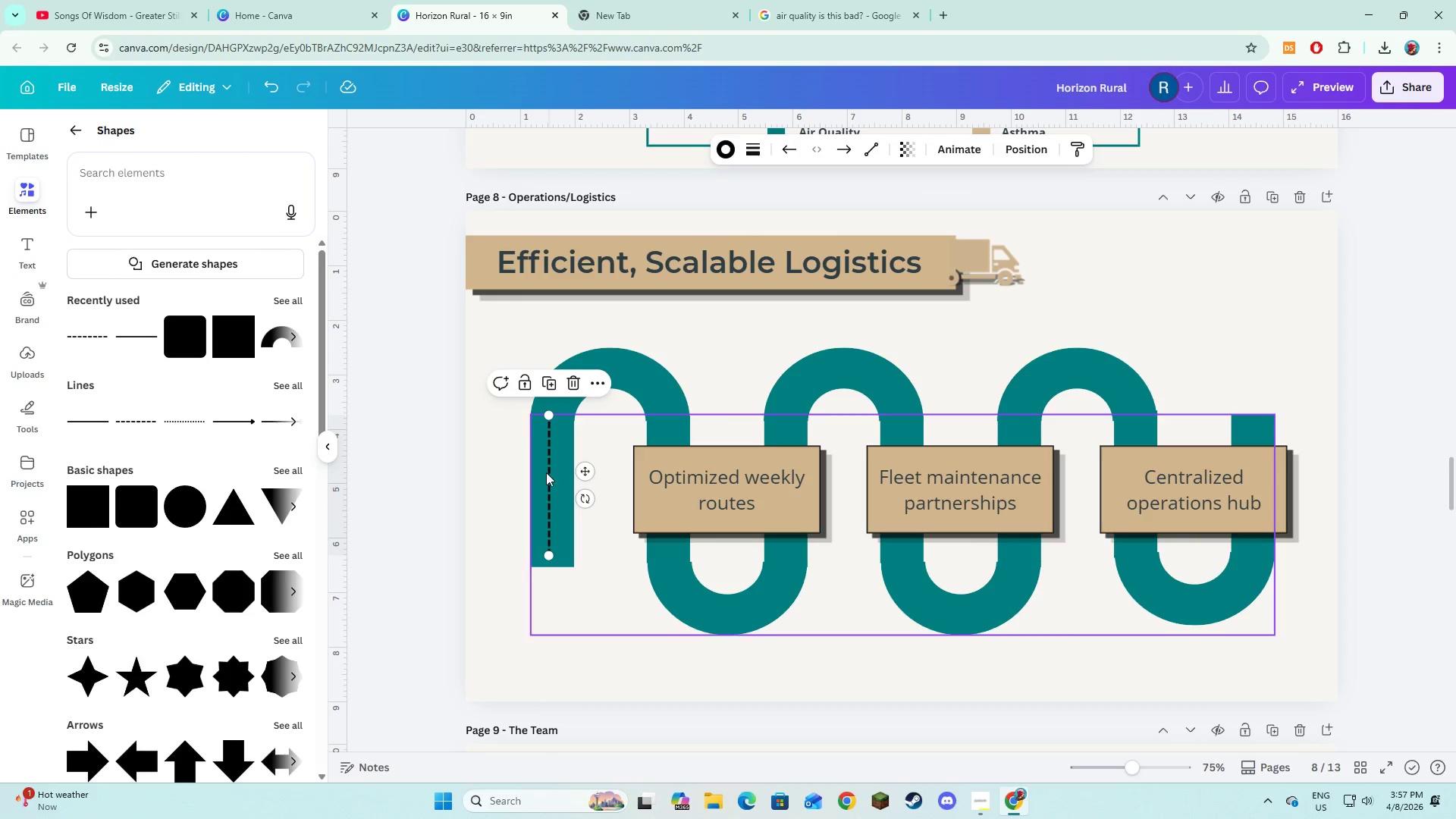 
left_click([511, 488])
 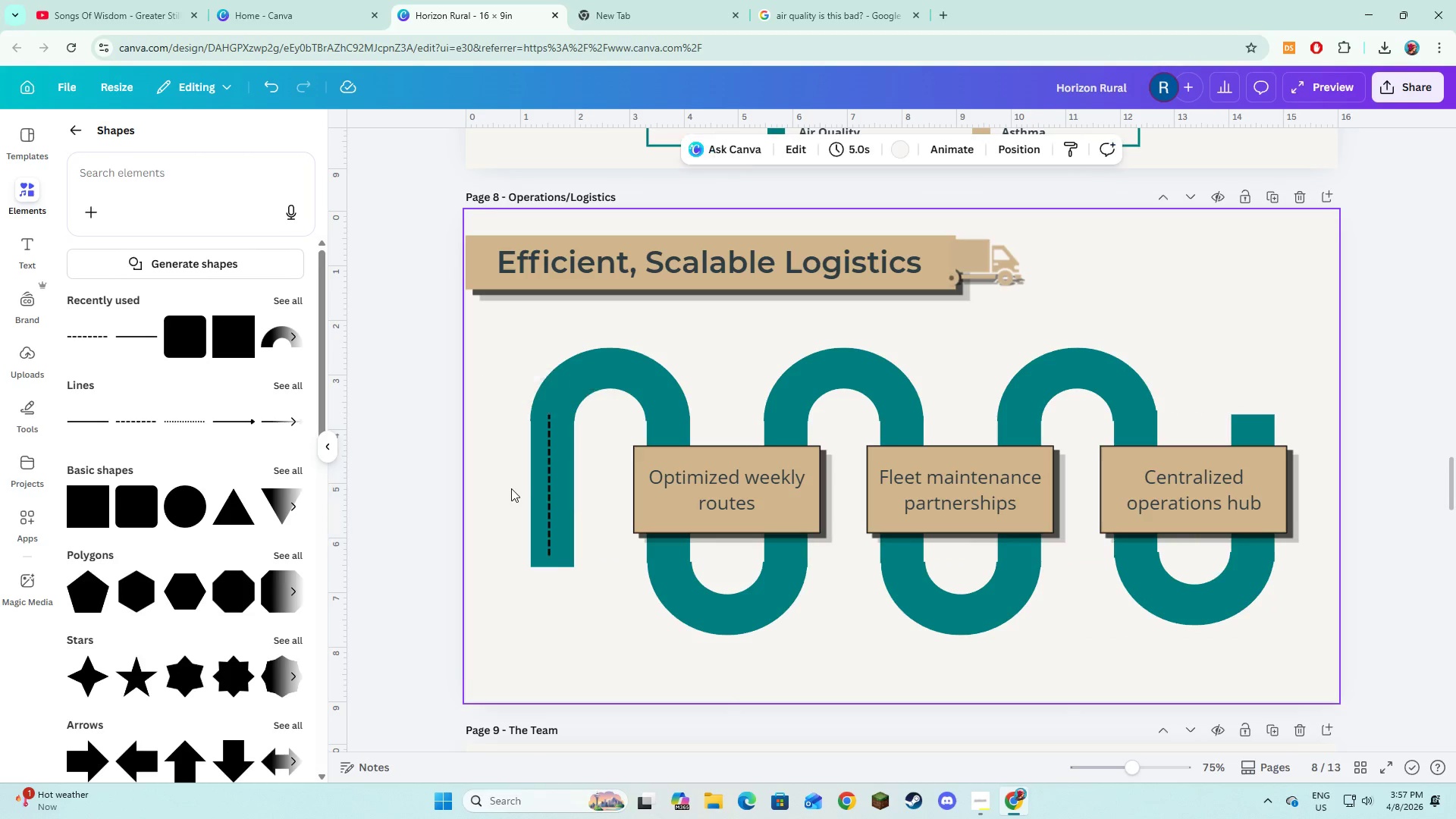 
key(Control+X)
 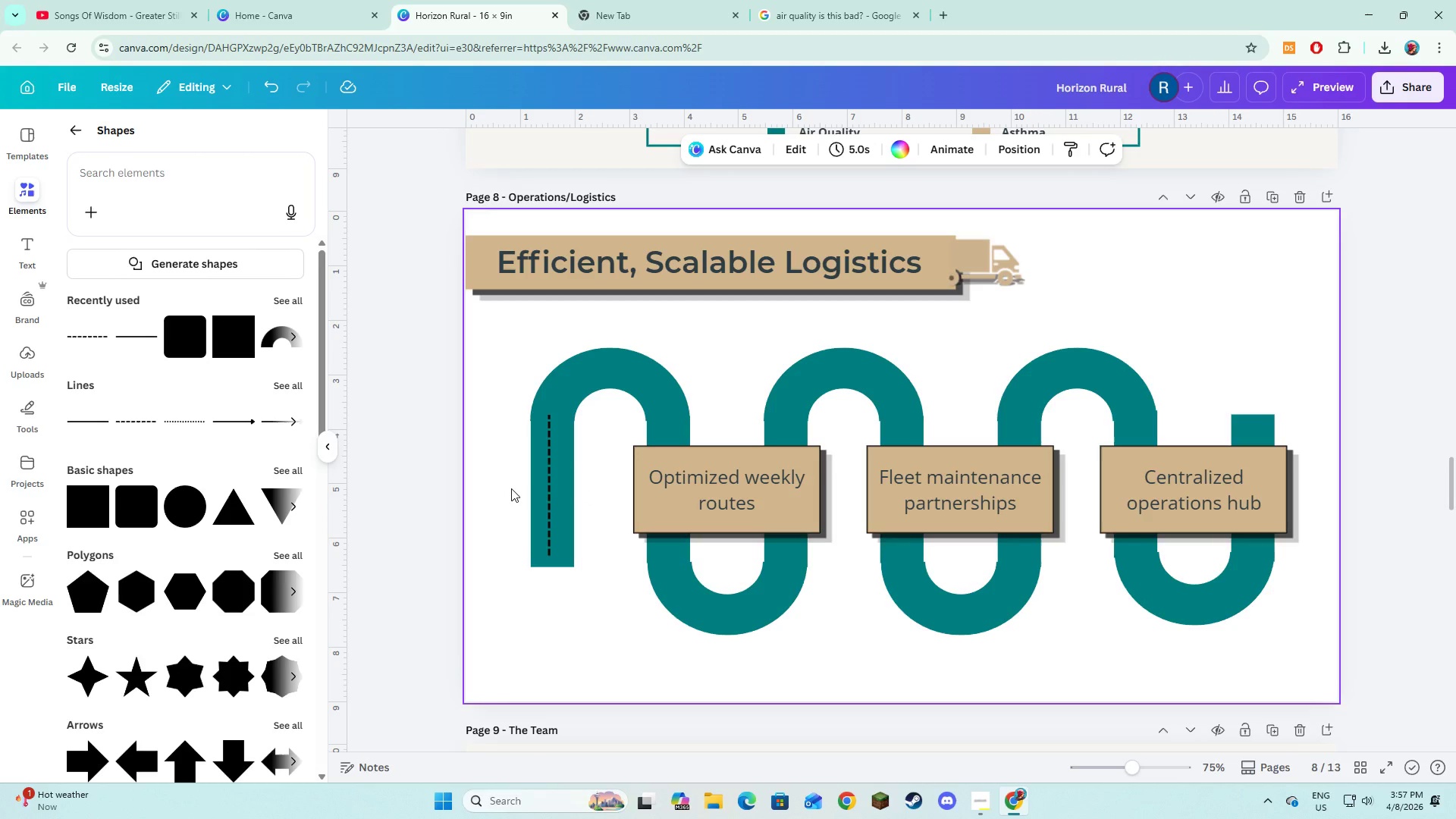 
key(Control+Z)
 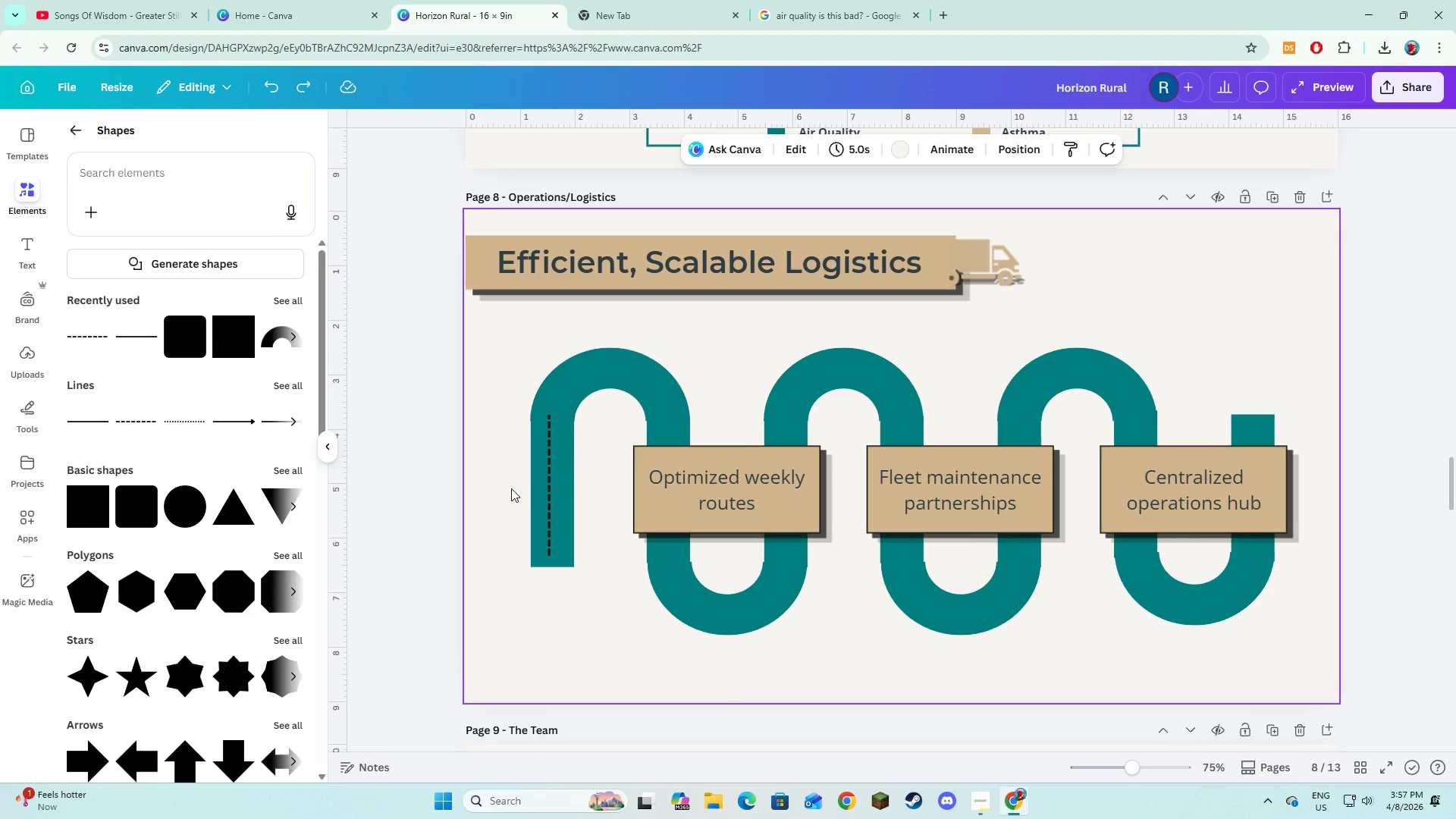 
key(Control+Z)
 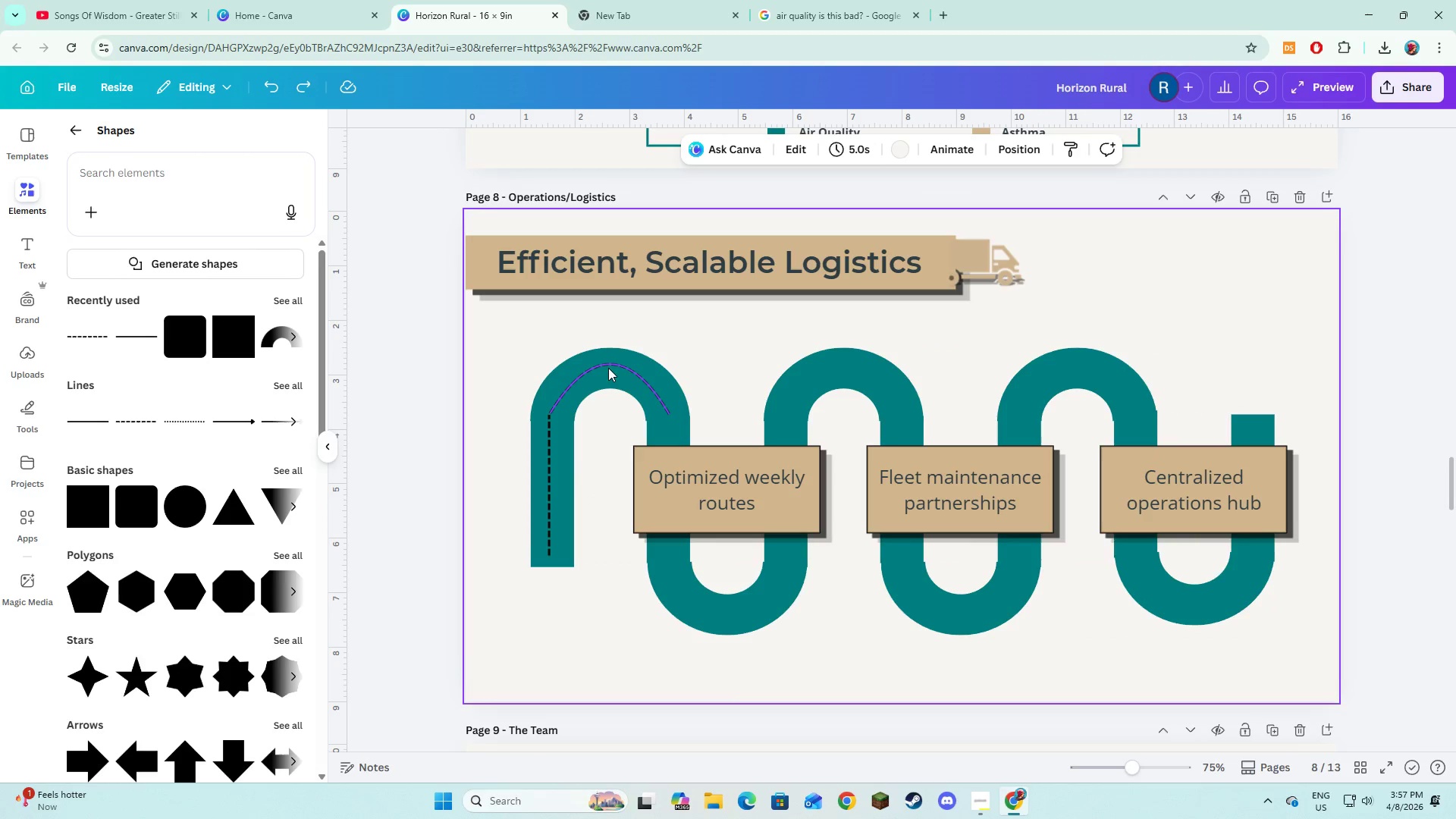 
left_click([609, 366])
 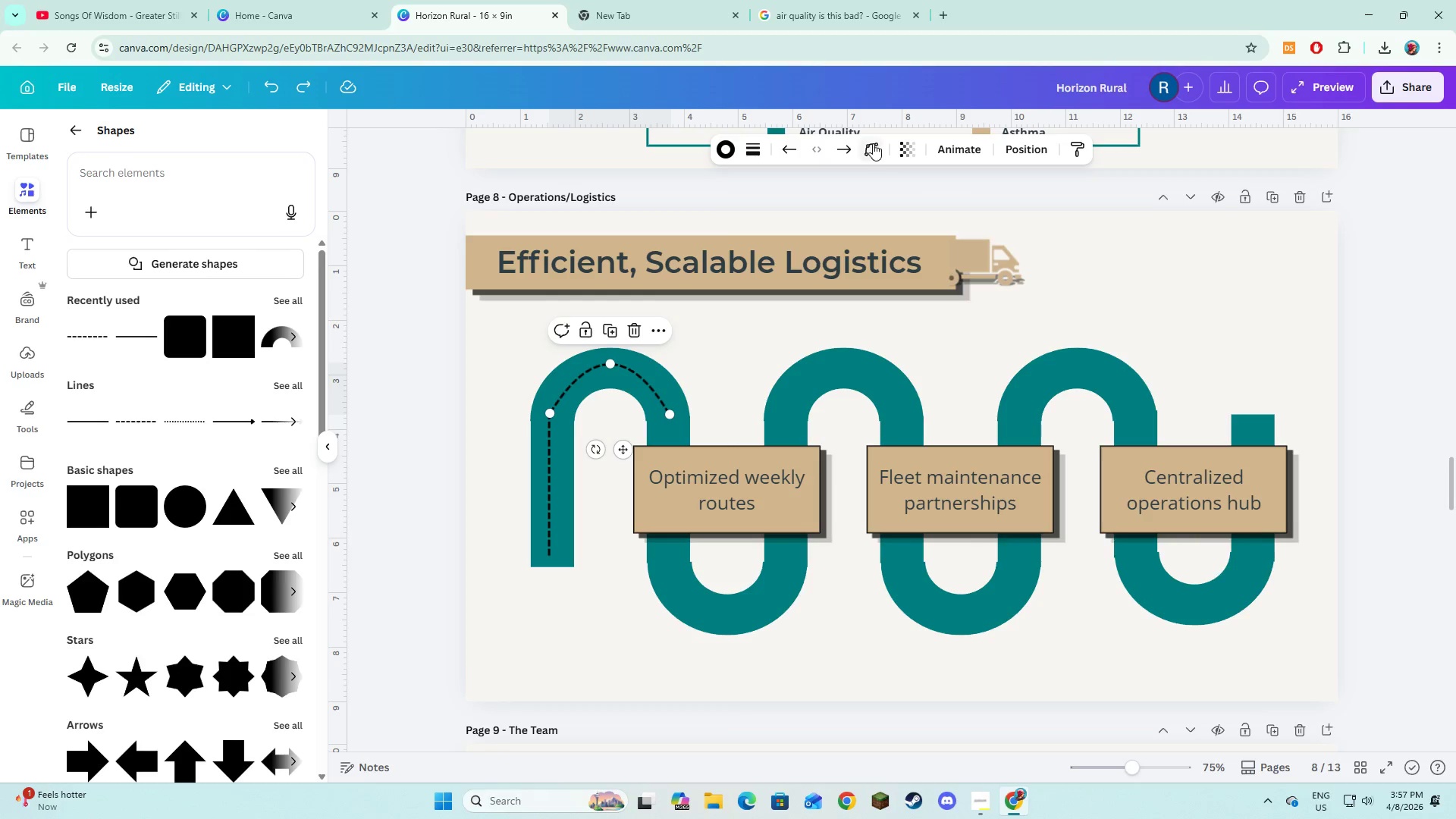 
left_click([873, 143])
 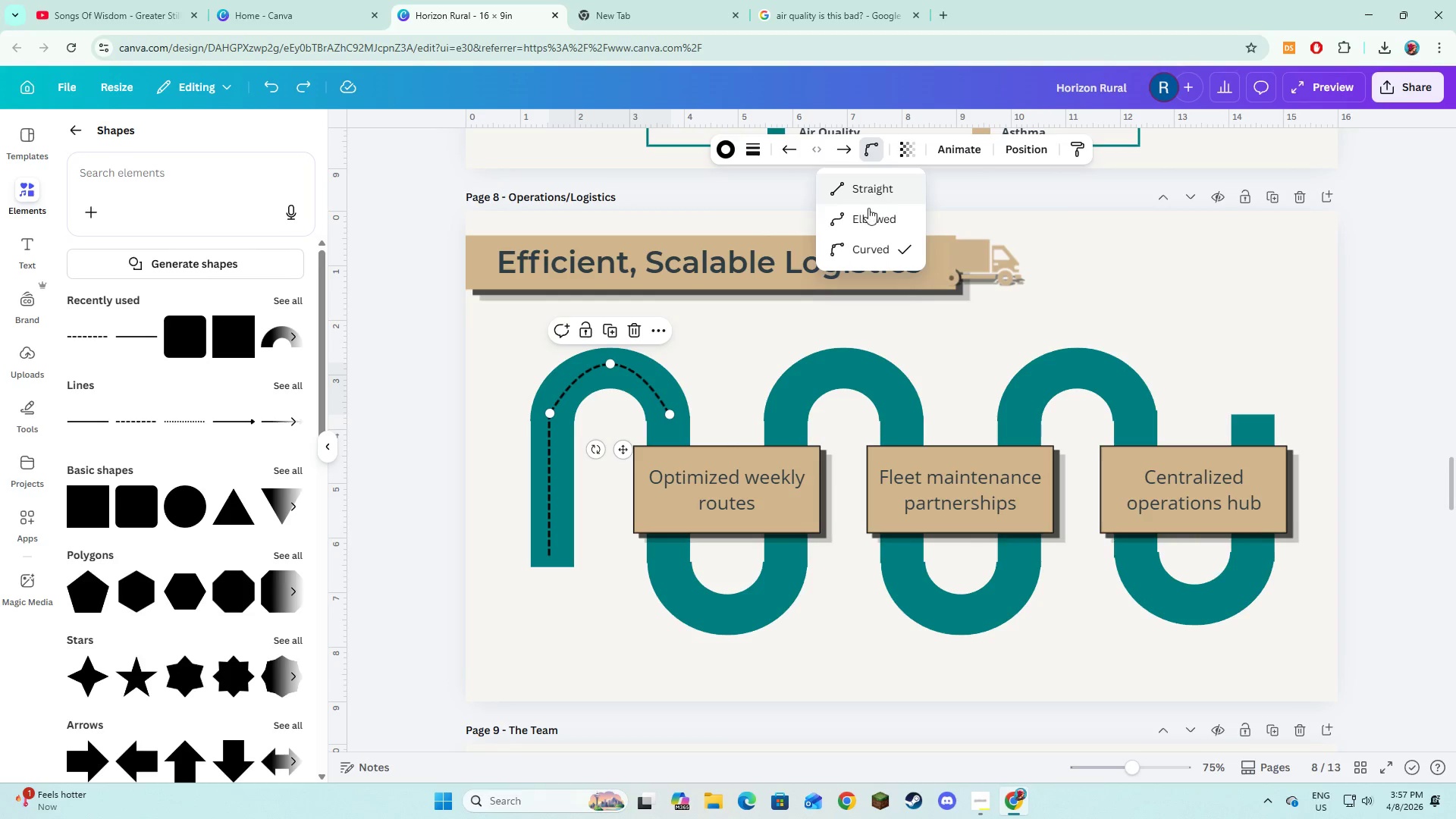 
left_click([867, 213])
 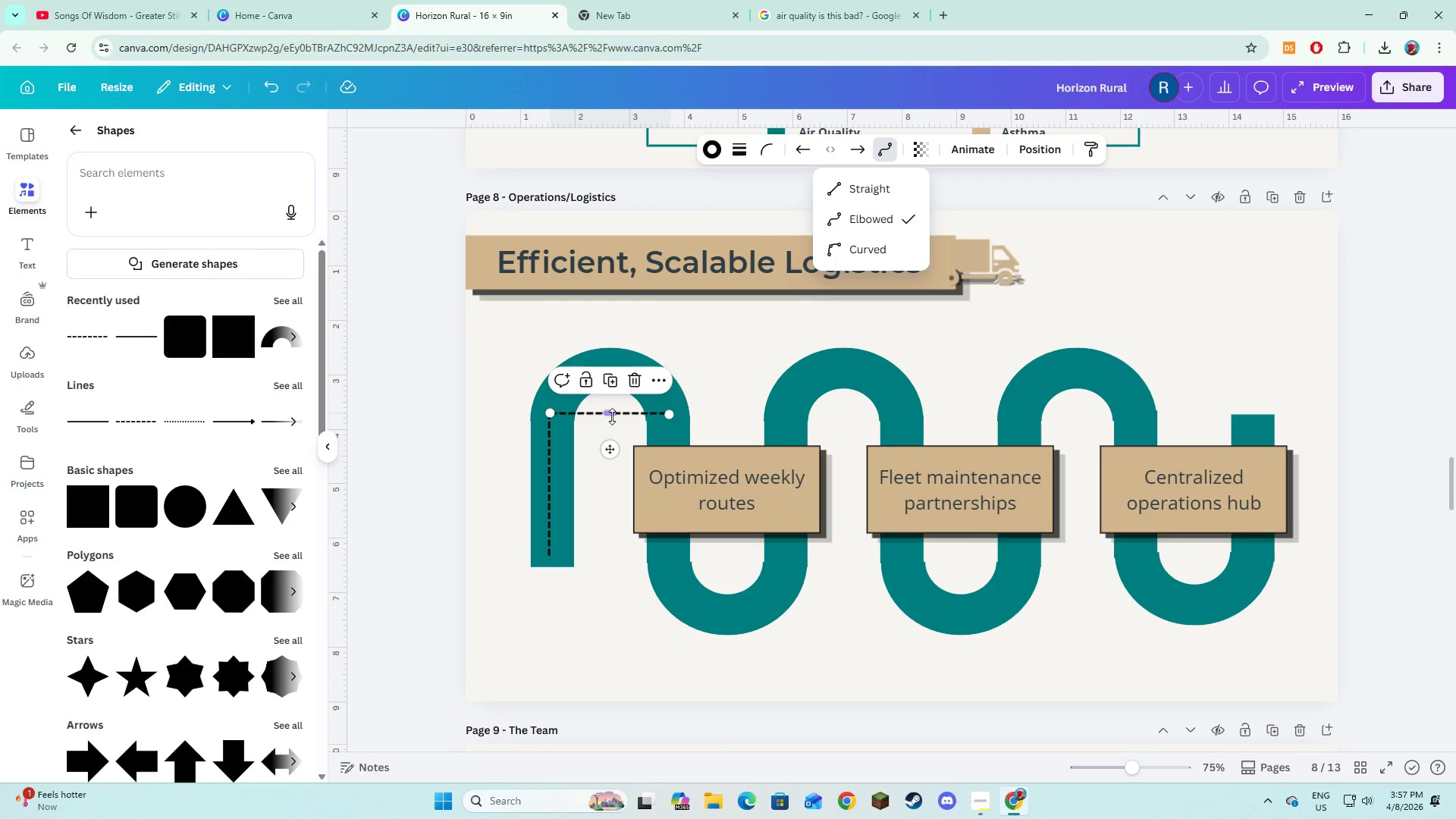 
left_click_drag(start_coordinate=[611, 416], to_coordinate=[613, 377])
 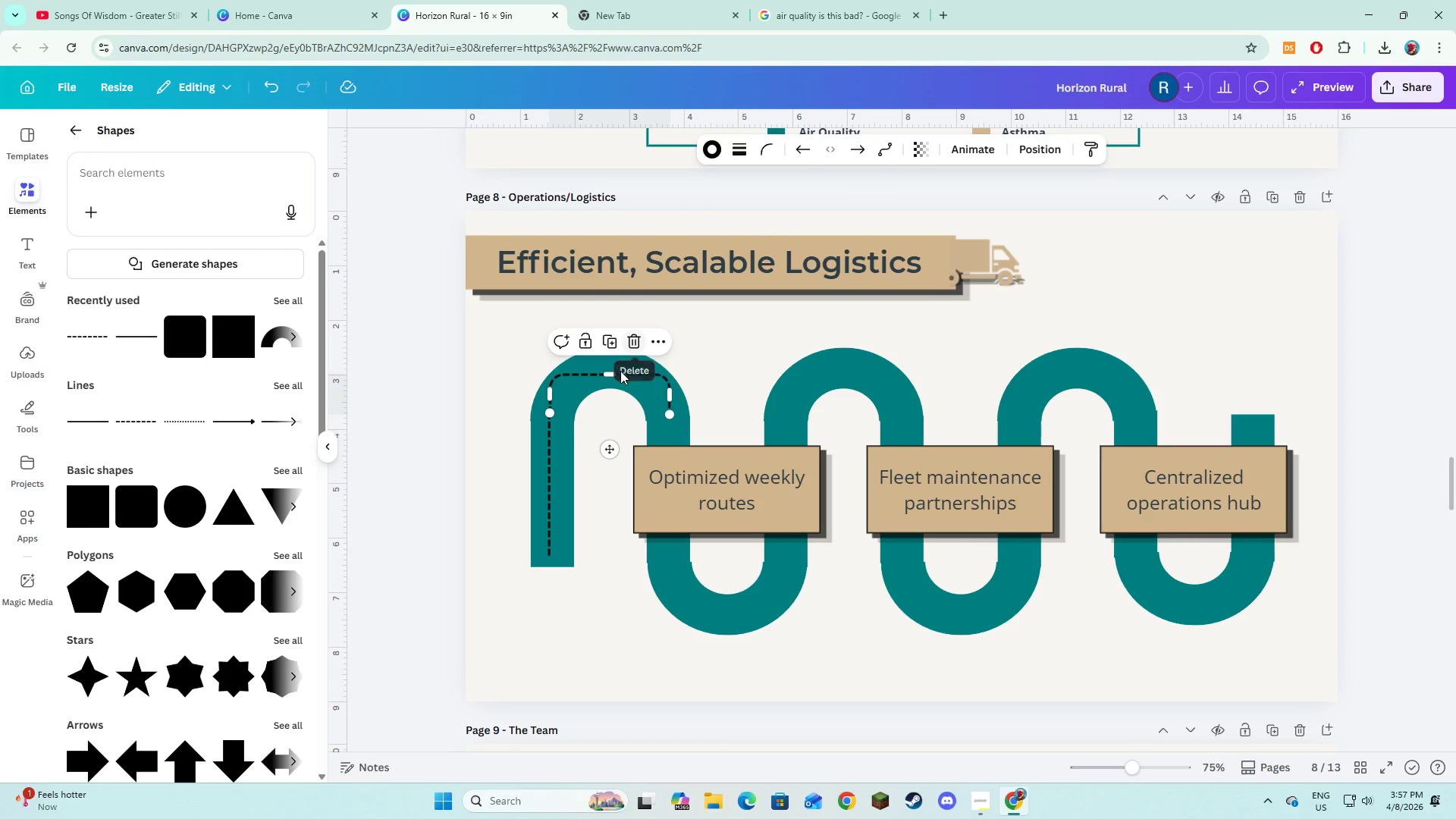 
left_click([873, 146])
 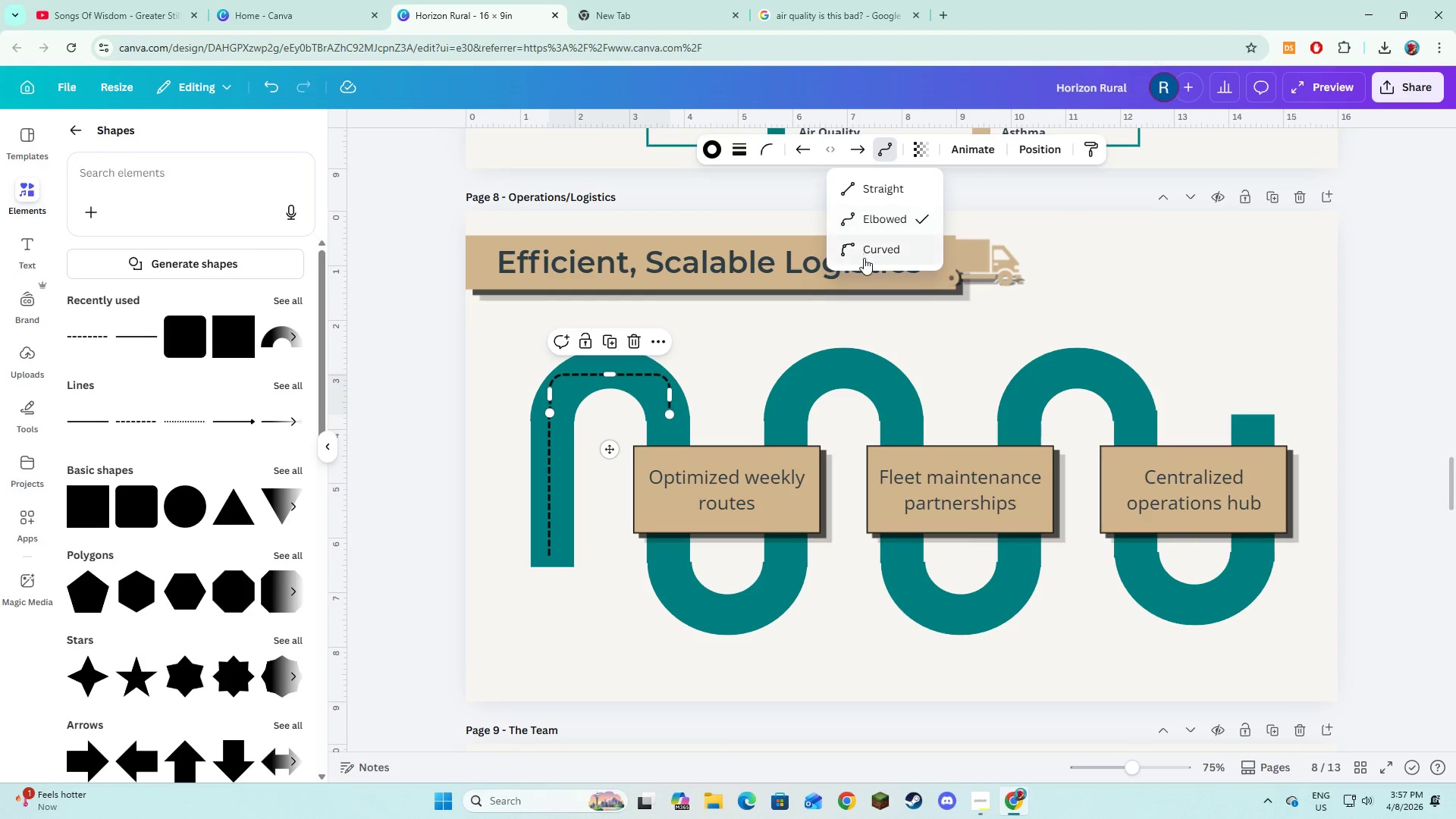 
left_click([864, 258])
 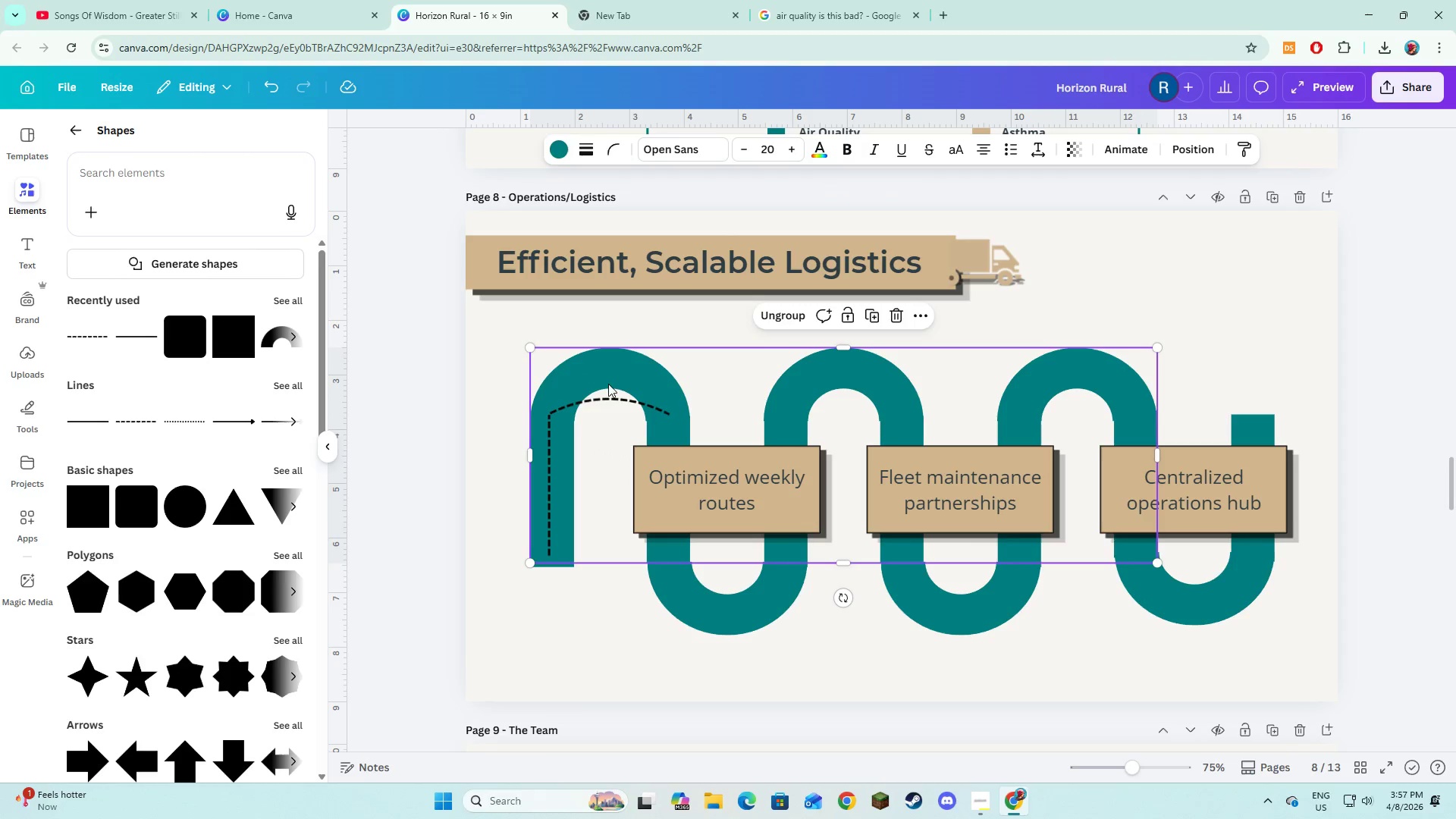 
left_click([610, 399])
 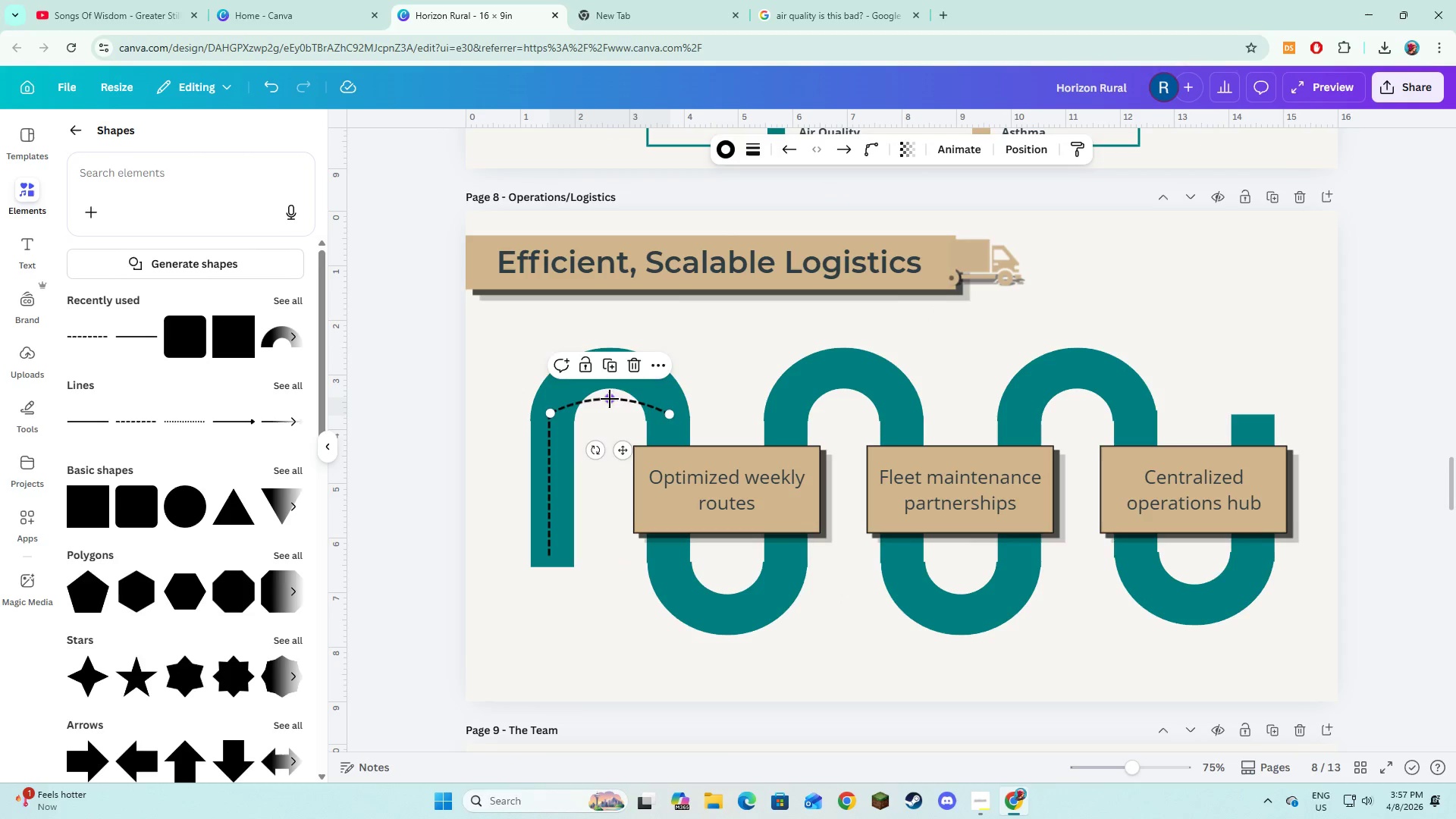 
left_click_drag(start_coordinate=[610, 399], to_coordinate=[610, 365])
 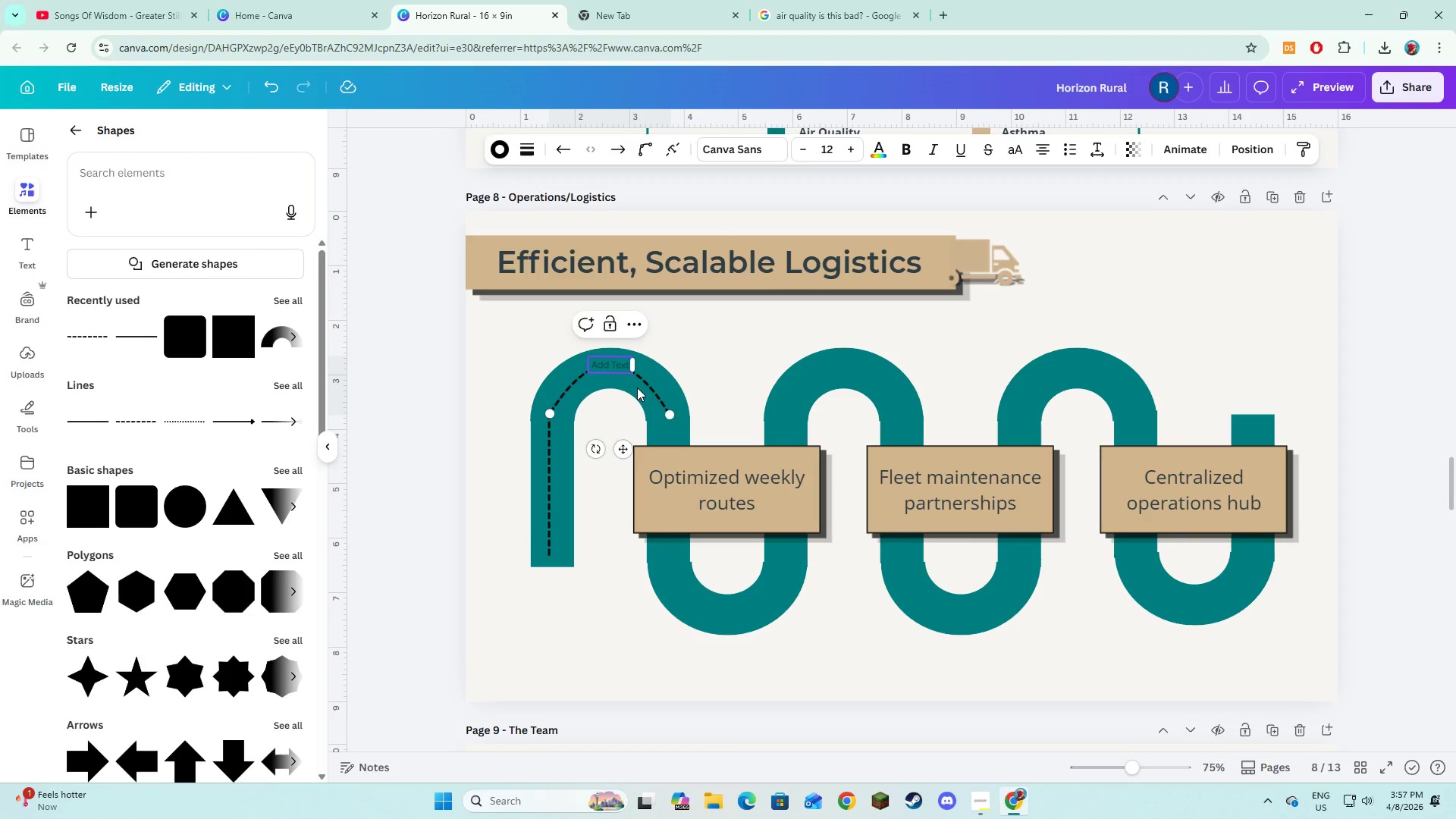 
left_click([639, 392])
 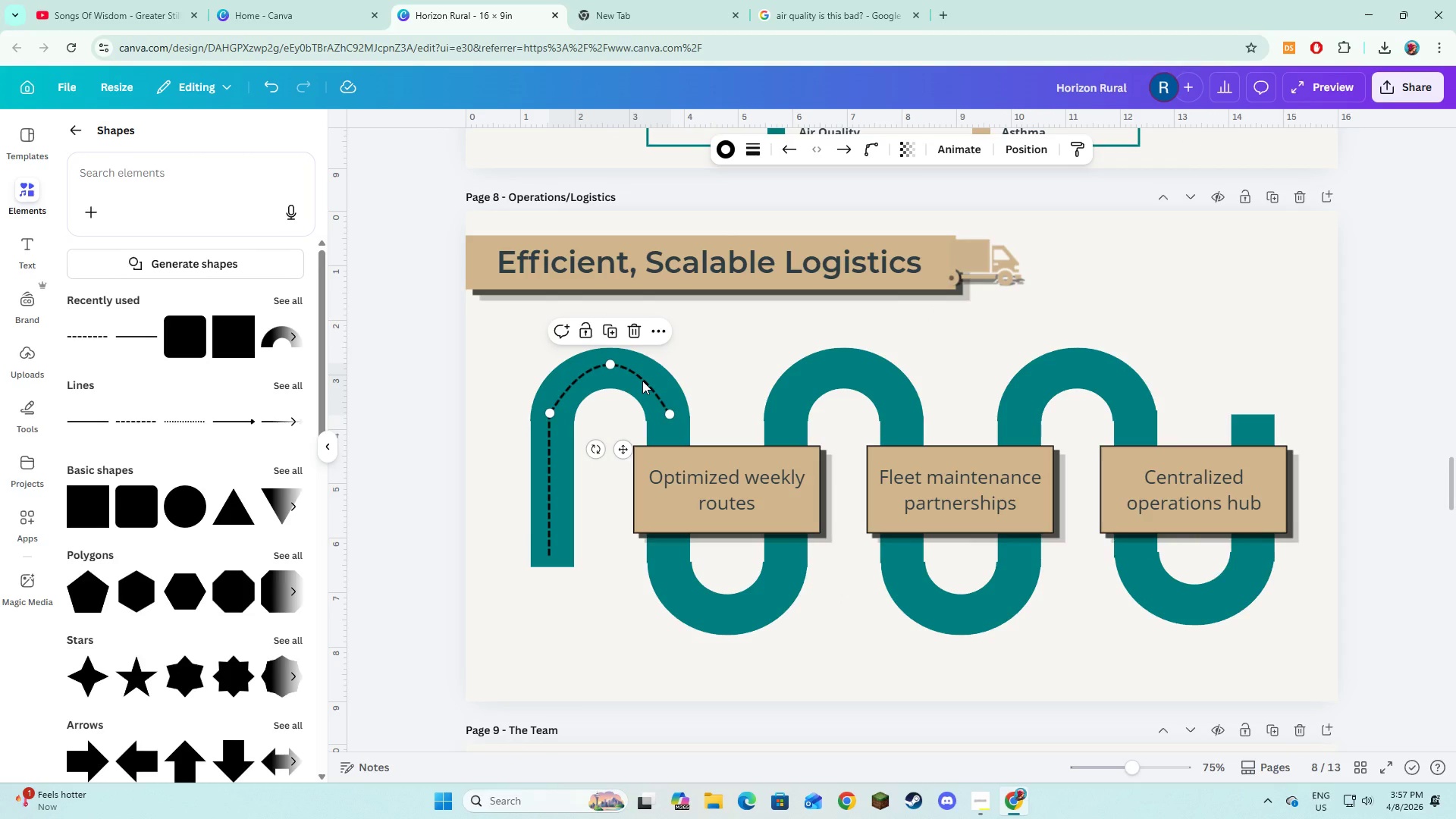 
left_click([642, 381])
 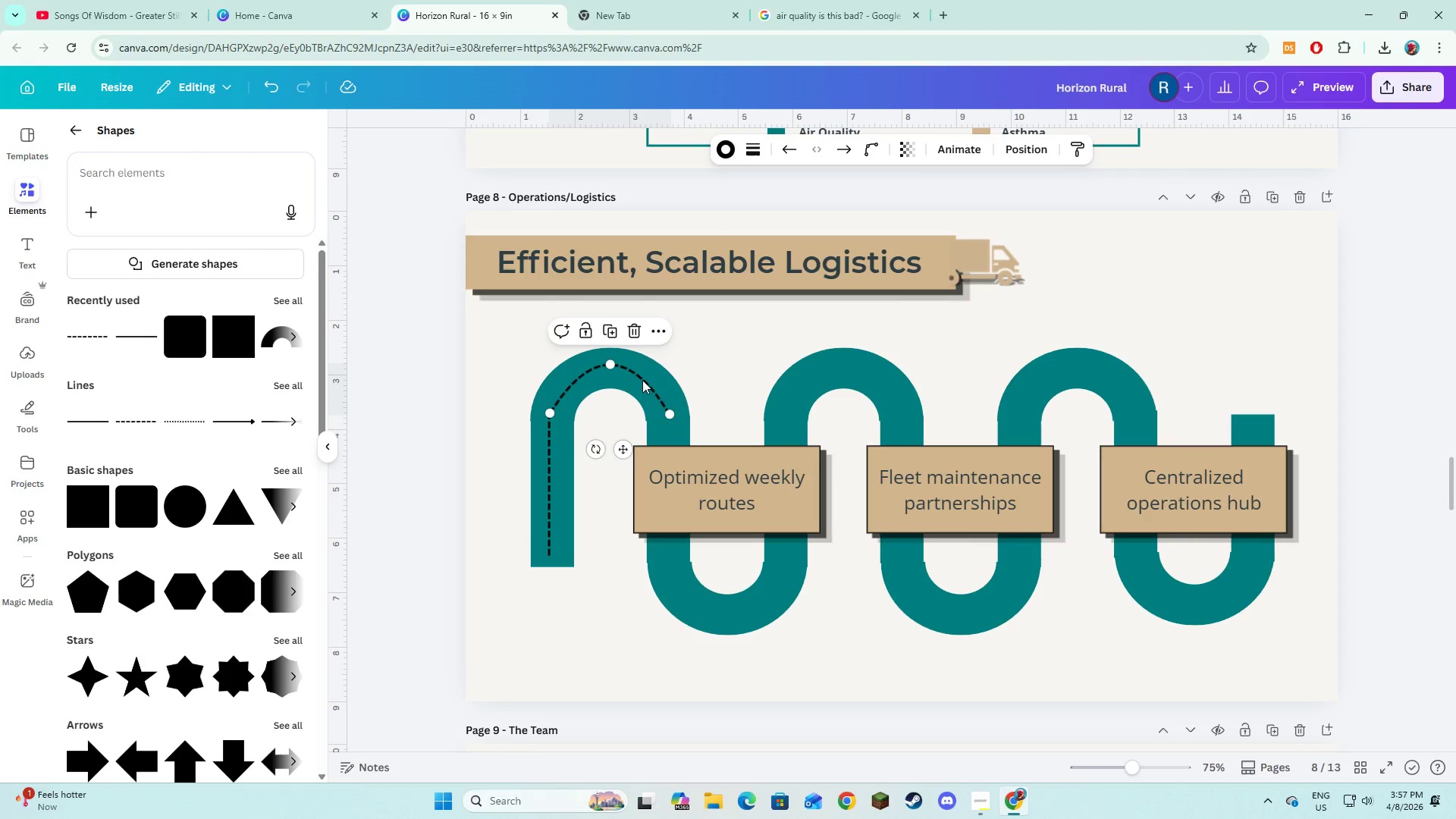 
left_click_drag(start_coordinate=[642, 380], to_coordinate=[644, 374])
 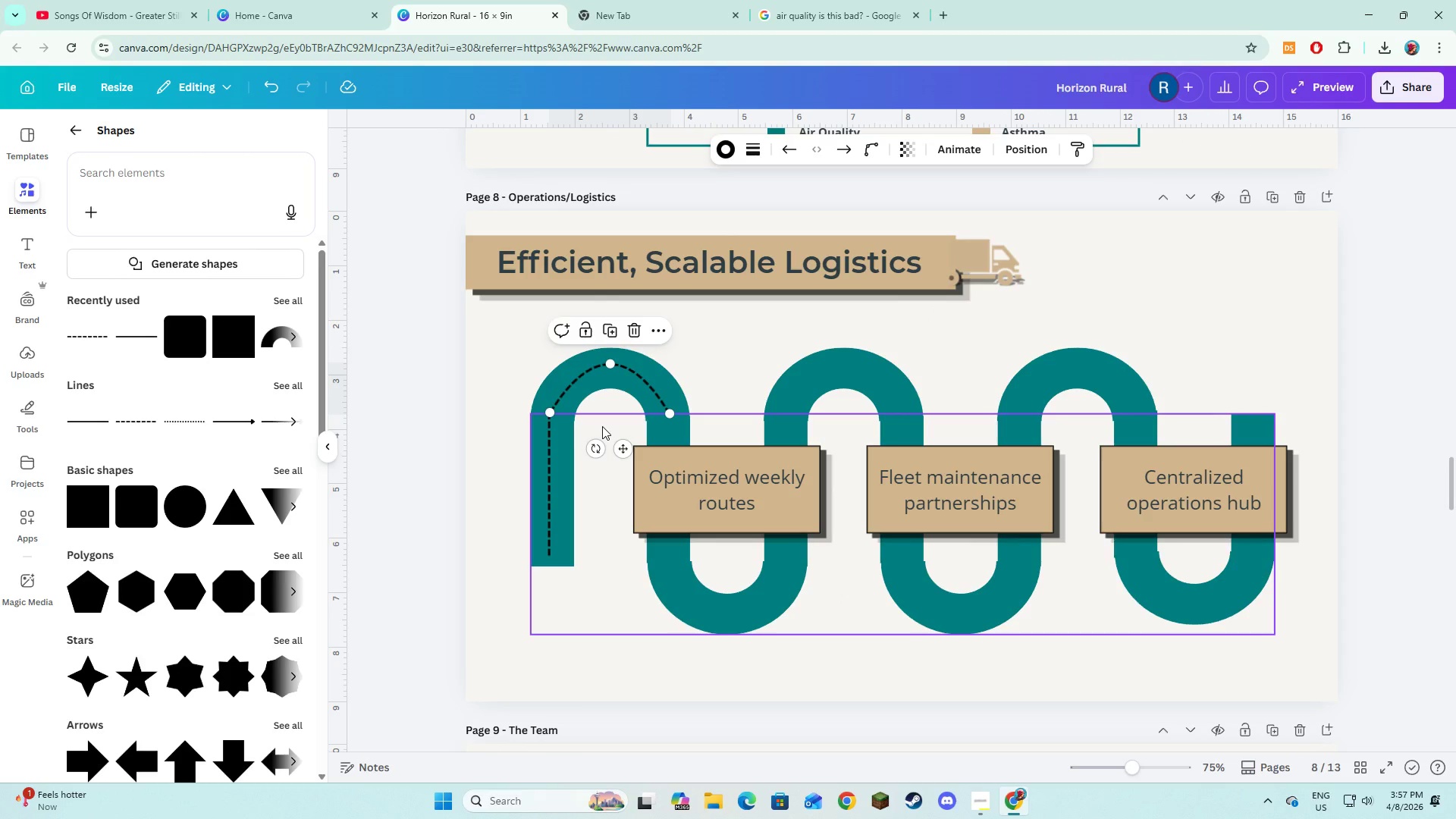 
left_click([602, 426])
 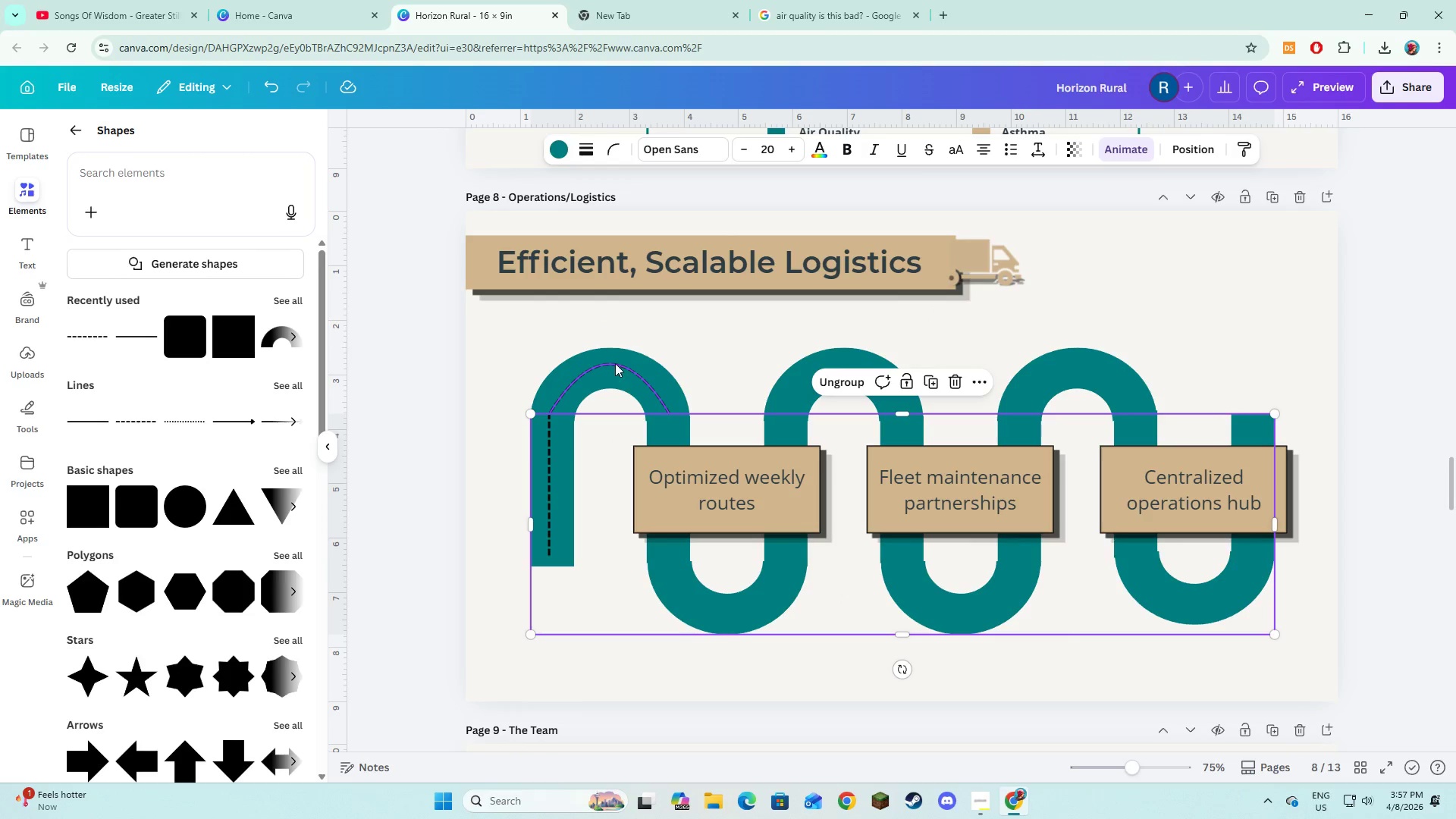 
left_click([615, 362])
 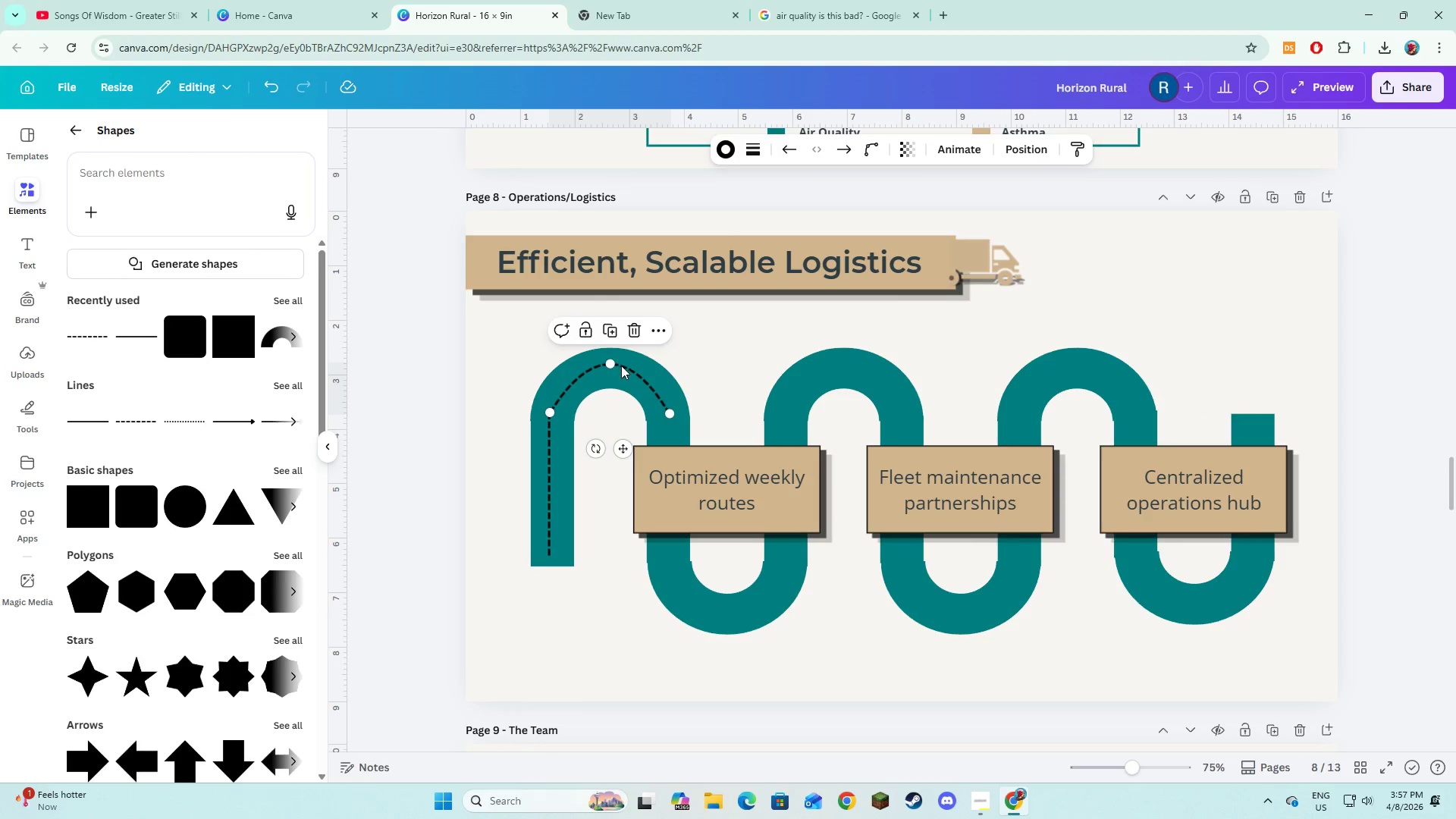 
left_click_drag(start_coordinate=[621, 366], to_coordinate=[623, 362])
 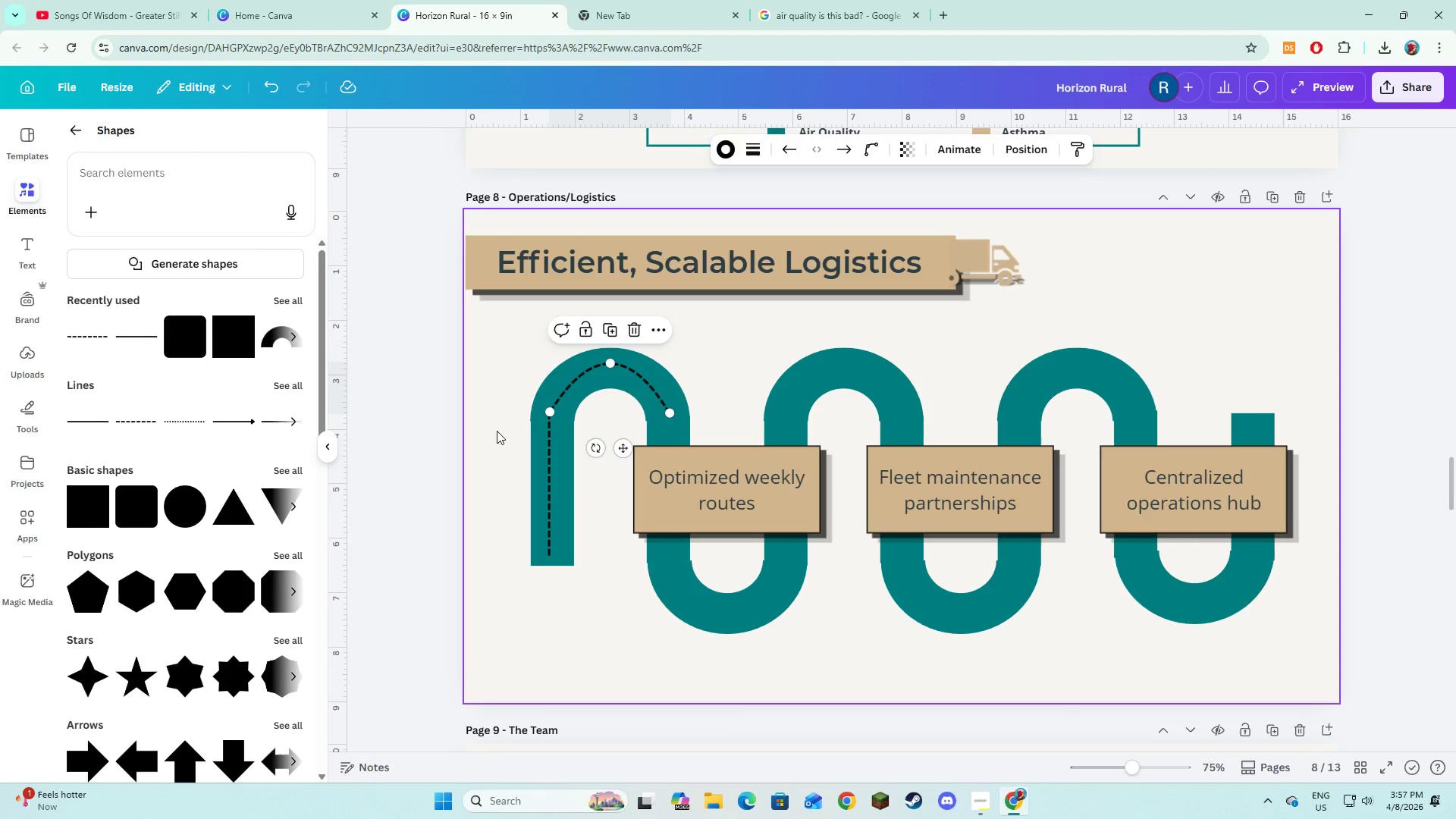 
left_click([497, 431])
 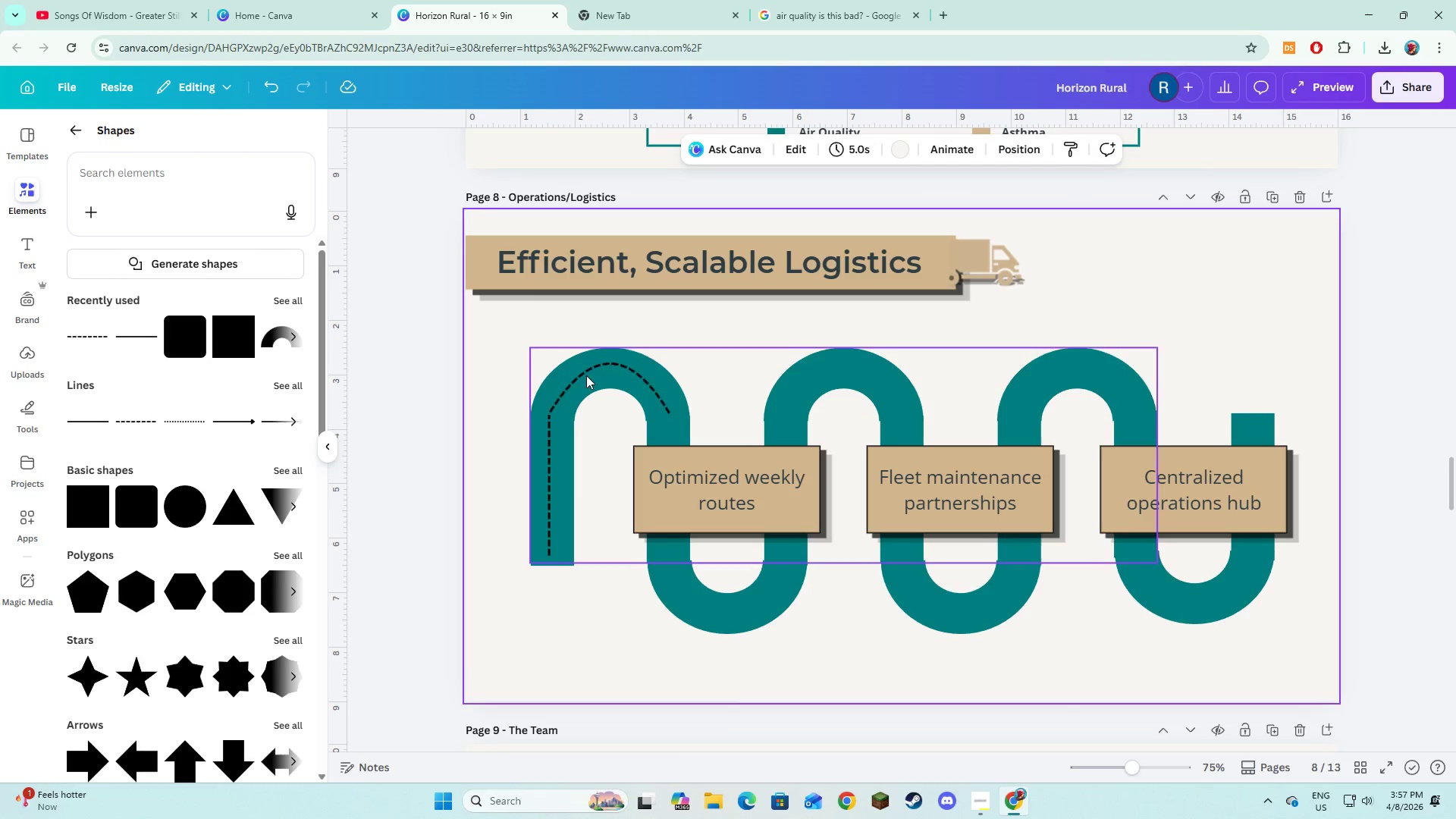 
left_click([584, 374])
 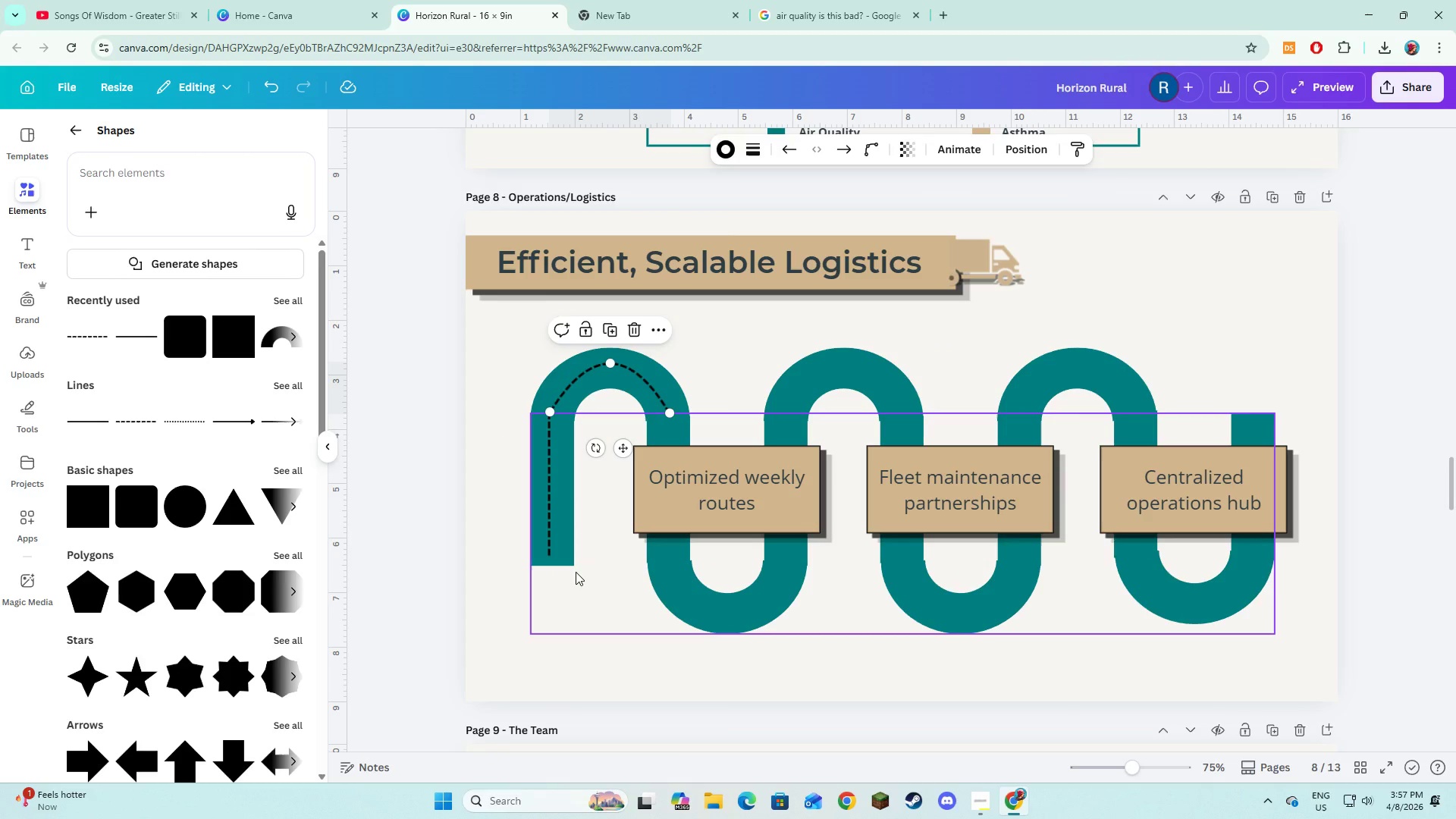 
left_click([585, 592])
 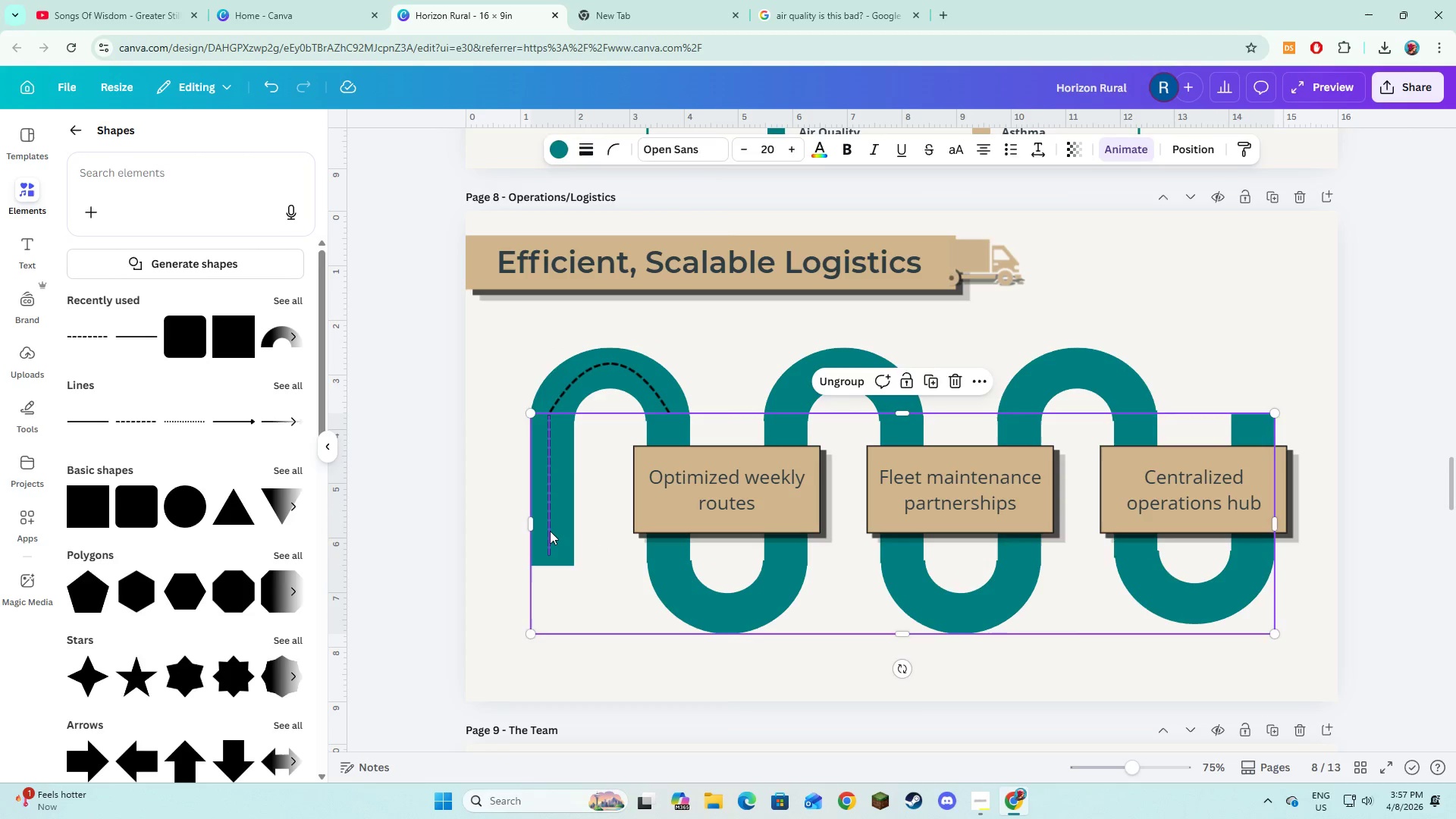 
left_click([549, 530])
 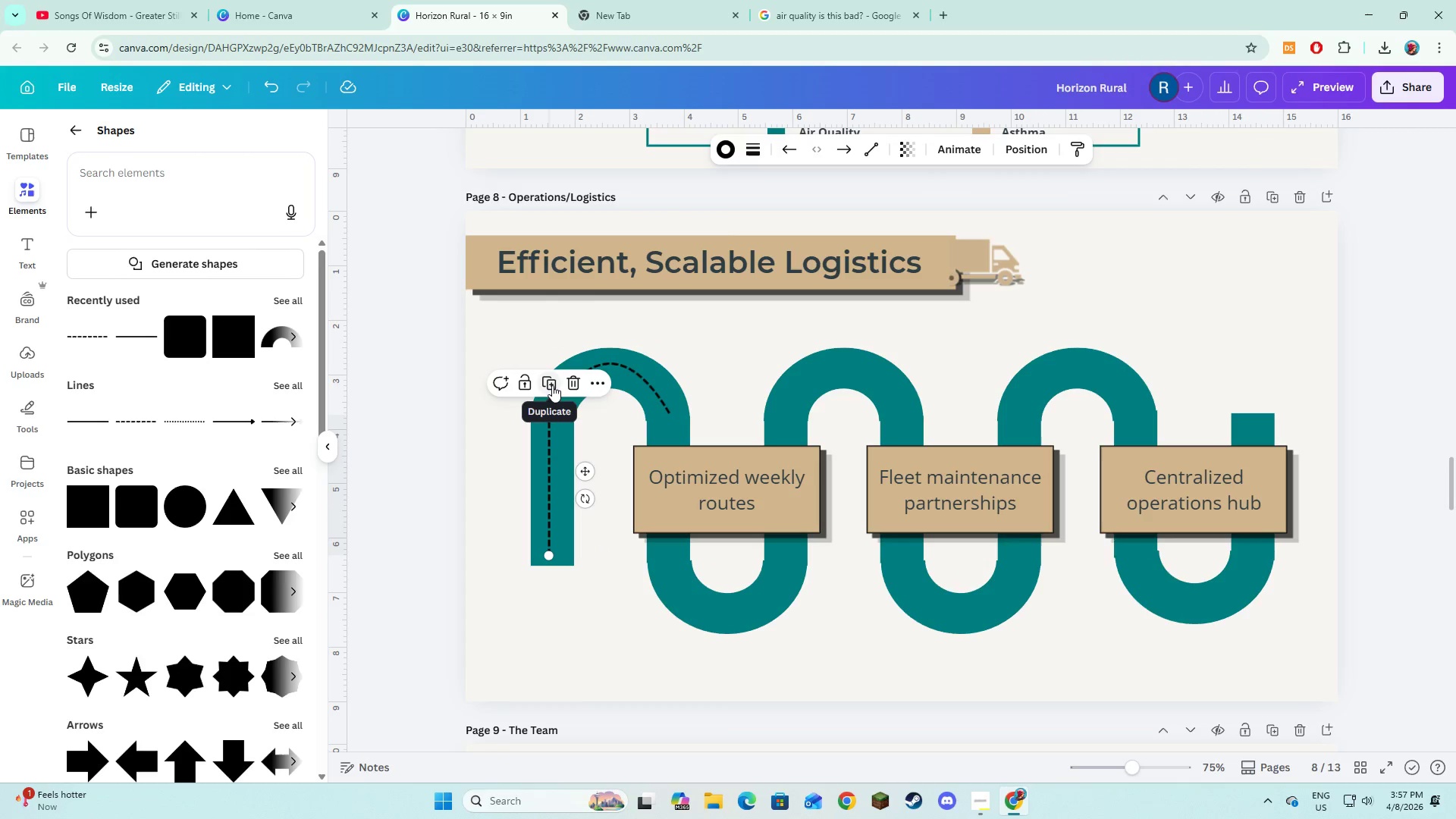 
left_click([552, 385])
 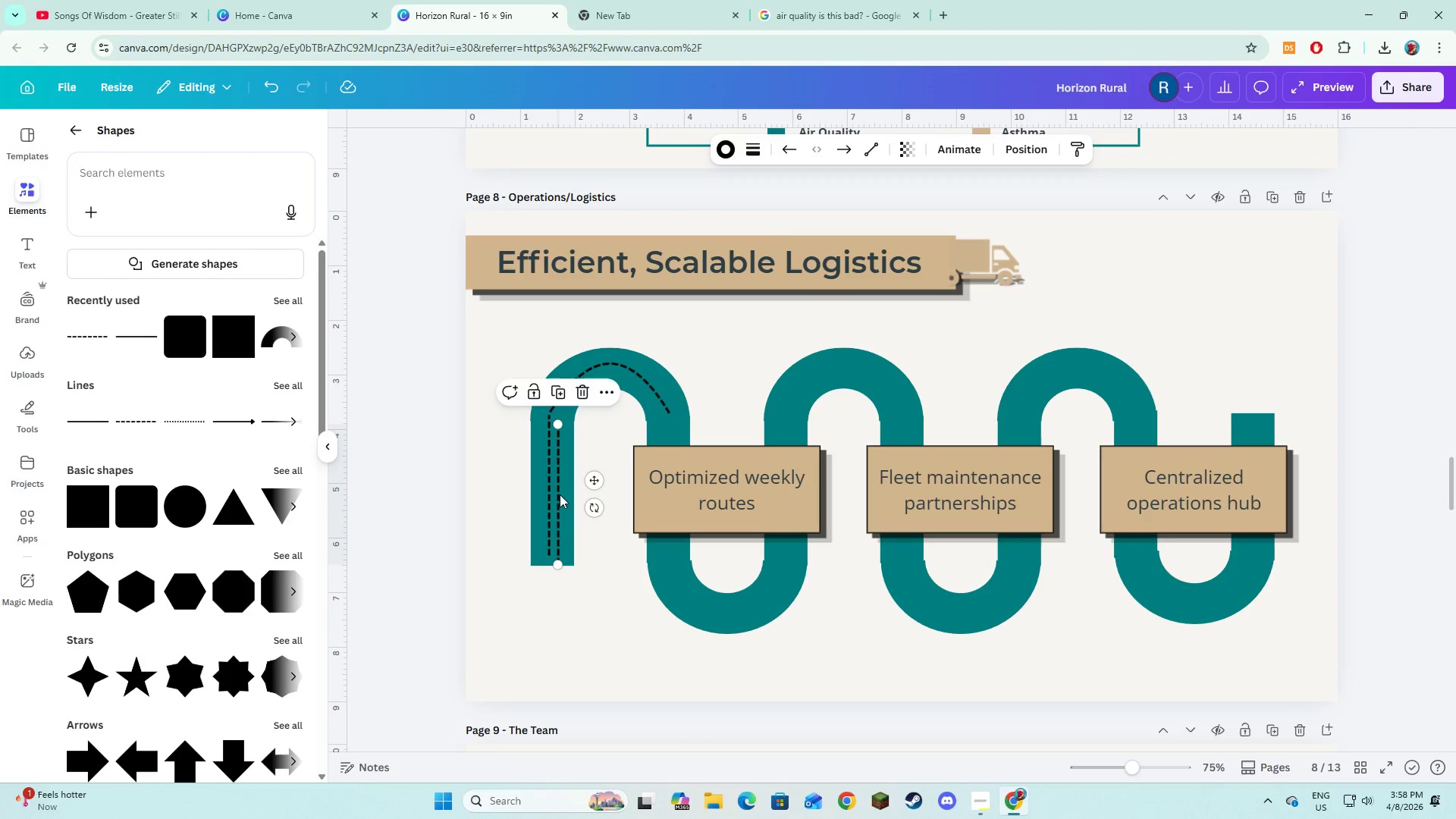 
left_click_drag(start_coordinate=[560, 494], to_coordinate=[670, 482])
 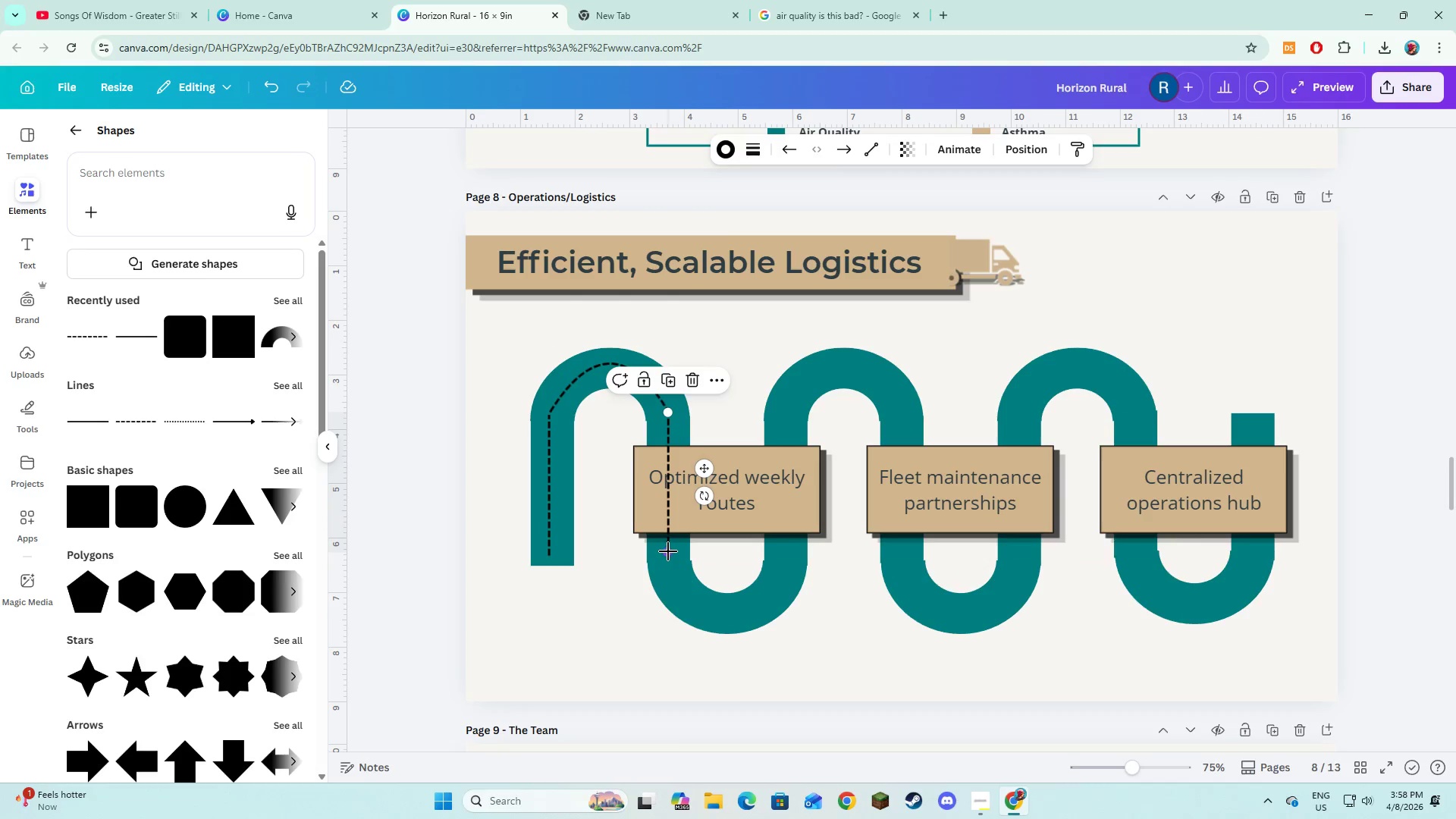 
left_click_drag(start_coordinate=[668, 551], to_coordinate=[669, 567])
 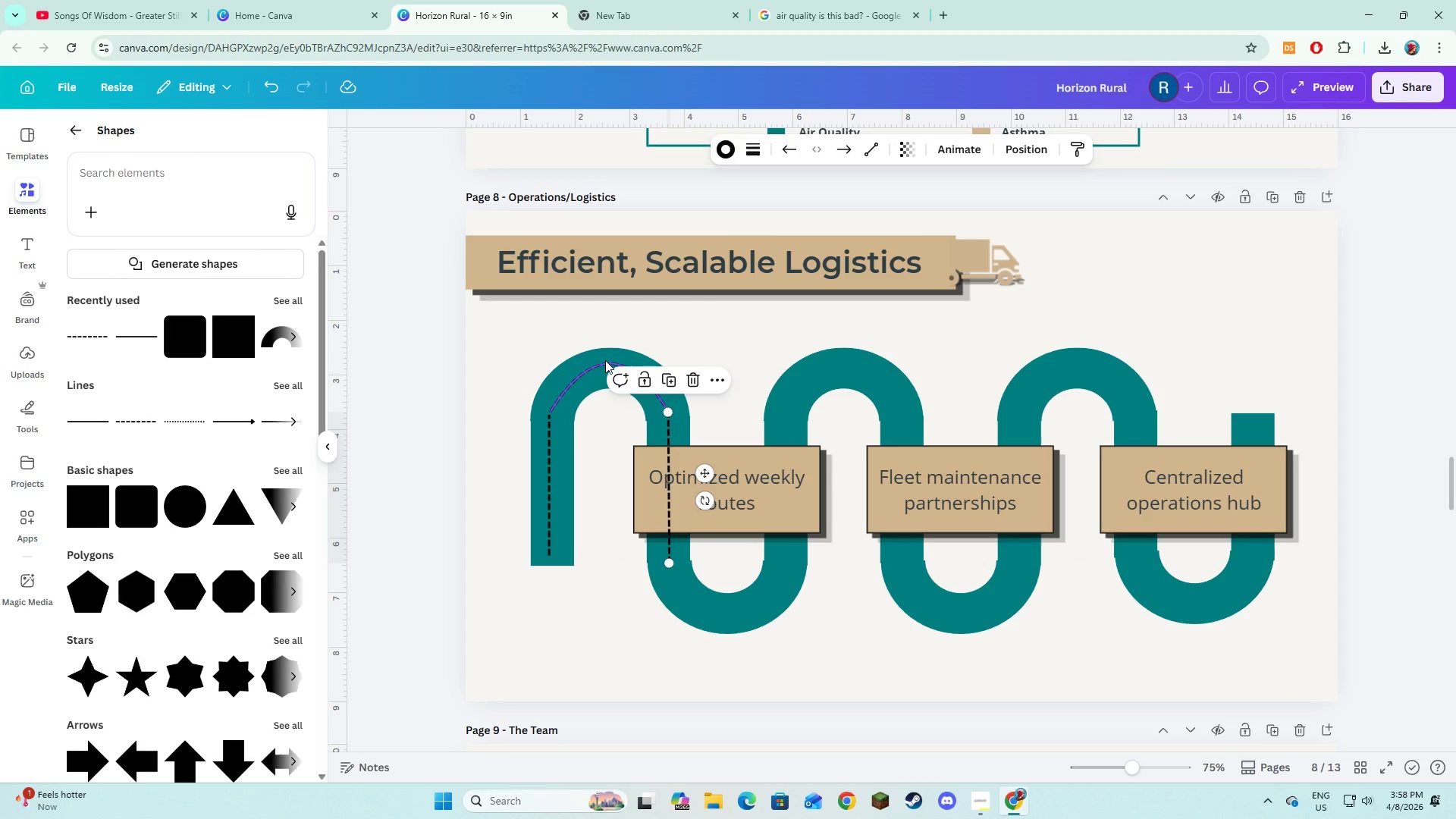 
left_click([605, 360])
 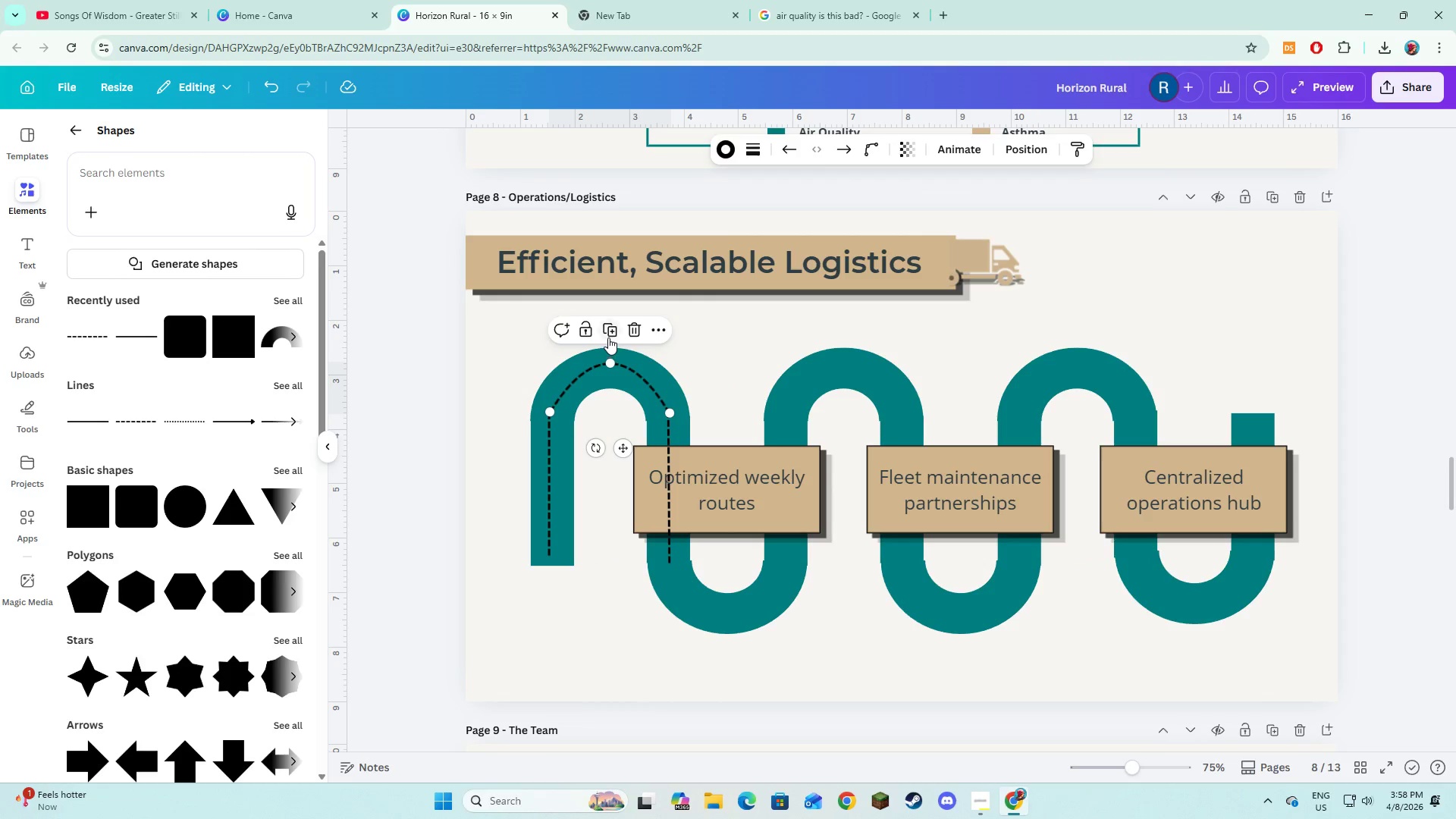 
left_click([611, 331])
 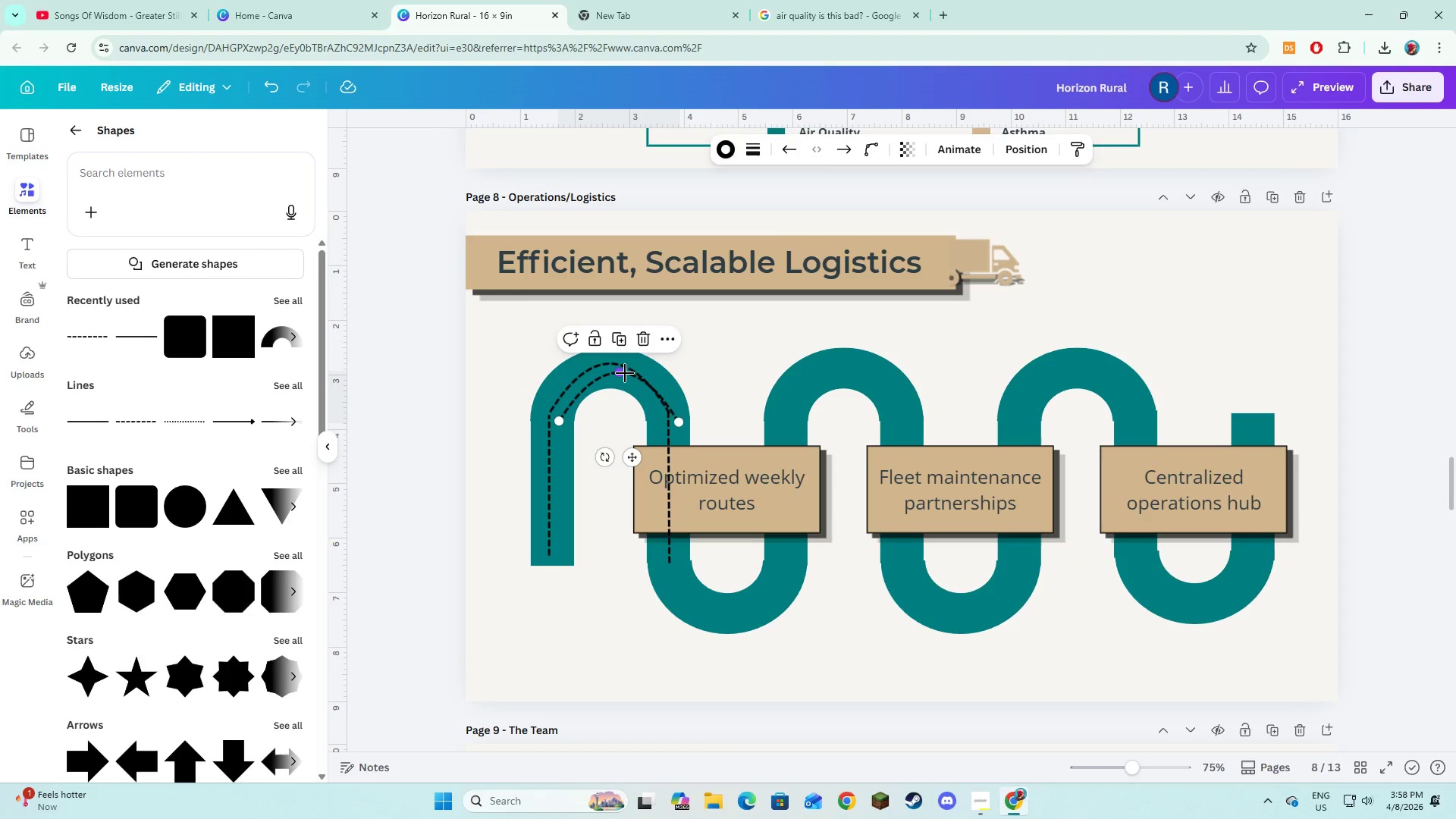 
left_click_drag(start_coordinate=[626, 376], to_coordinate=[739, 545])
 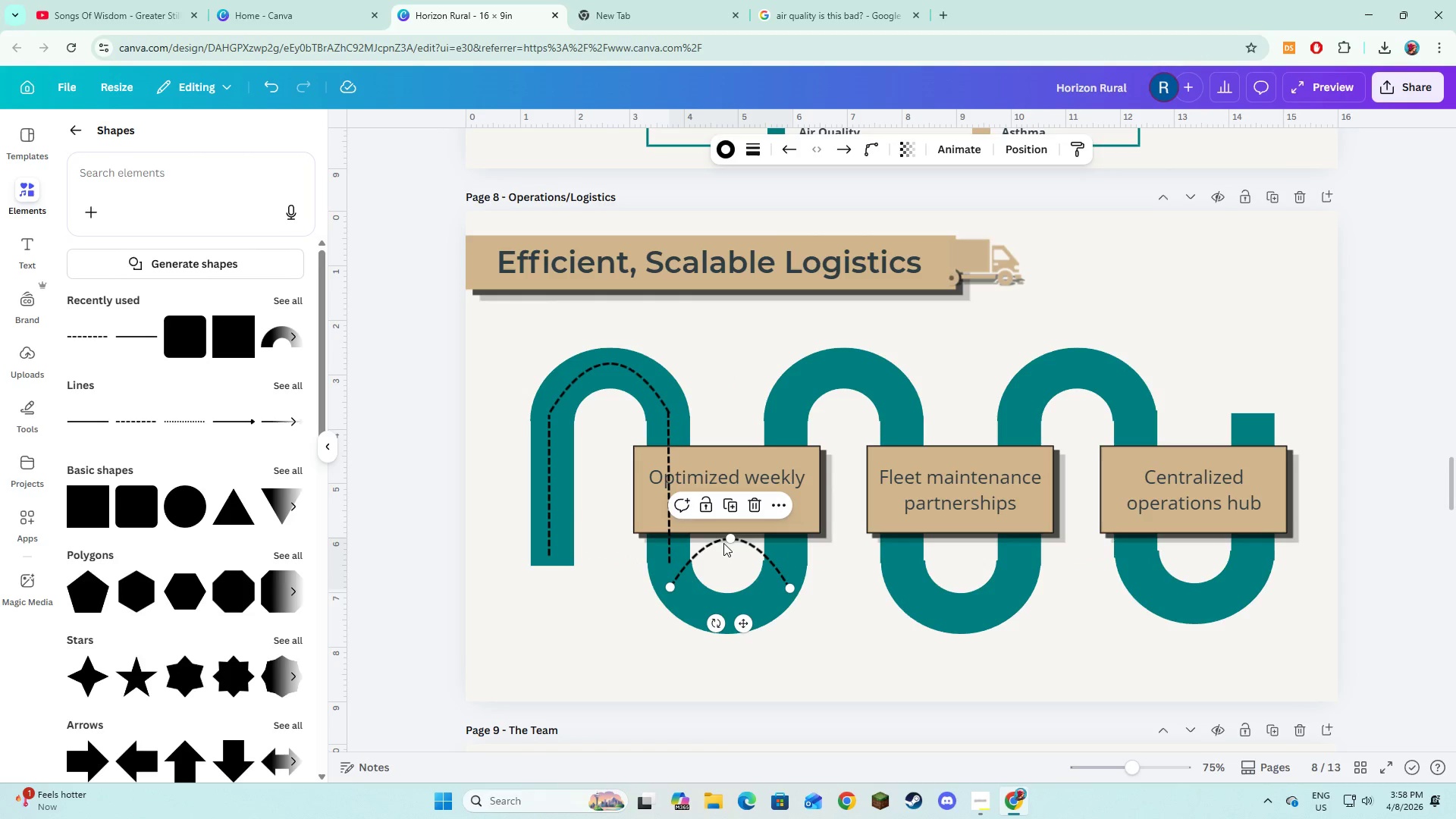 
left_click_drag(start_coordinate=[723, 535], to_coordinate=[723, 526])
 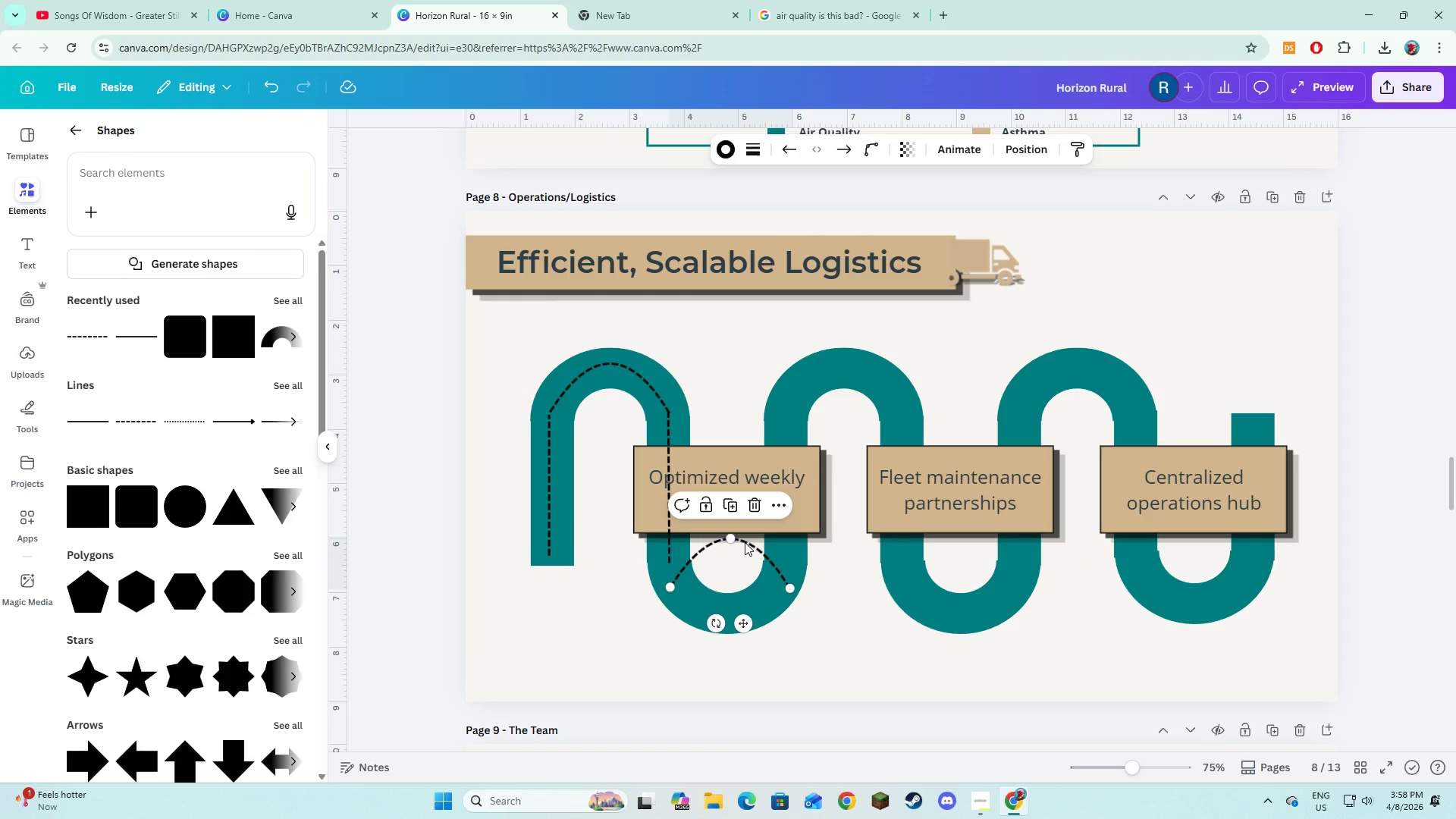 
left_click_drag(start_coordinate=[745, 542], to_coordinate=[744, 521])
 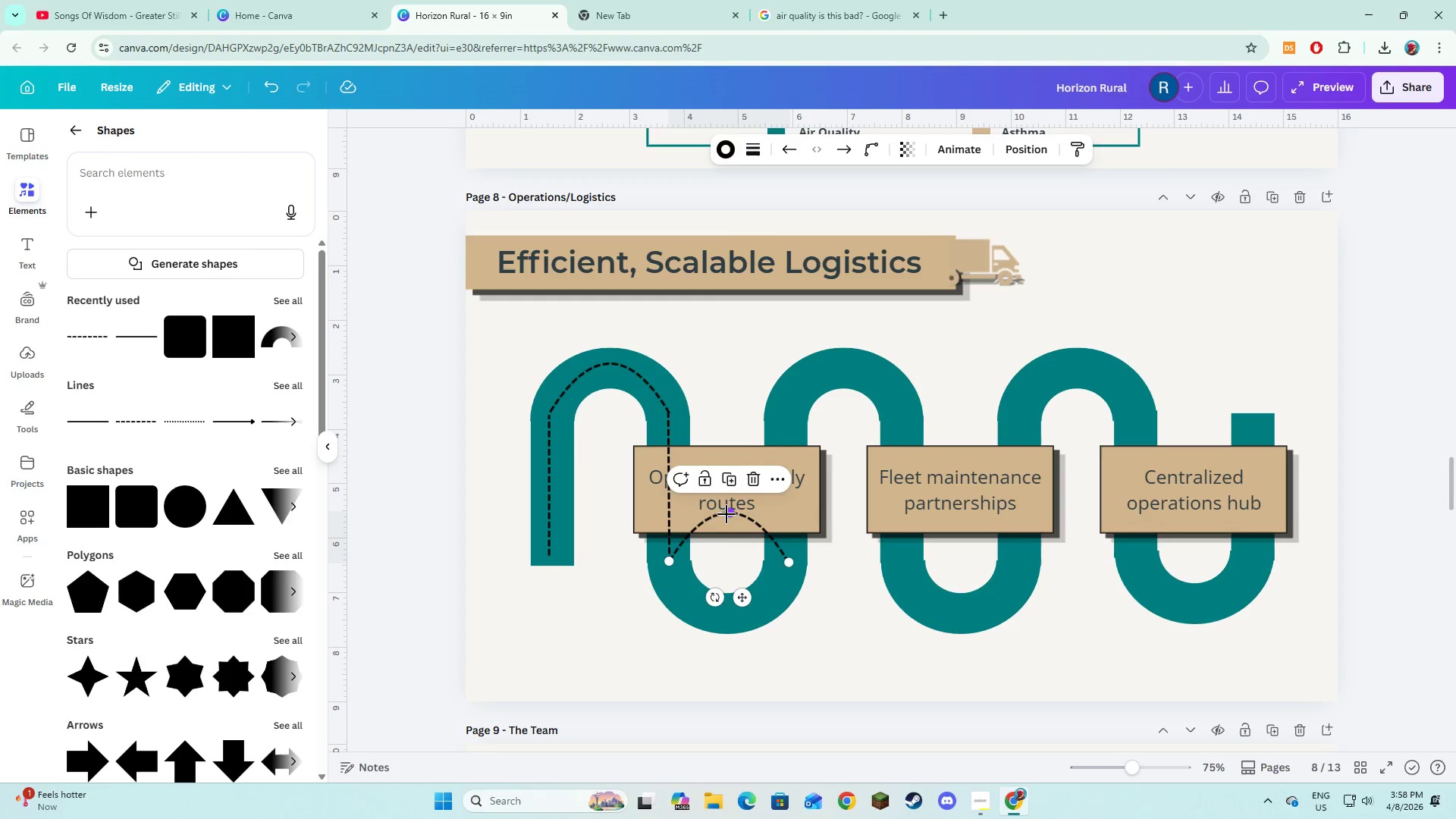 
left_click_drag(start_coordinate=[726, 513], to_coordinate=[728, 613])
 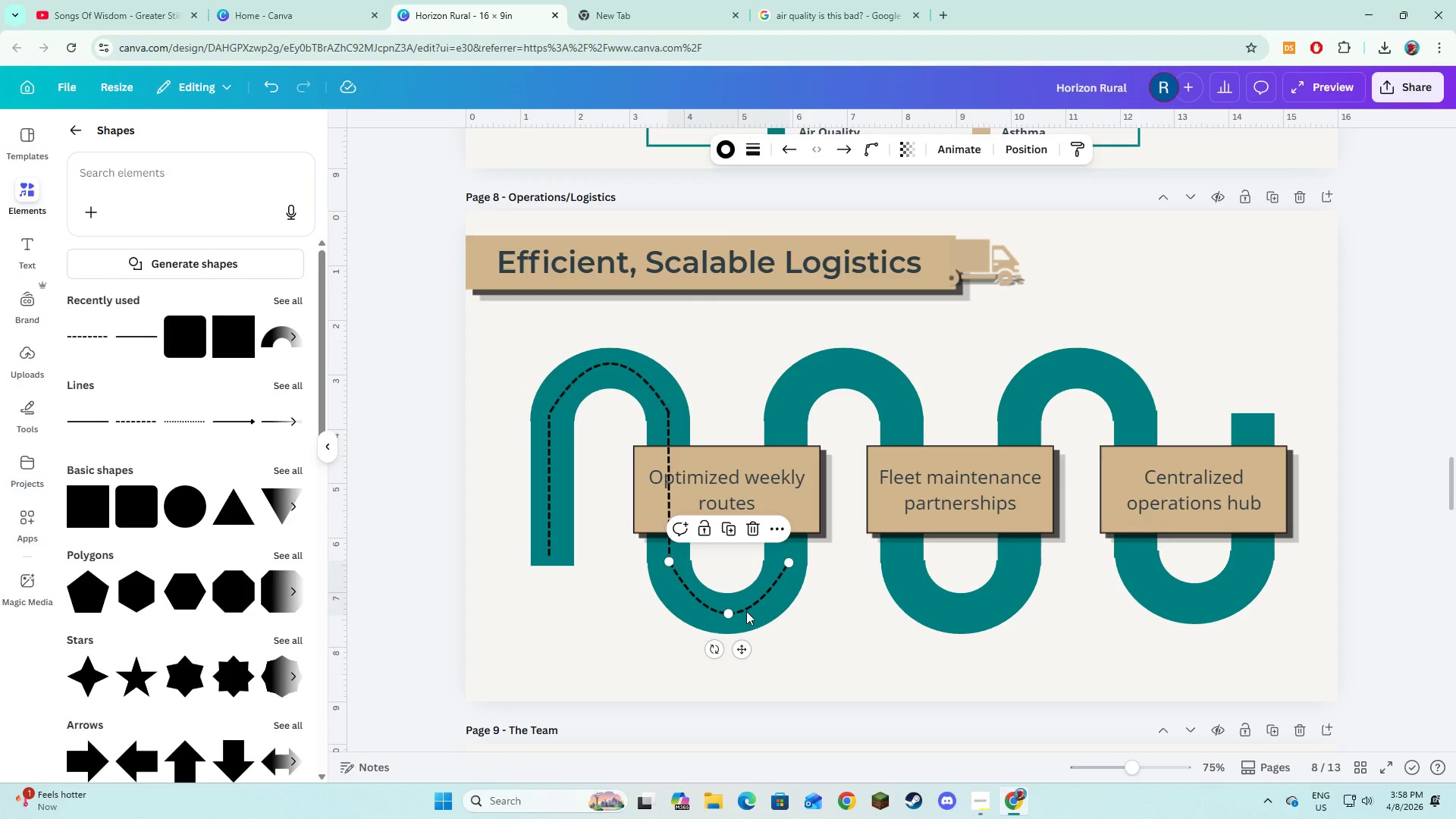 
left_click_drag(start_coordinate=[746, 607], to_coordinate=[748, 611])
 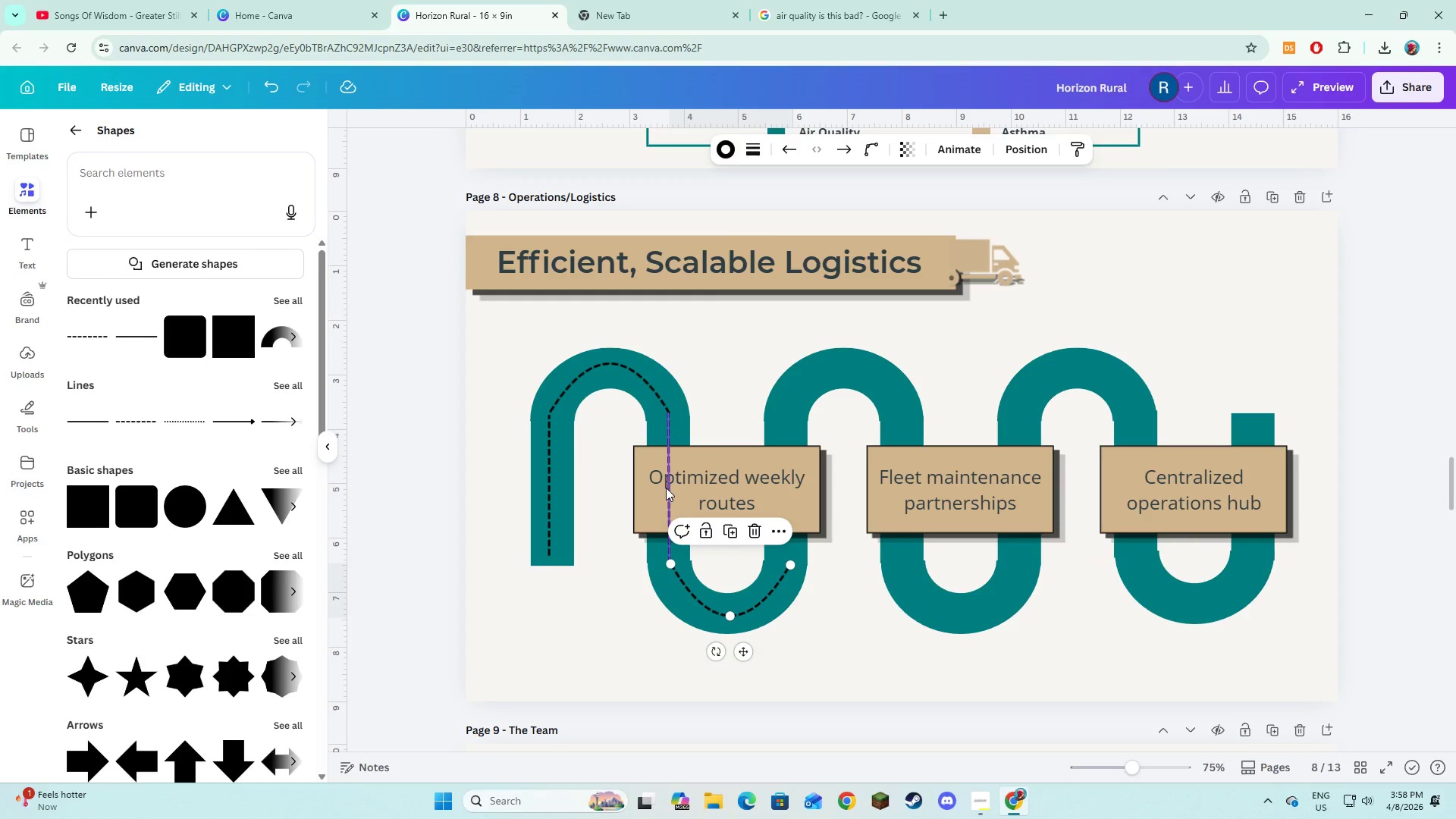 
left_click([666, 488])
 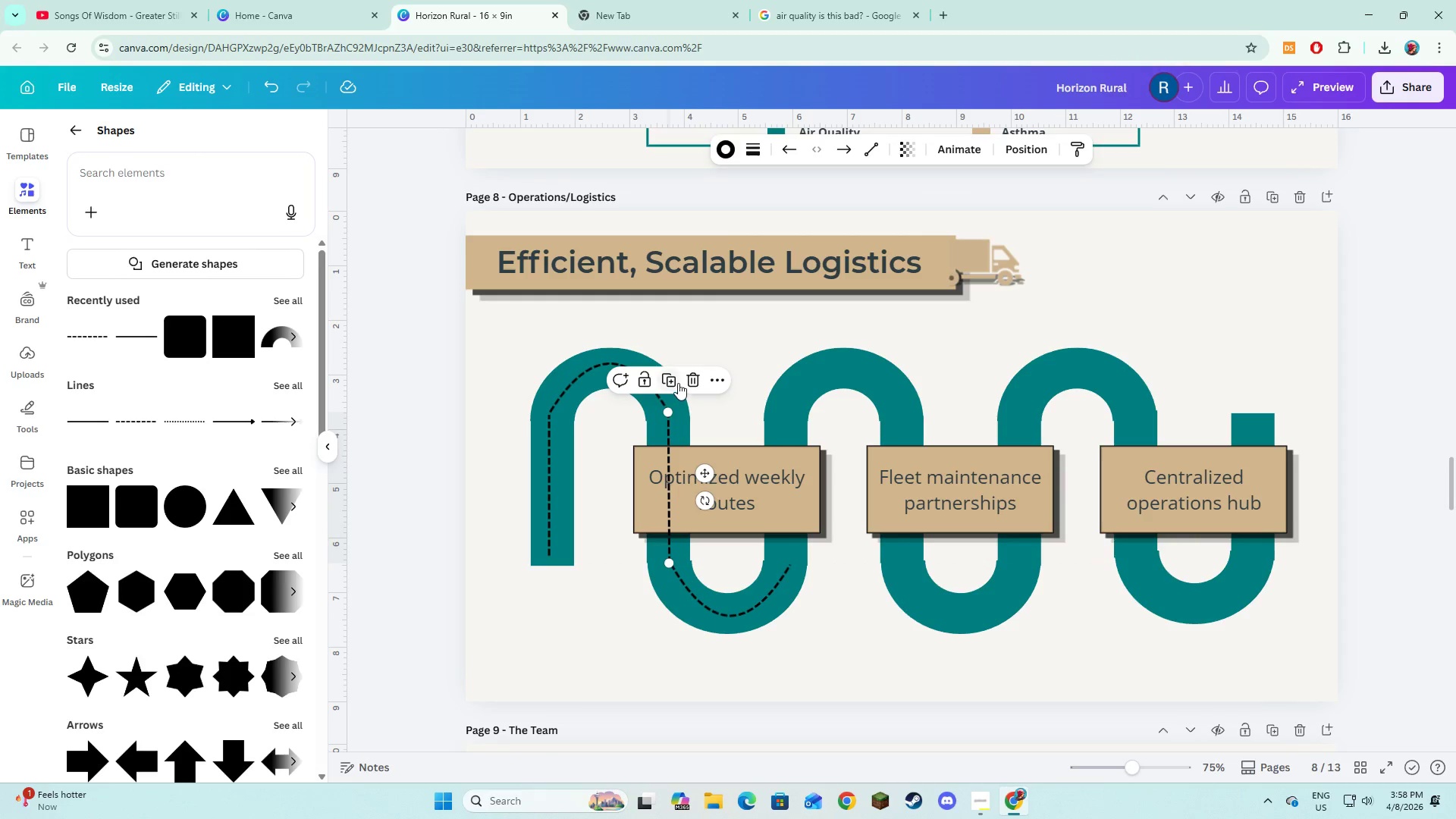 
left_click([677, 382])
 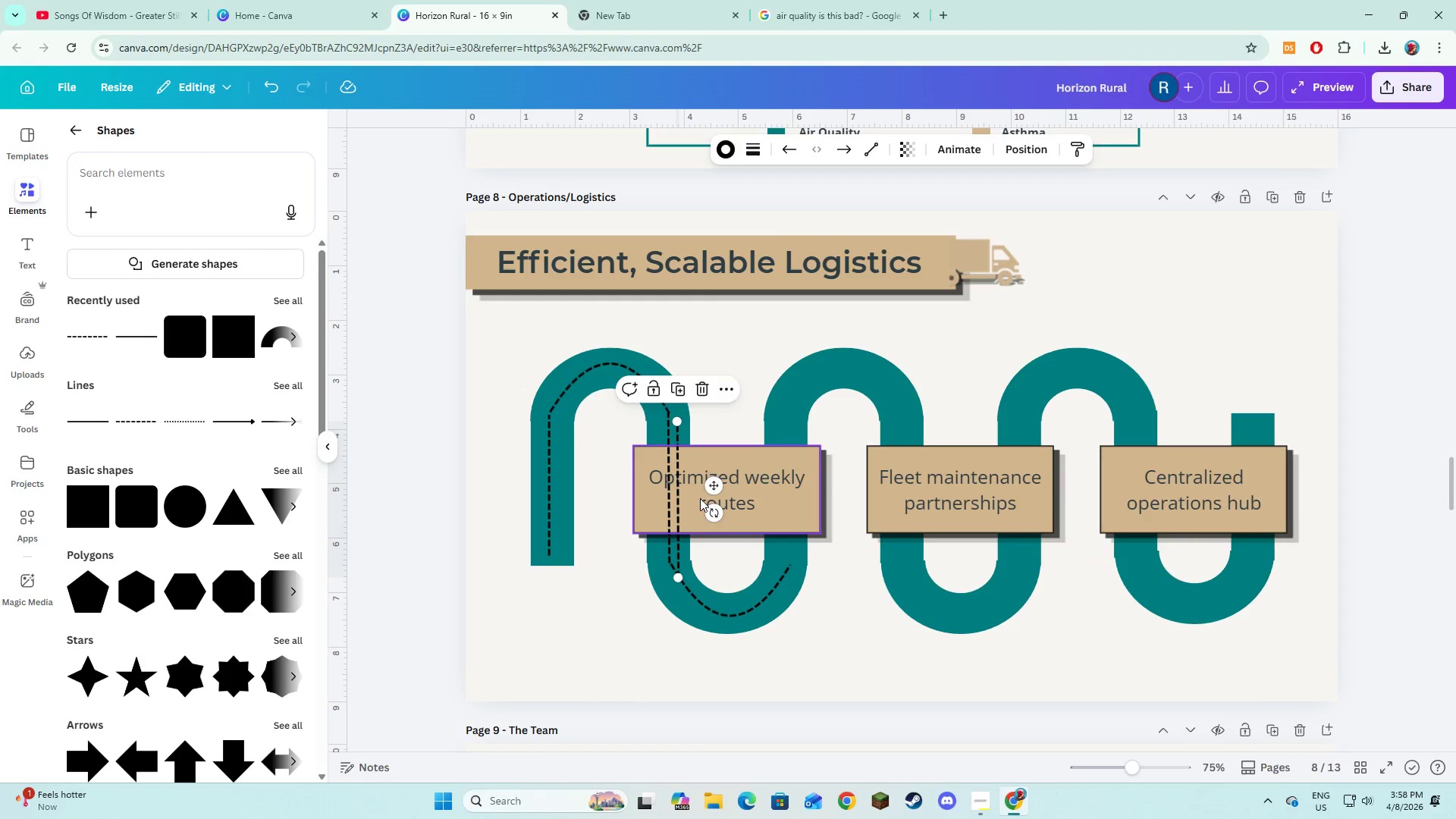 
left_click_drag(start_coordinate=[709, 484], to_coordinate=[817, 474])
 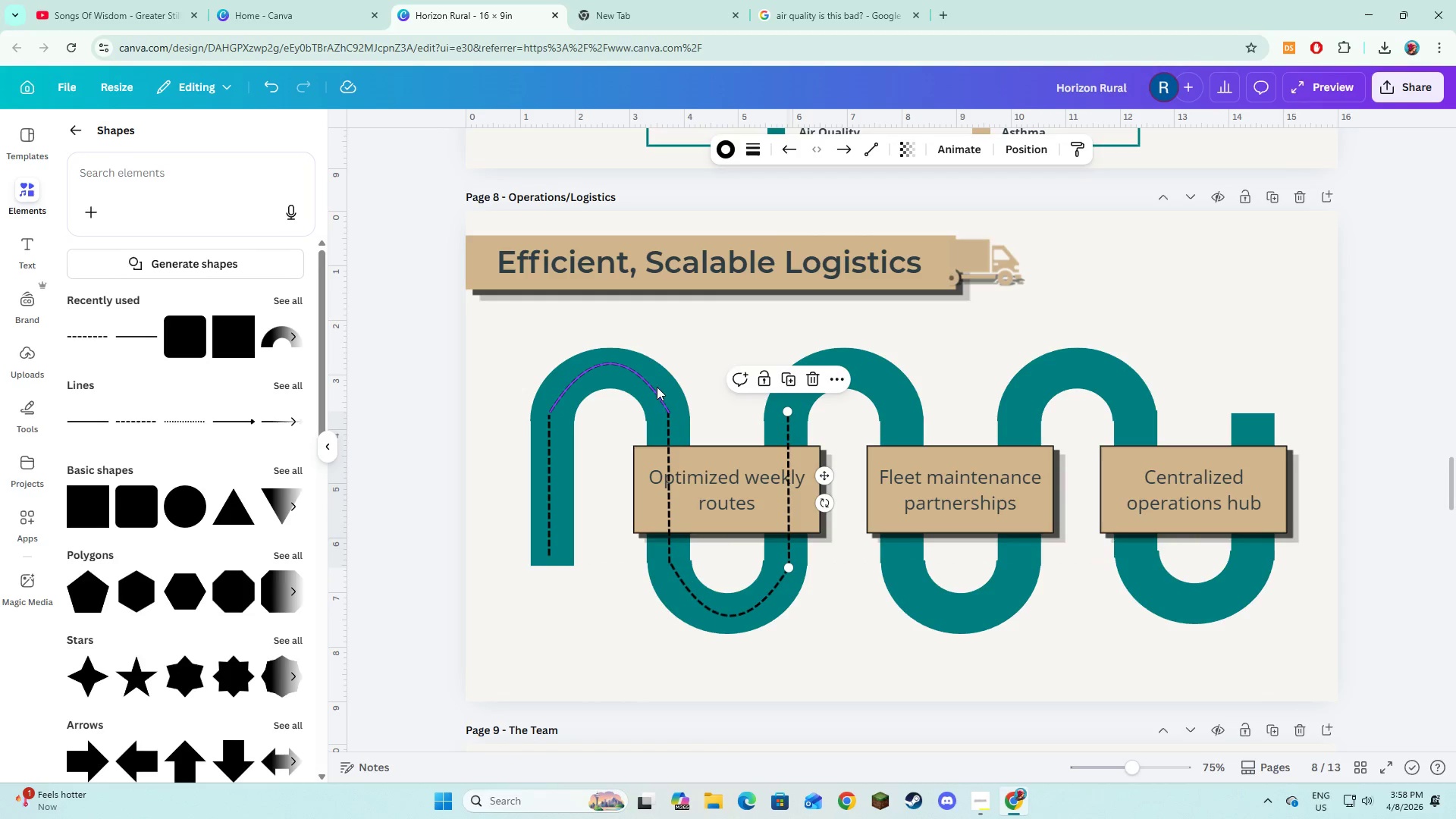 
left_click([653, 387])
 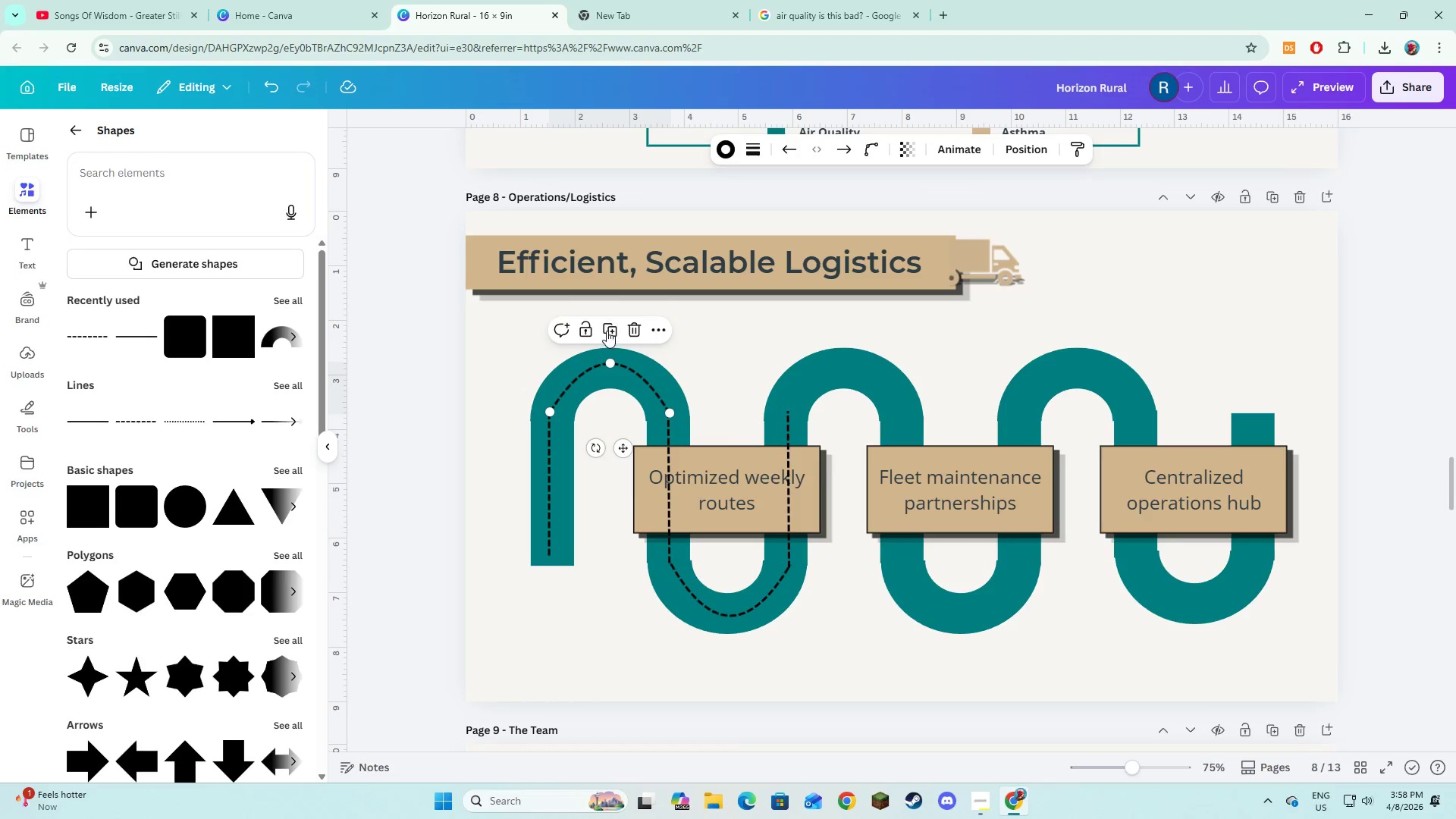 
left_click([607, 330])
 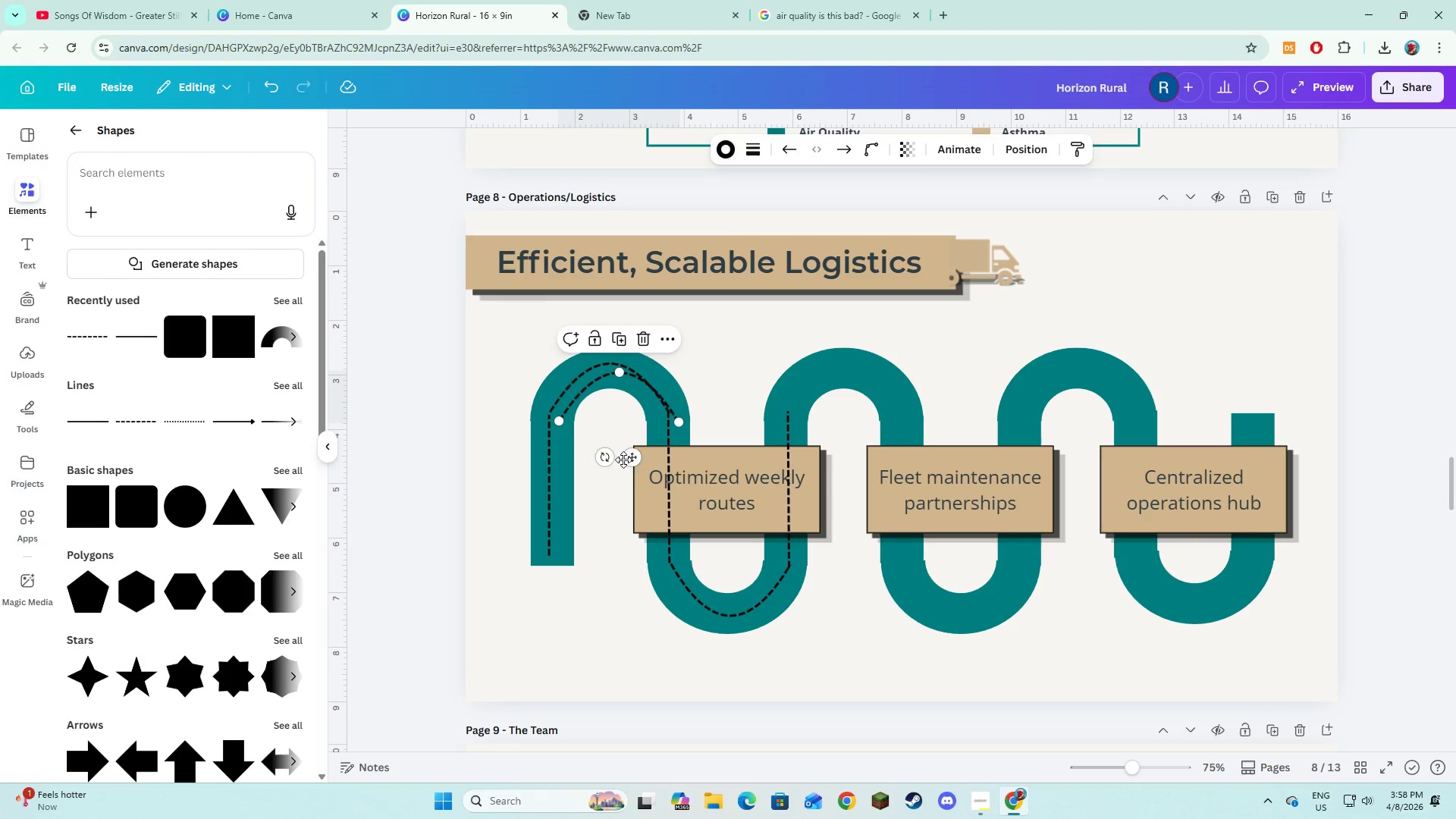 
left_click_drag(start_coordinate=[626, 458], to_coordinate=[854, 447])
 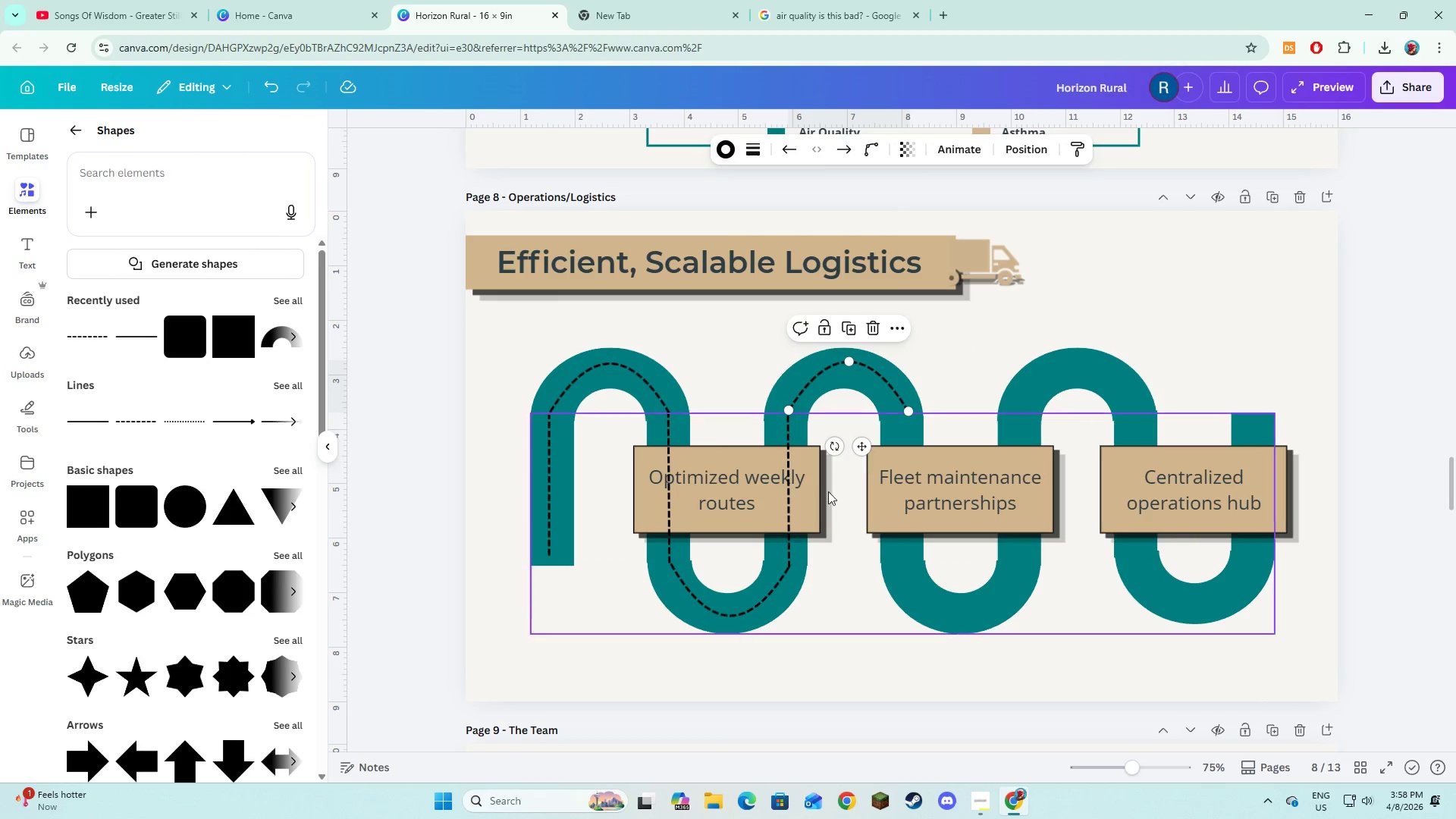 
left_click([795, 537])
 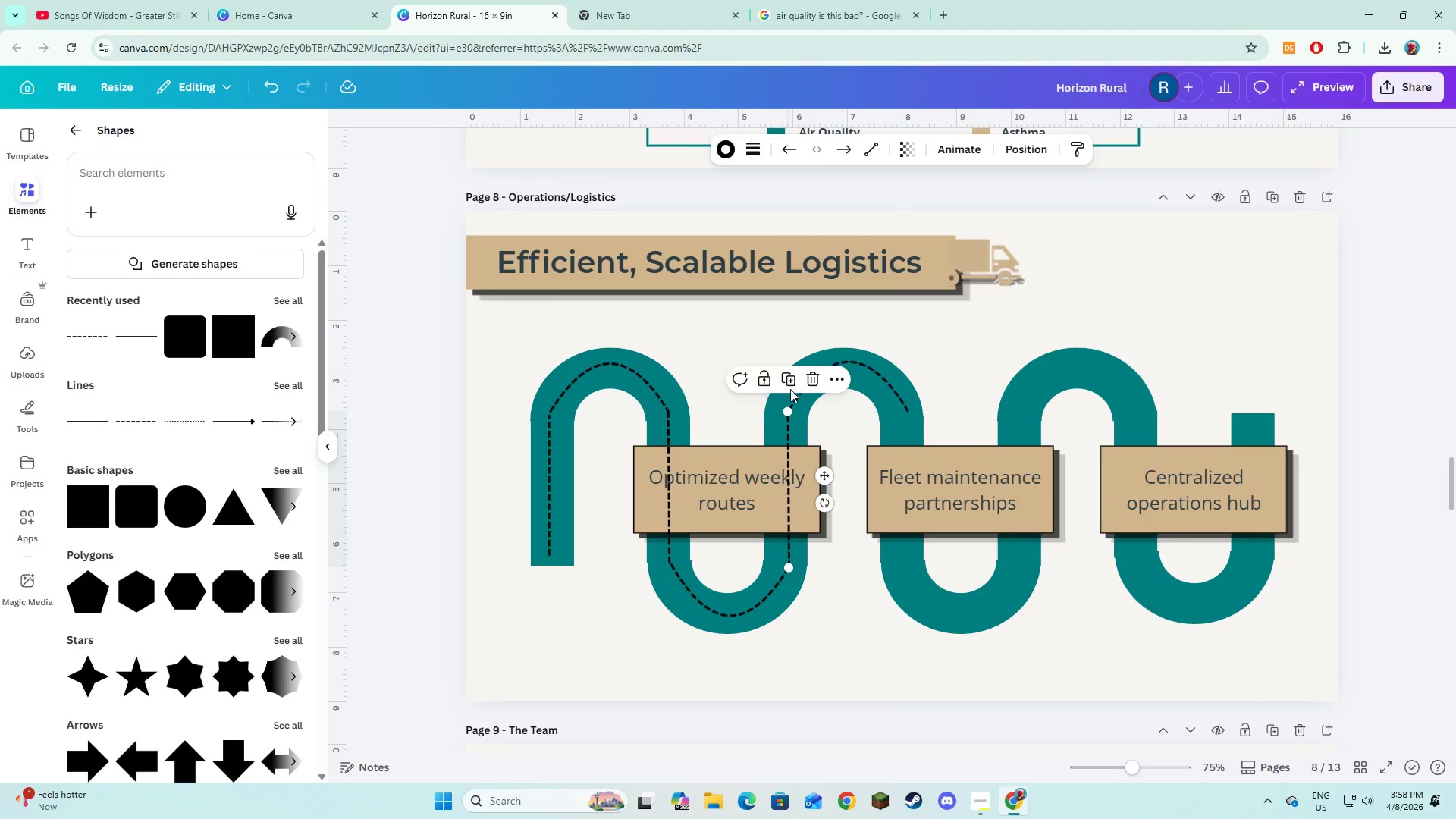 
left_click([789, 381])
 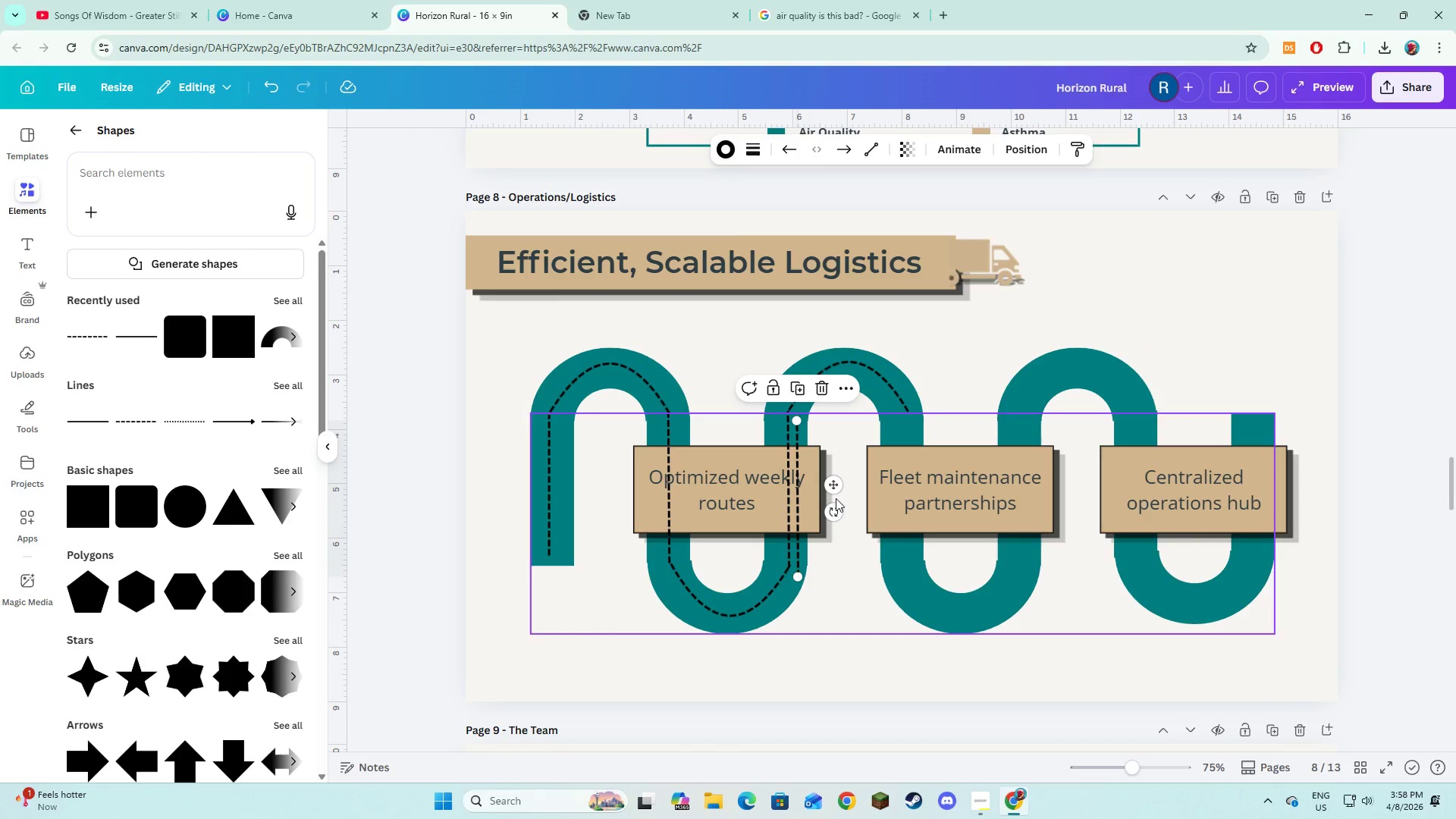 
left_click_drag(start_coordinate=[837, 486], to_coordinate=[946, 475])
 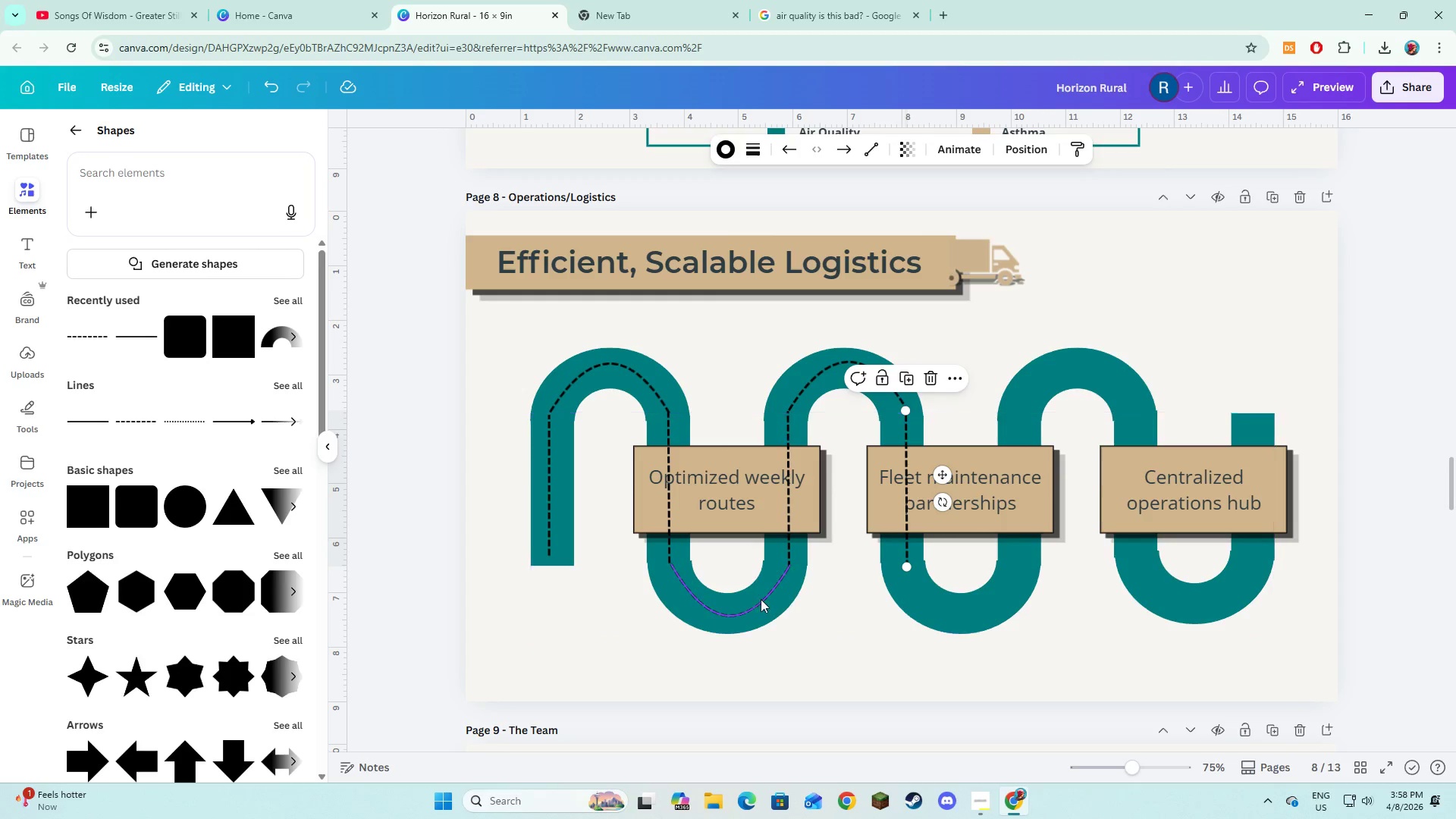 
left_click([758, 598])
 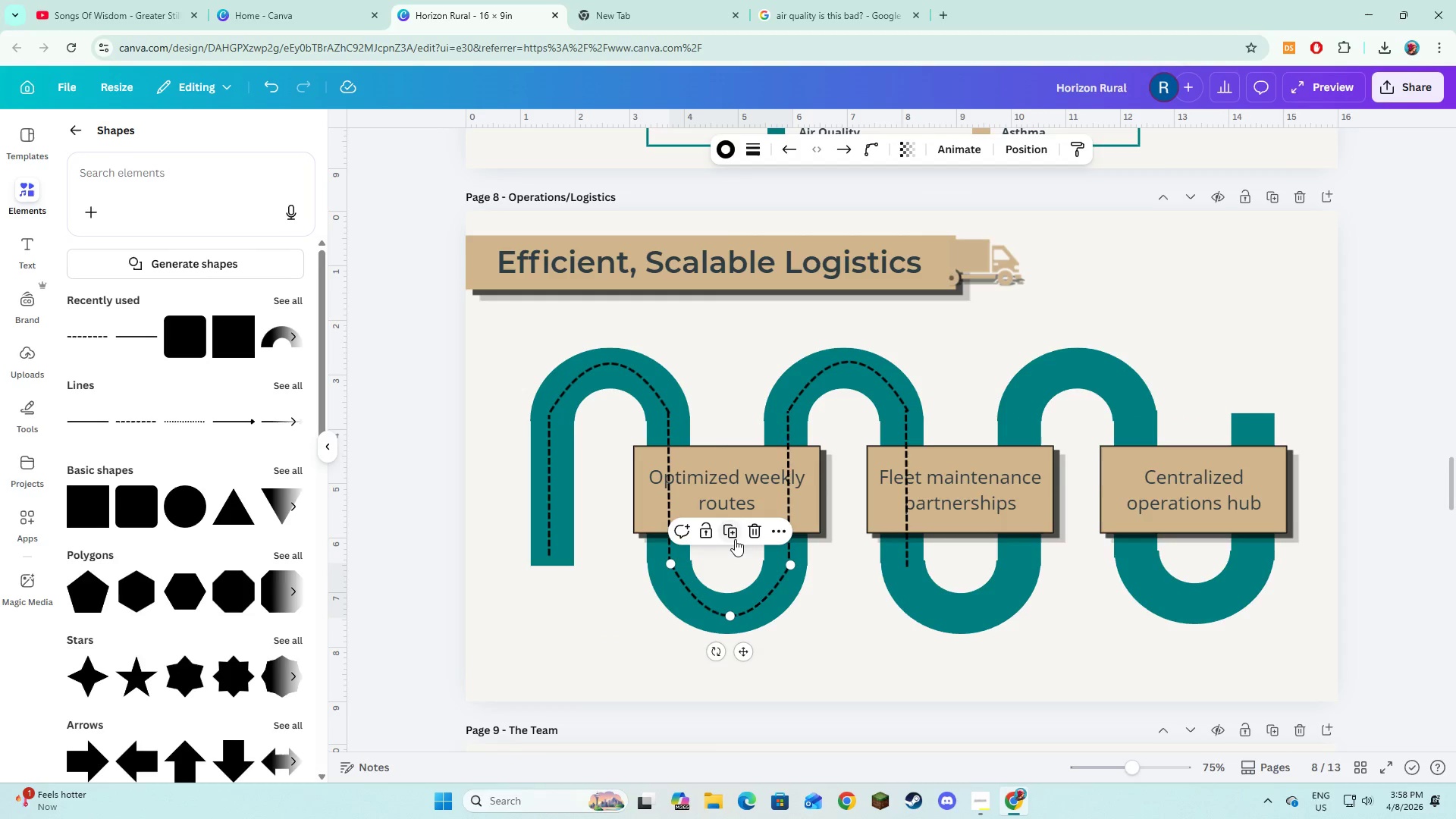 
left_click([735, 539])
 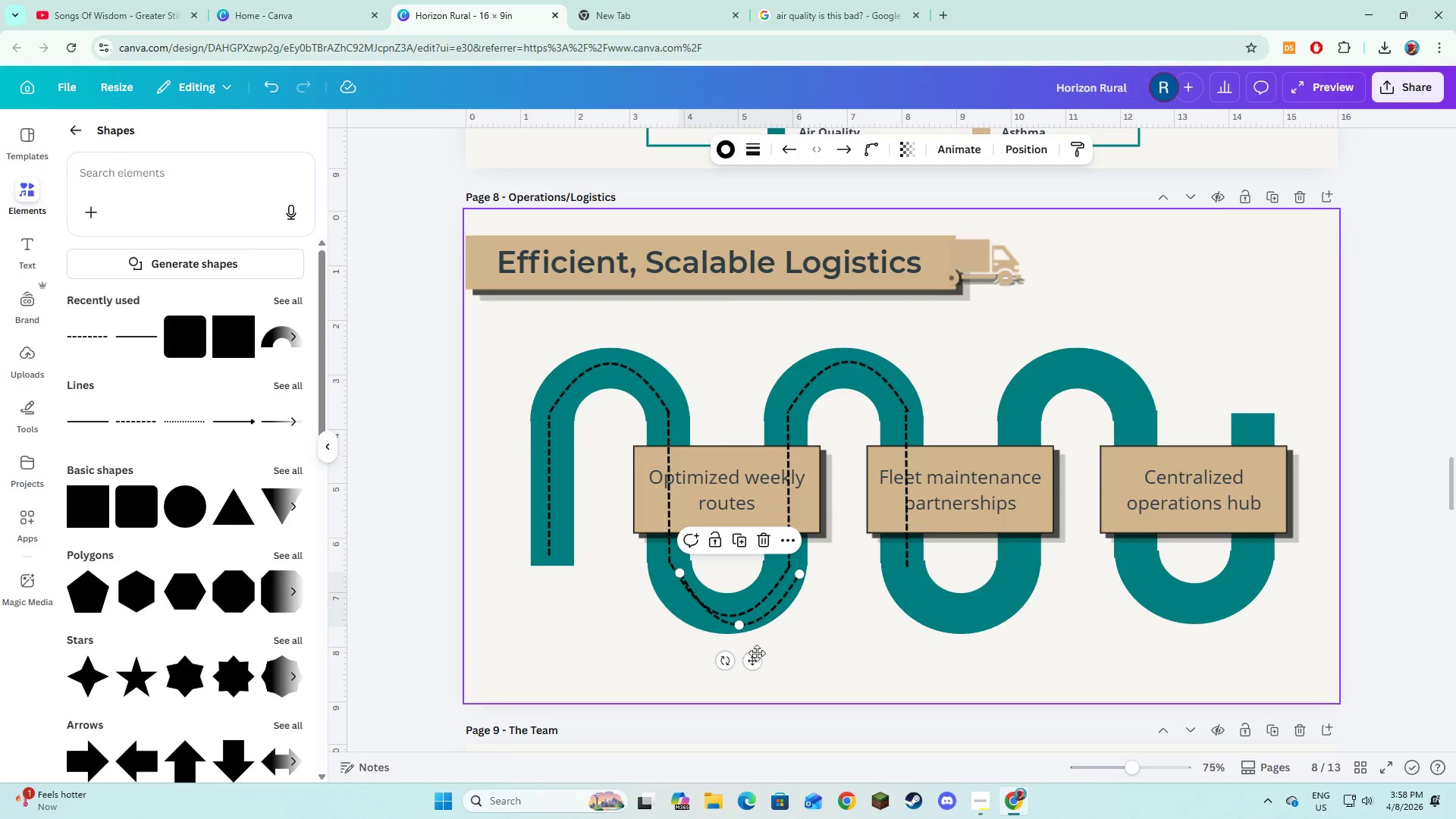 
left_click_drag(start_coordinate=[757, 657], to_coordinate=[984, 652])
 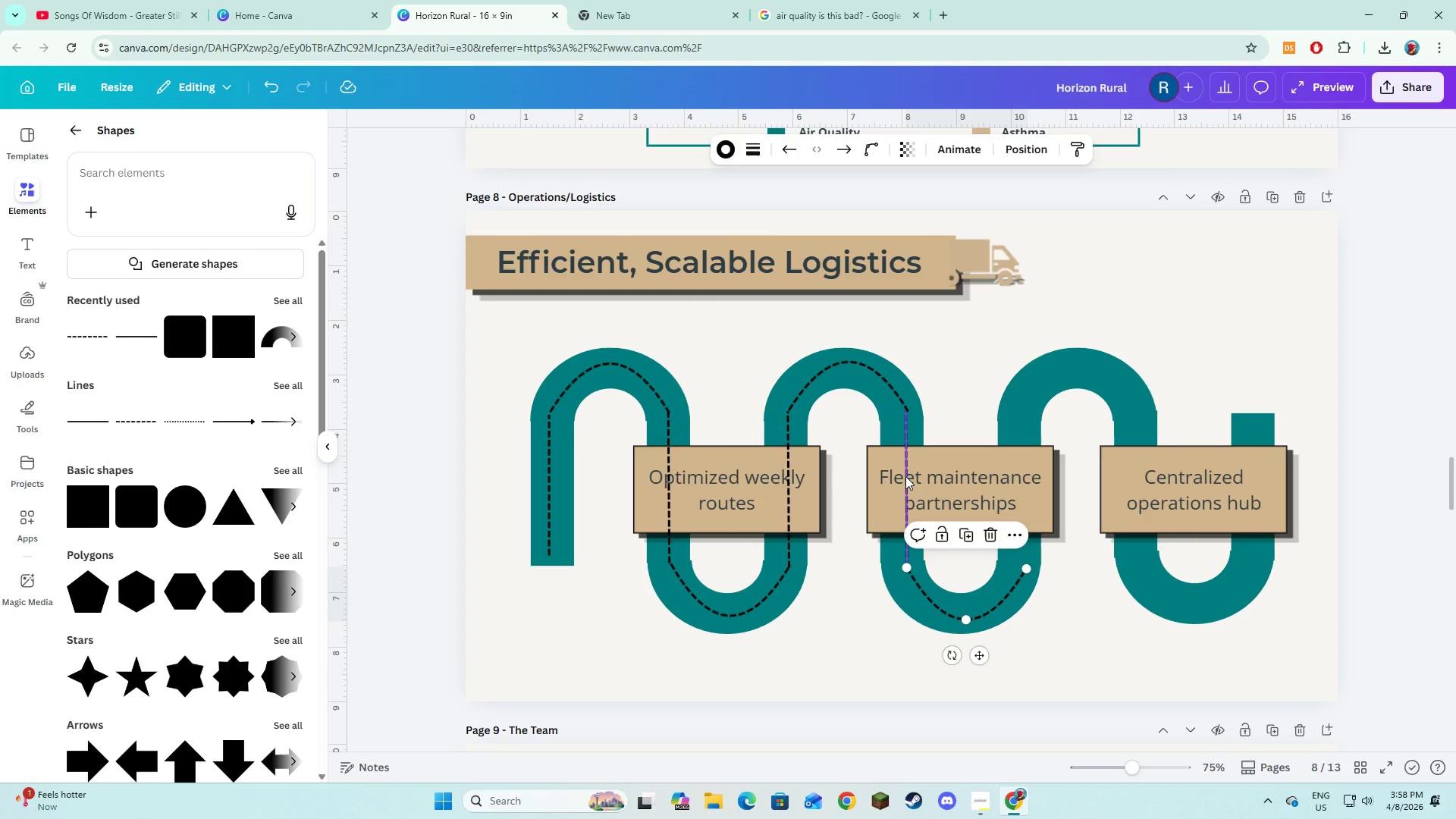 
left_click([905, 476])
 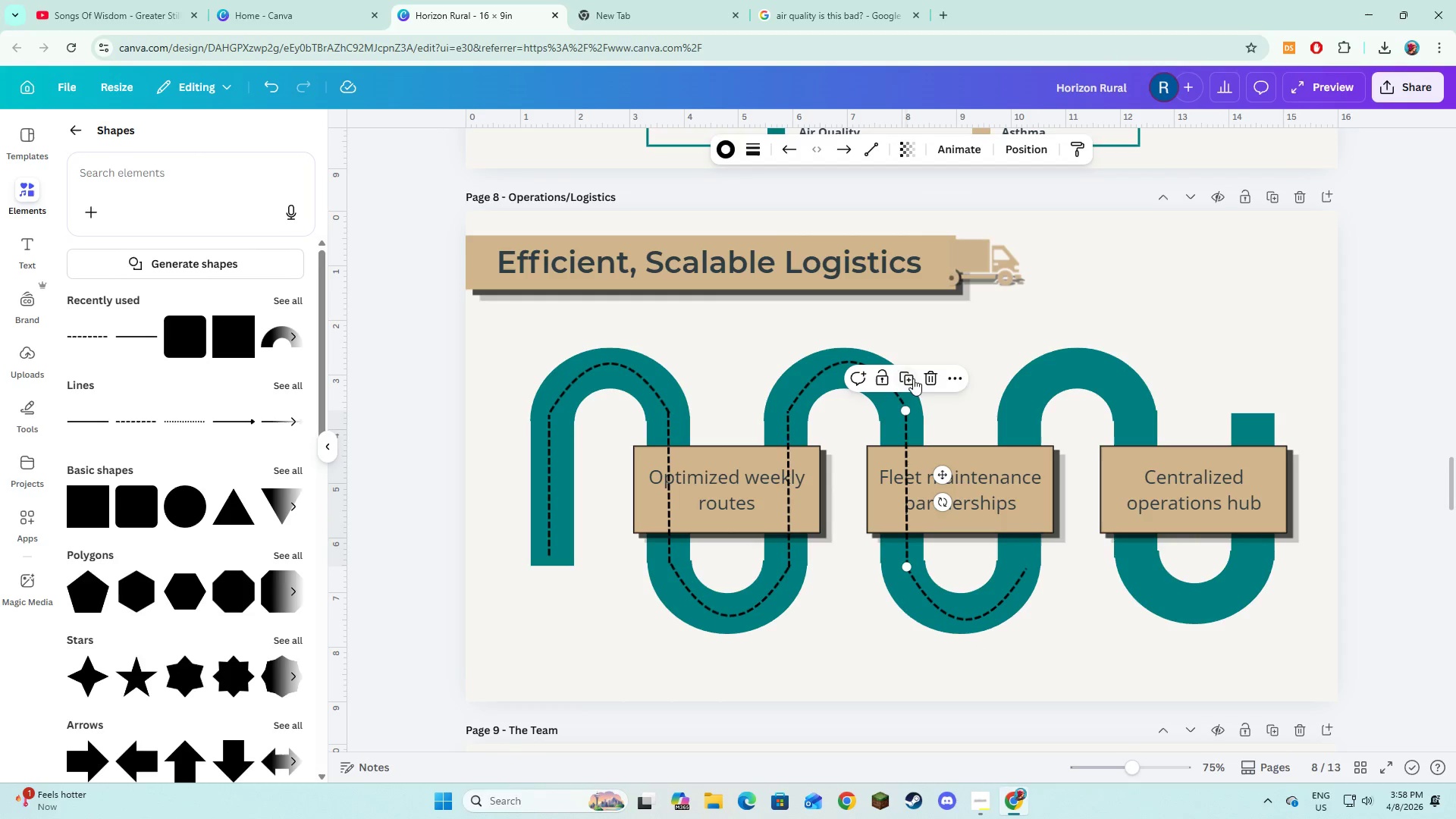 
left_click([913, 373])
 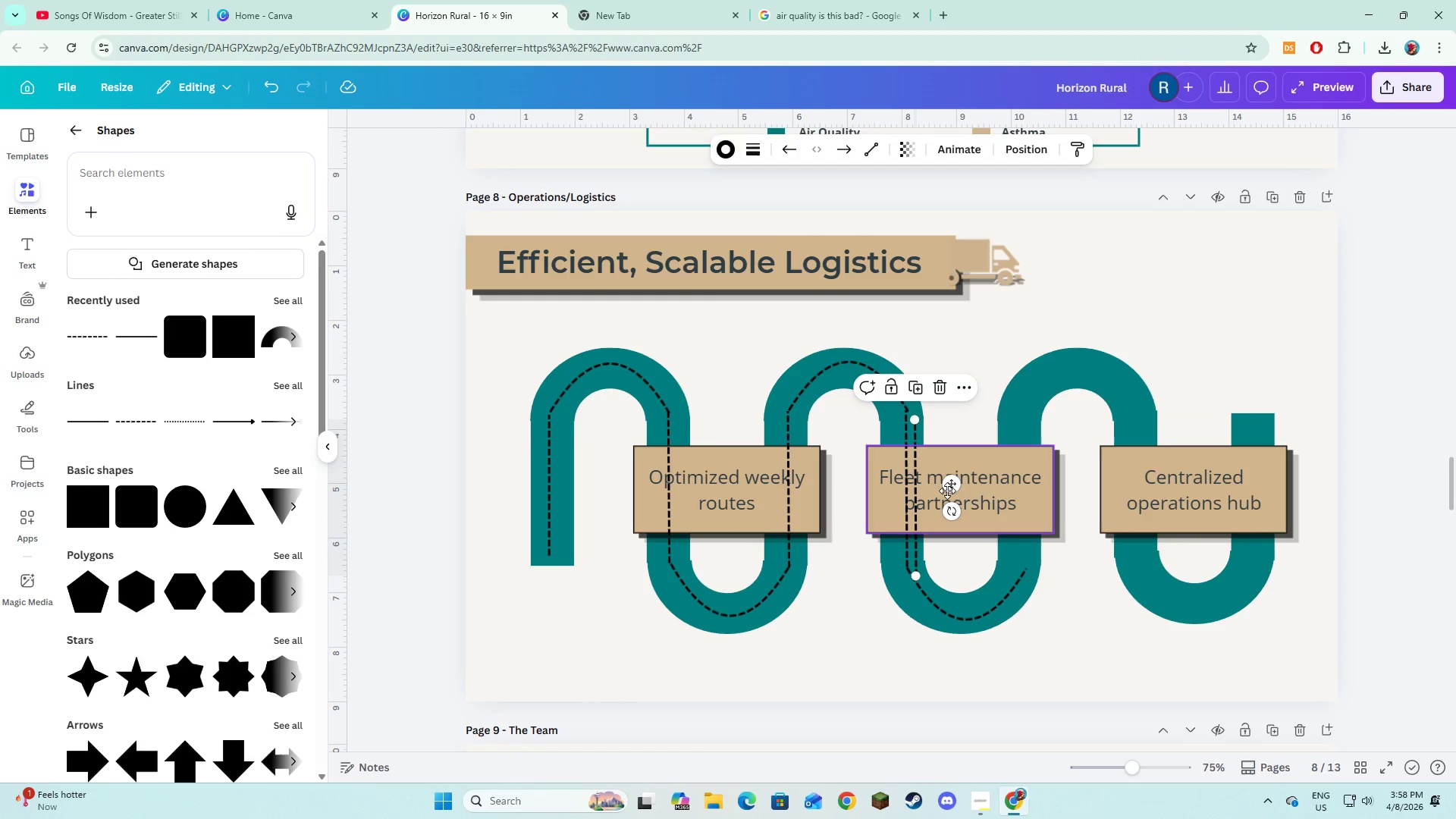 
left_click_drag(start_coordinate=[952, 485], to_coordinate=[1062, 479])
 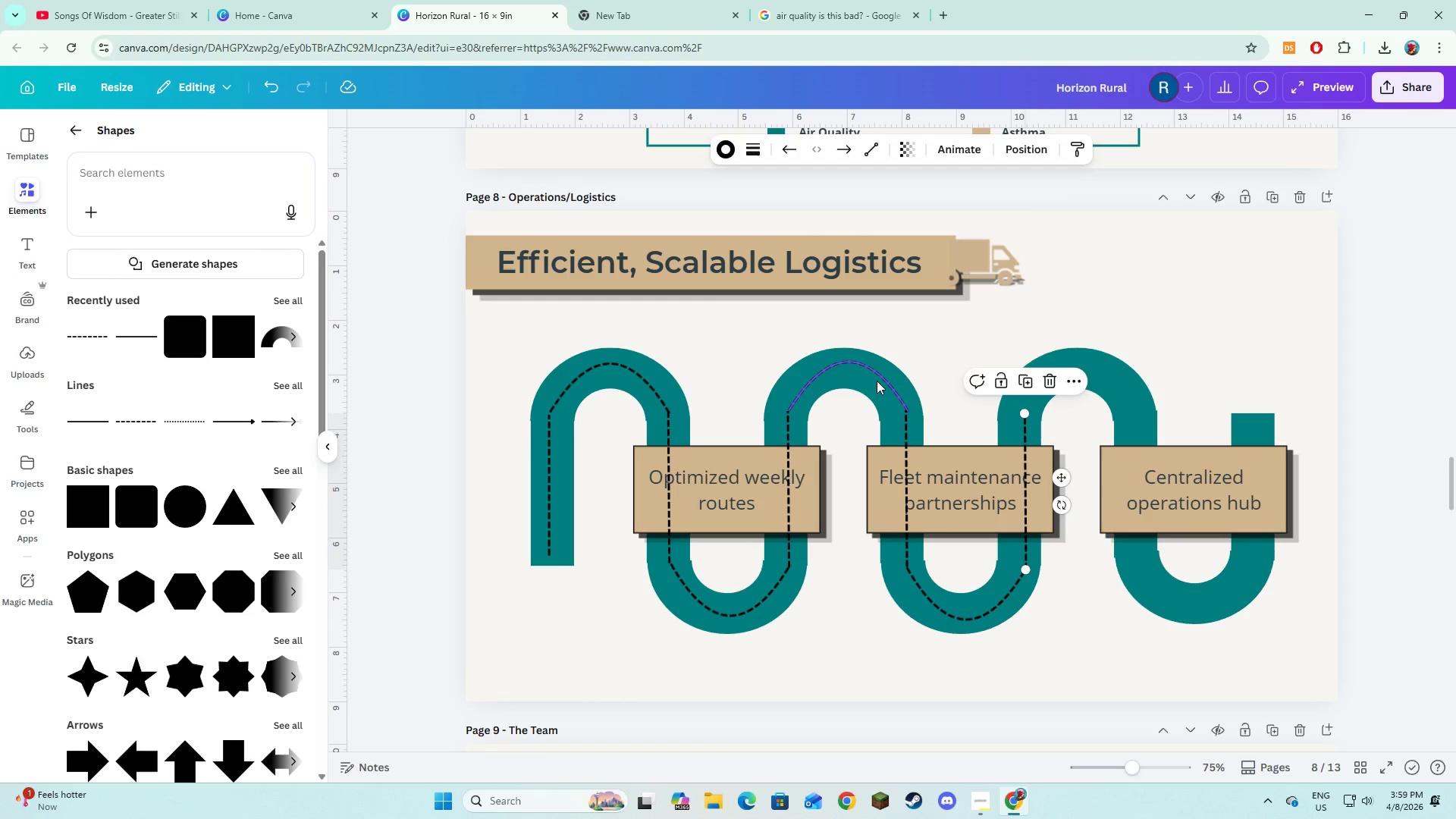 
left_click([877, 378])
 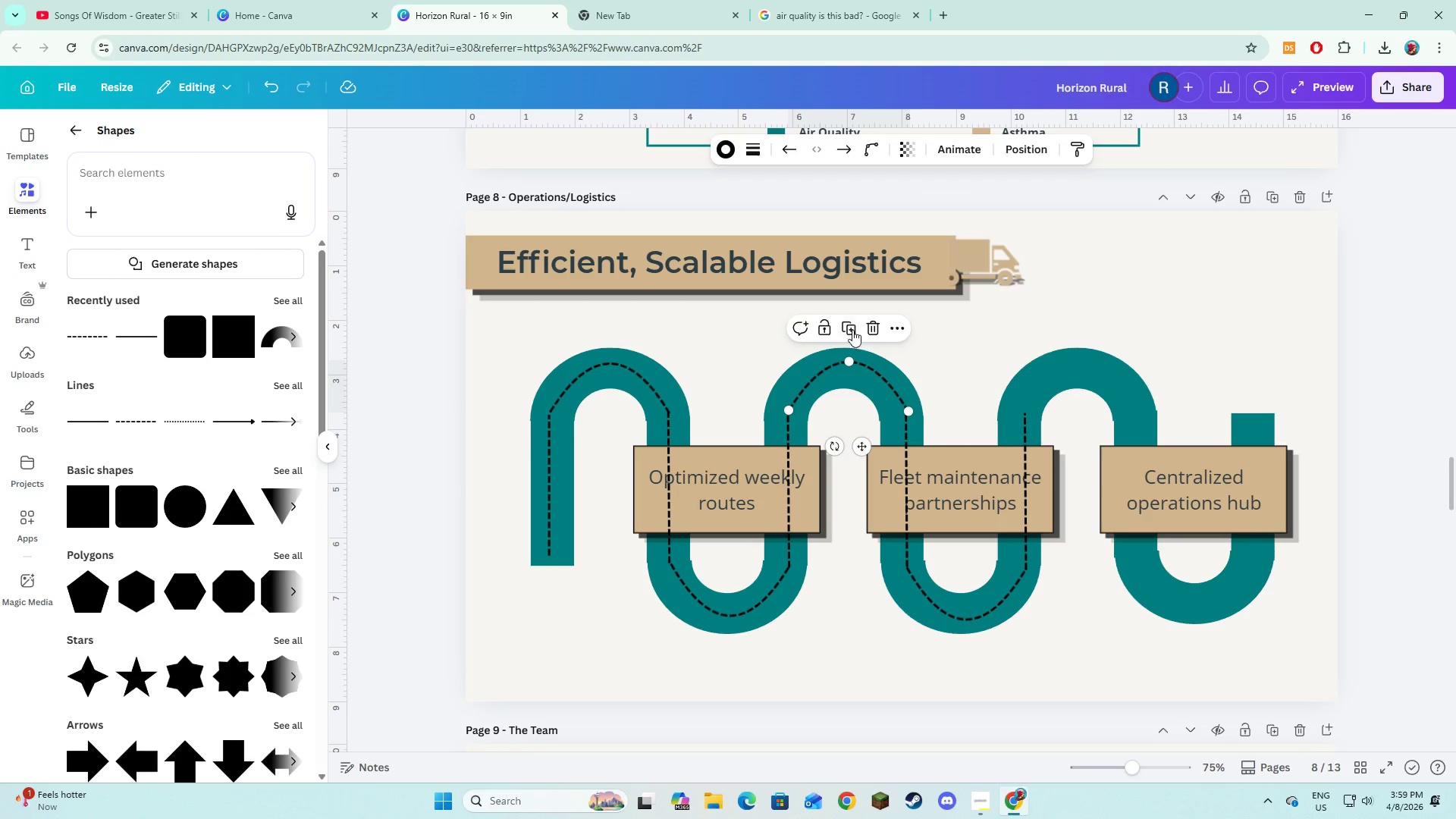 
left_click([852, 329])
 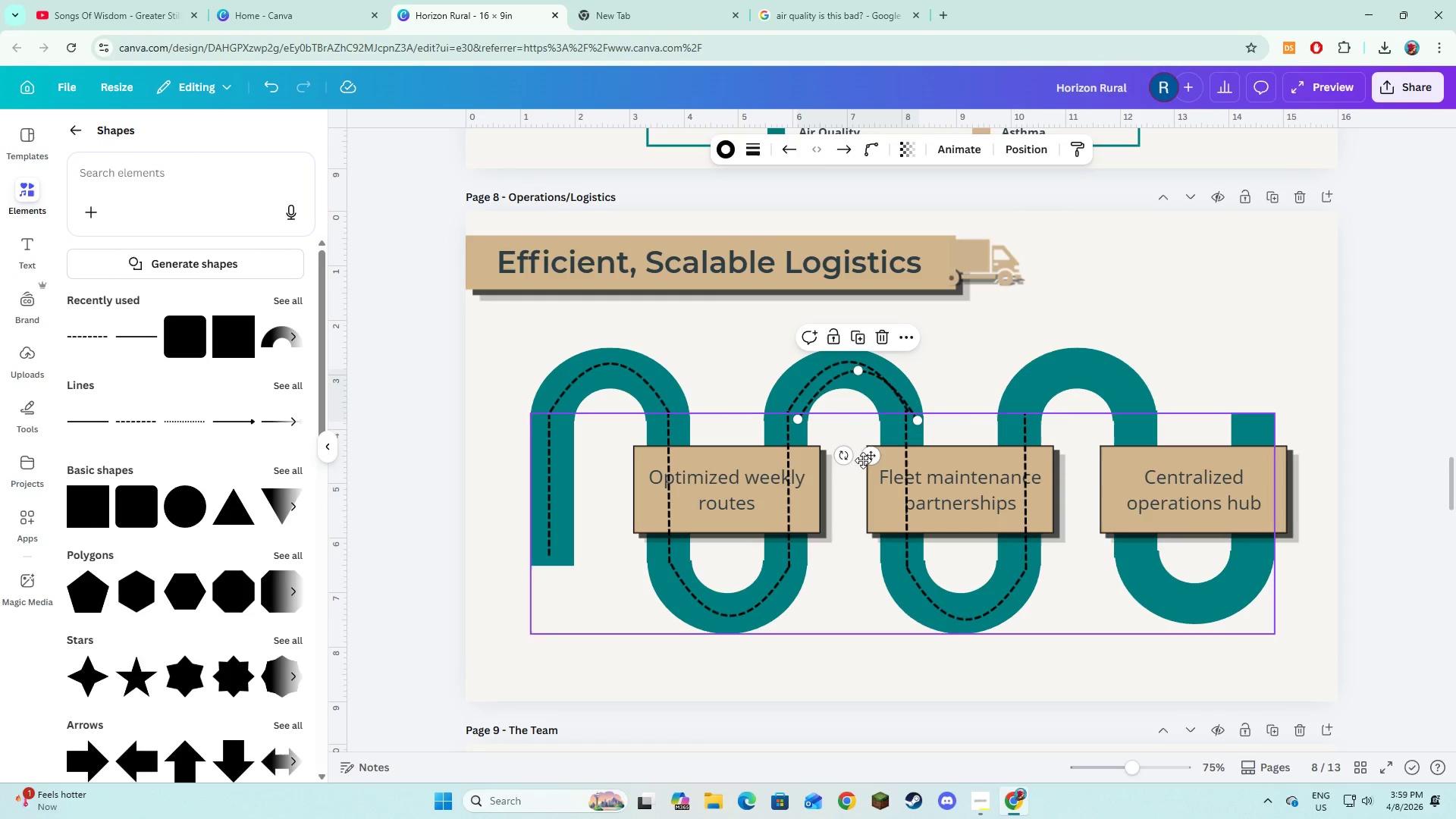 
left_click_drag(start_coordinate=[866, 457], to_coordinate=[1091, 450])
 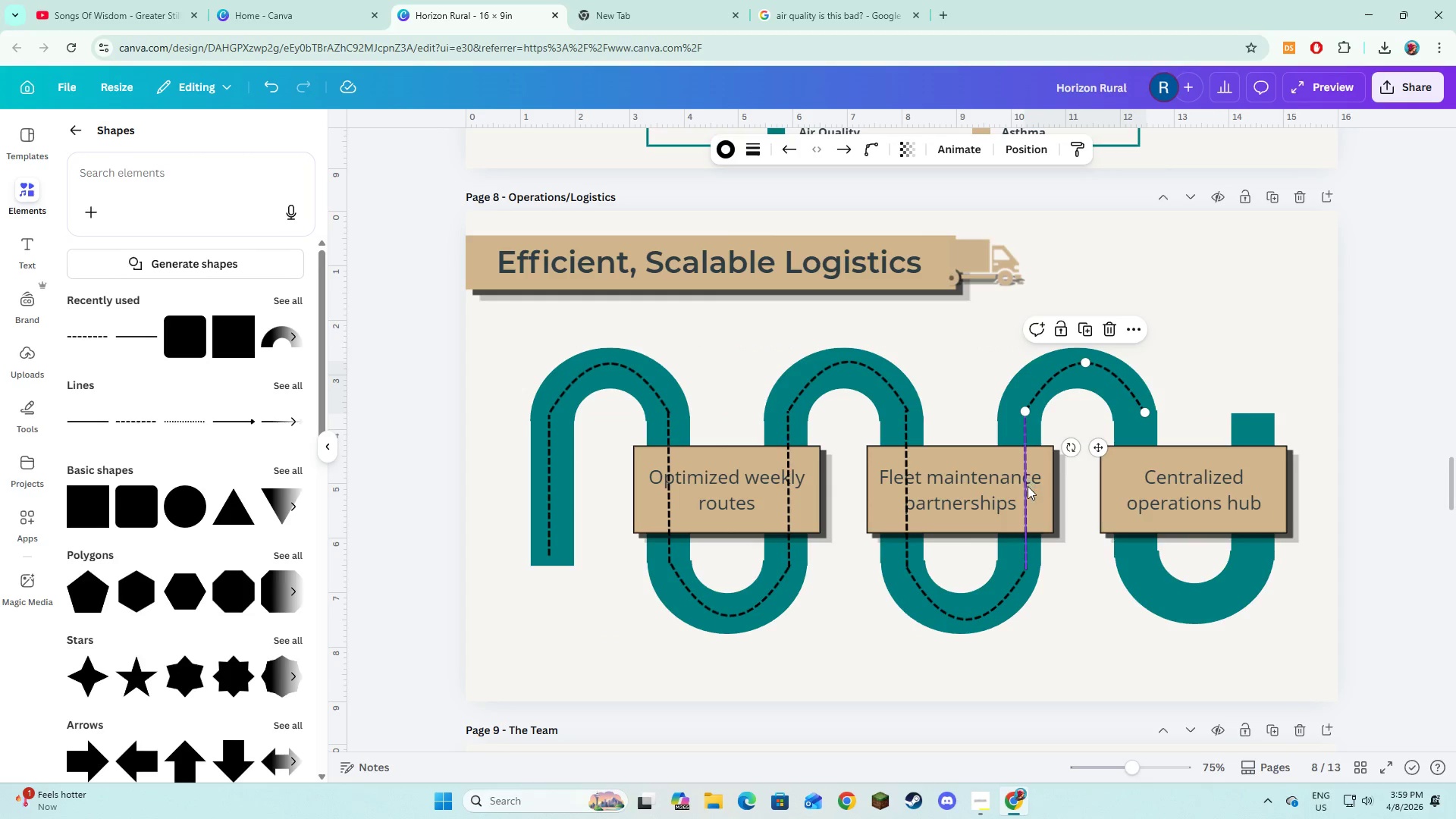 
left_click([1028, 486])
 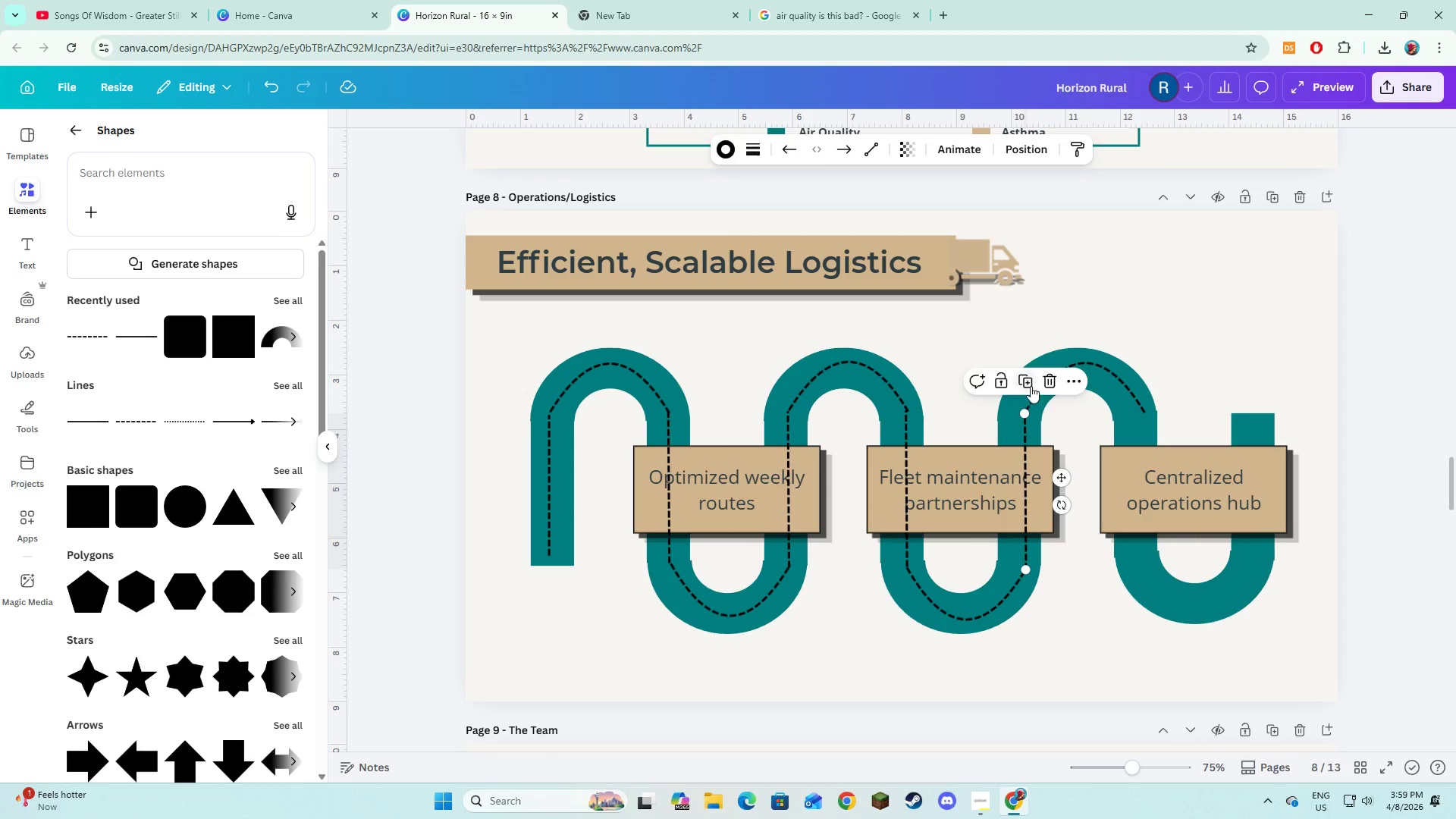 
left_click([1031, 386])
 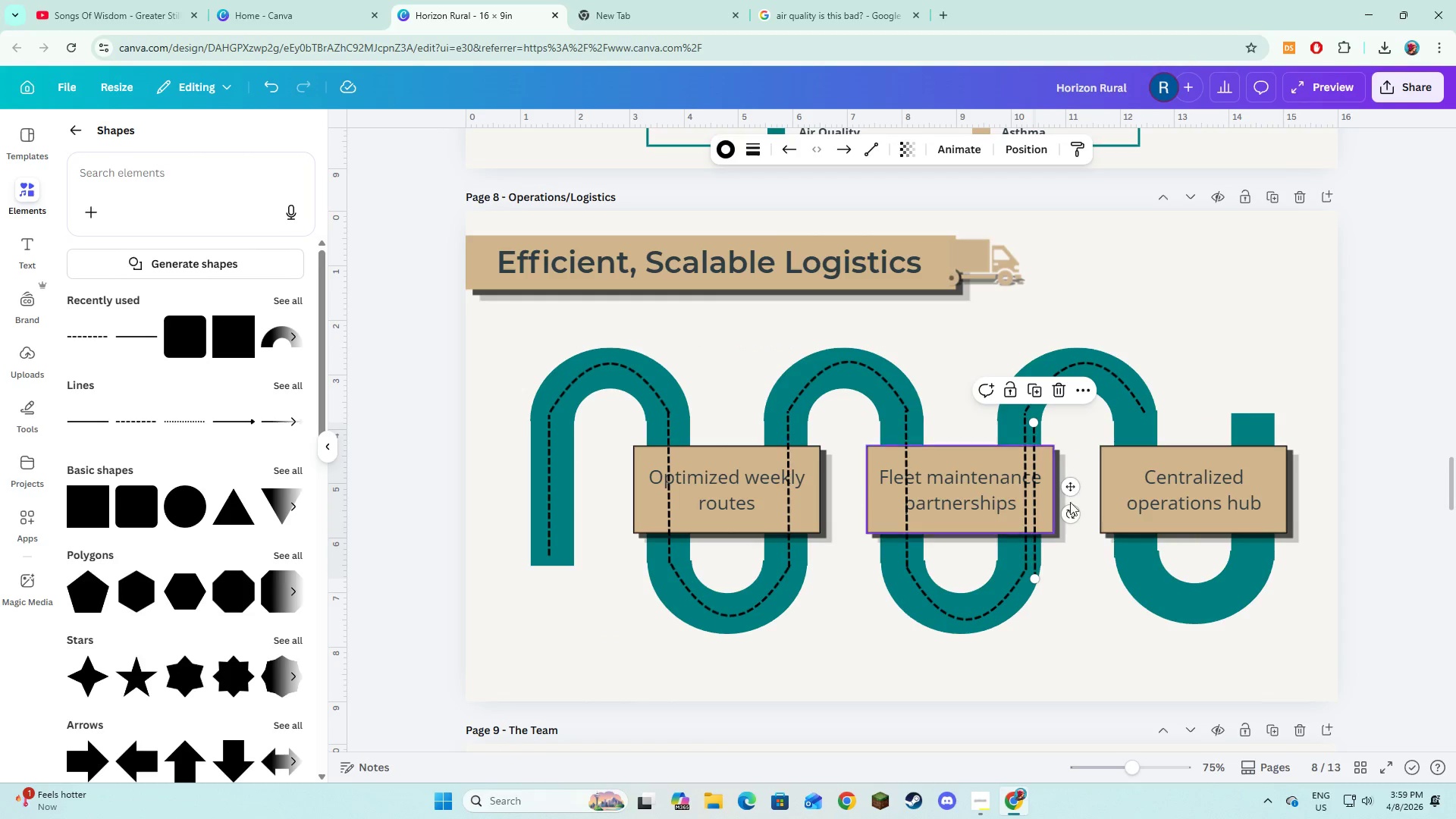 
left_click_drag(start_coordinate=[1072, 489], to_coordinate=[1182, 479])
 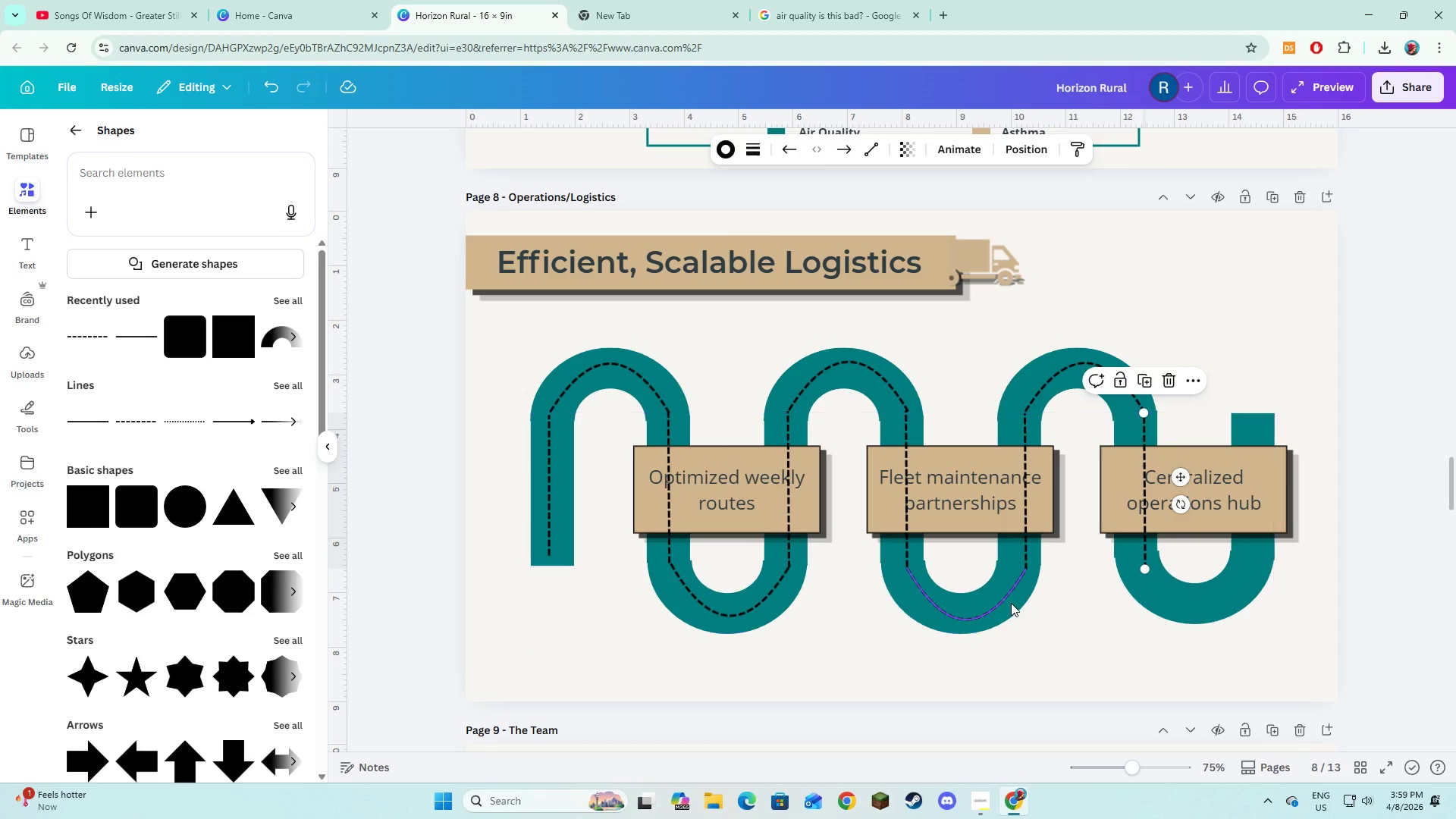 
left_click([1006, 601])
 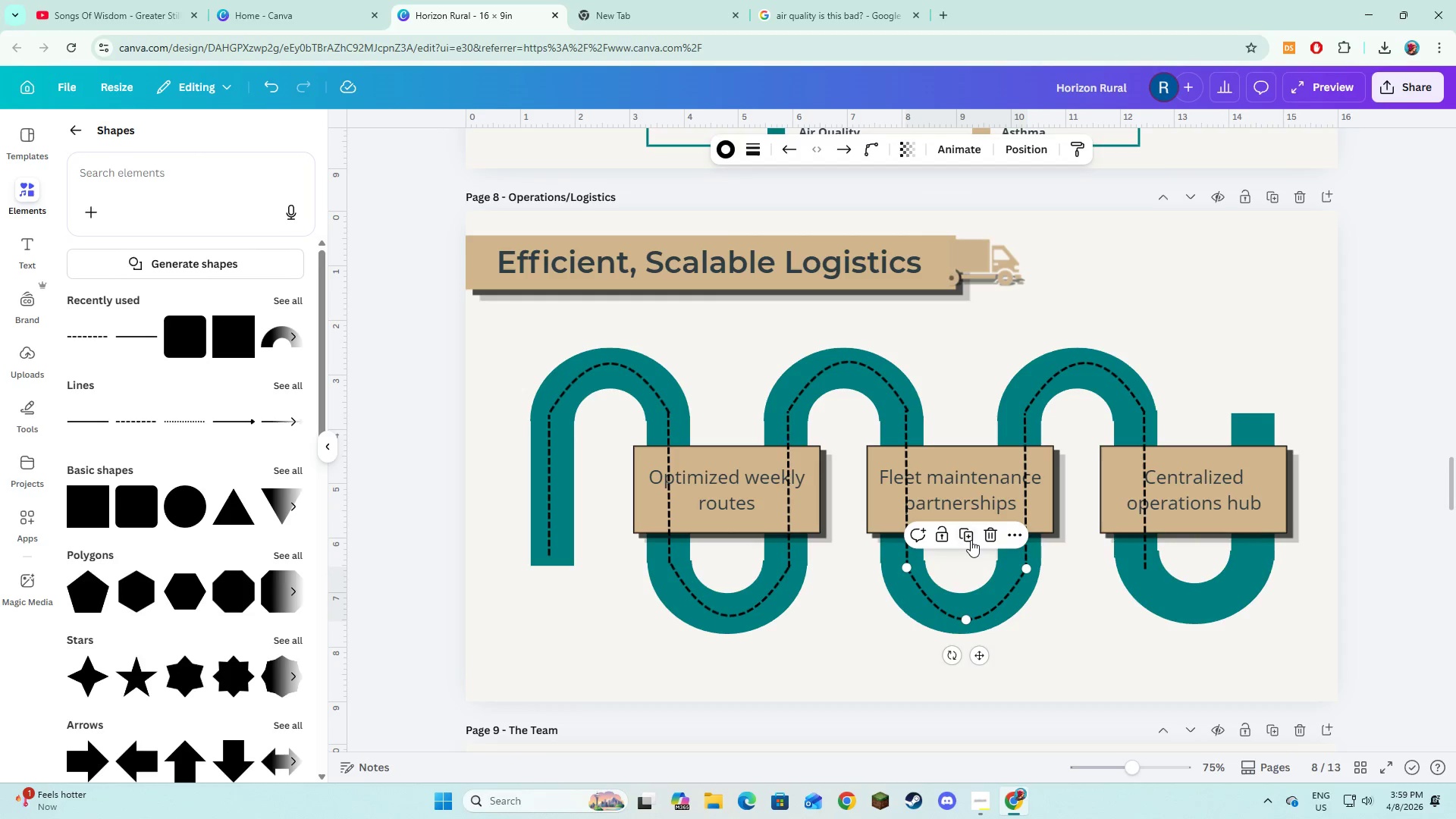 
left_click([971, 540])
 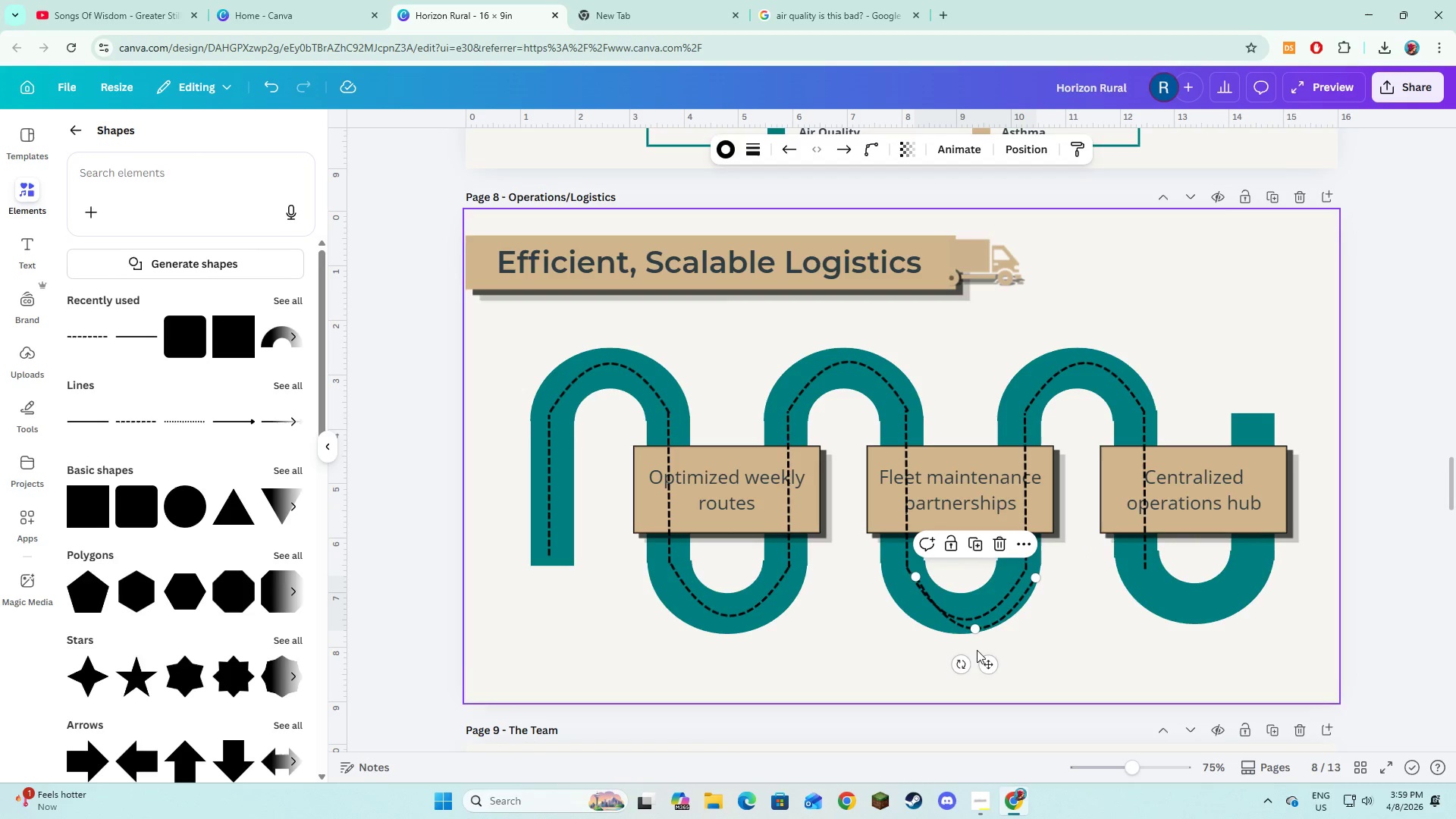 
left_click_drag(start_coordinate=[989, 665], to_coordinate=[1219, 651])
 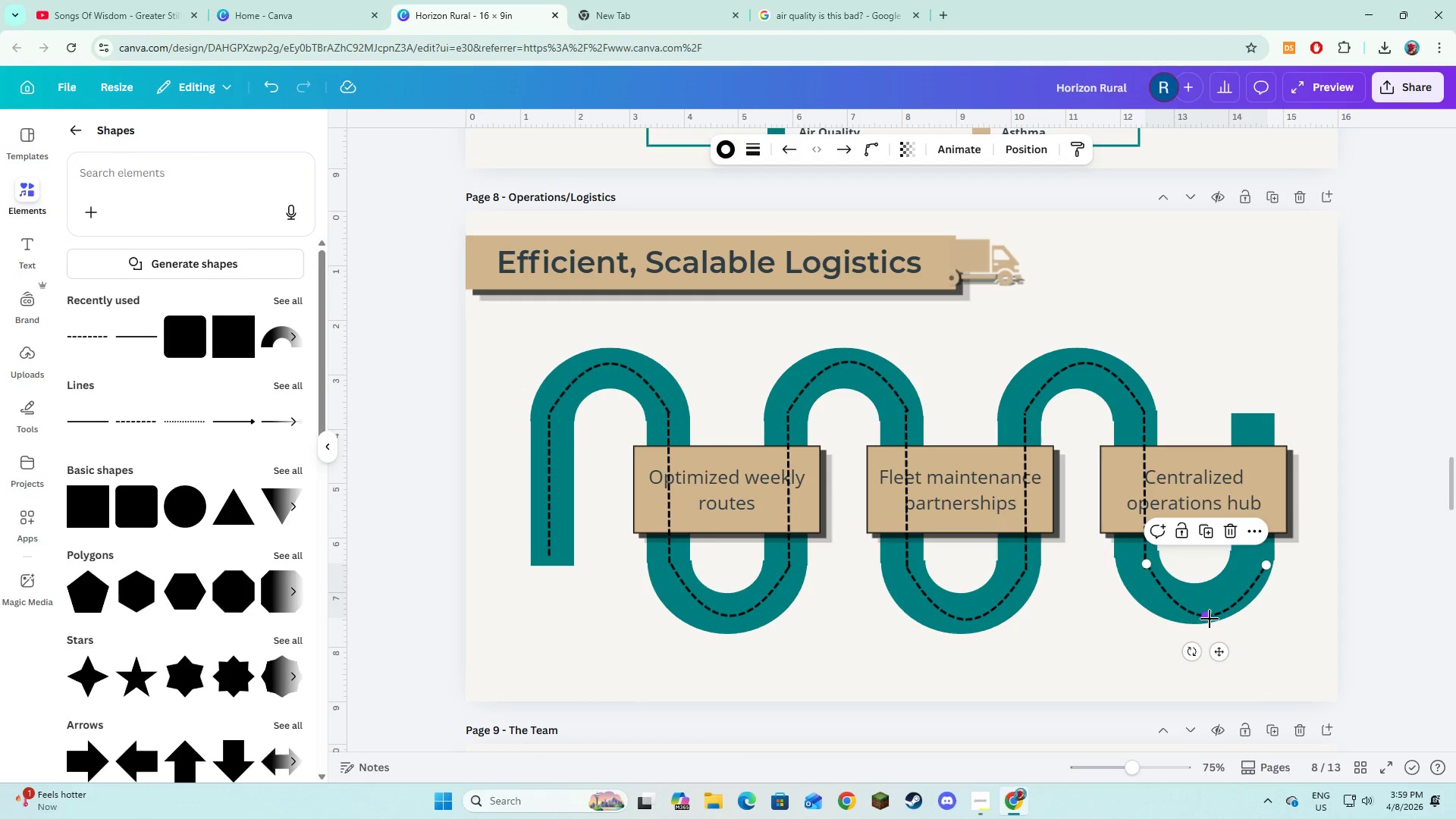 
left_click_drag(start_coordinate=[1210, 619], to_coordinate=[1200, 602])
 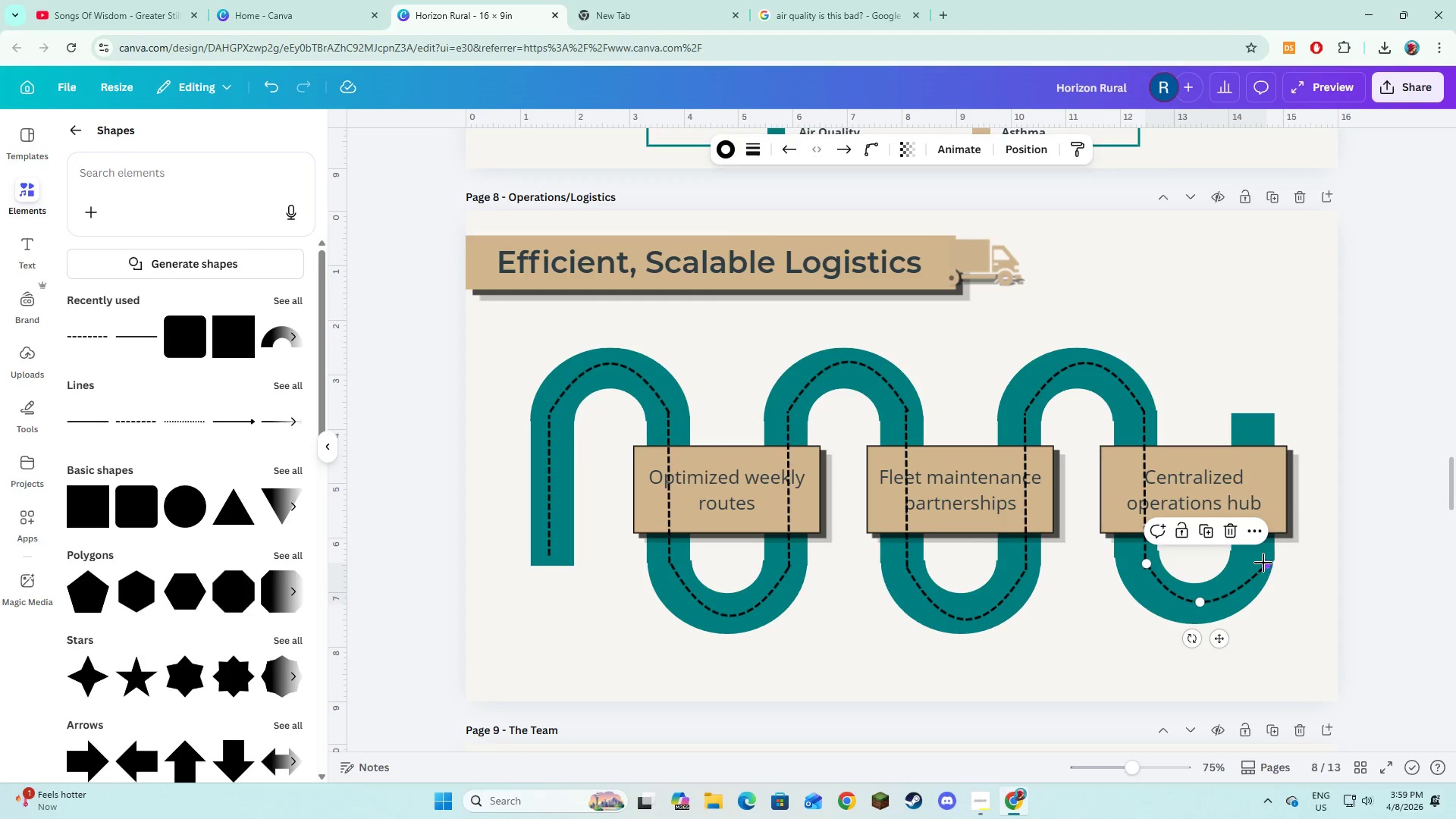 
left_click_drag(start_coordinate=[1264, 564], to_coordinate=[1253, 562])
 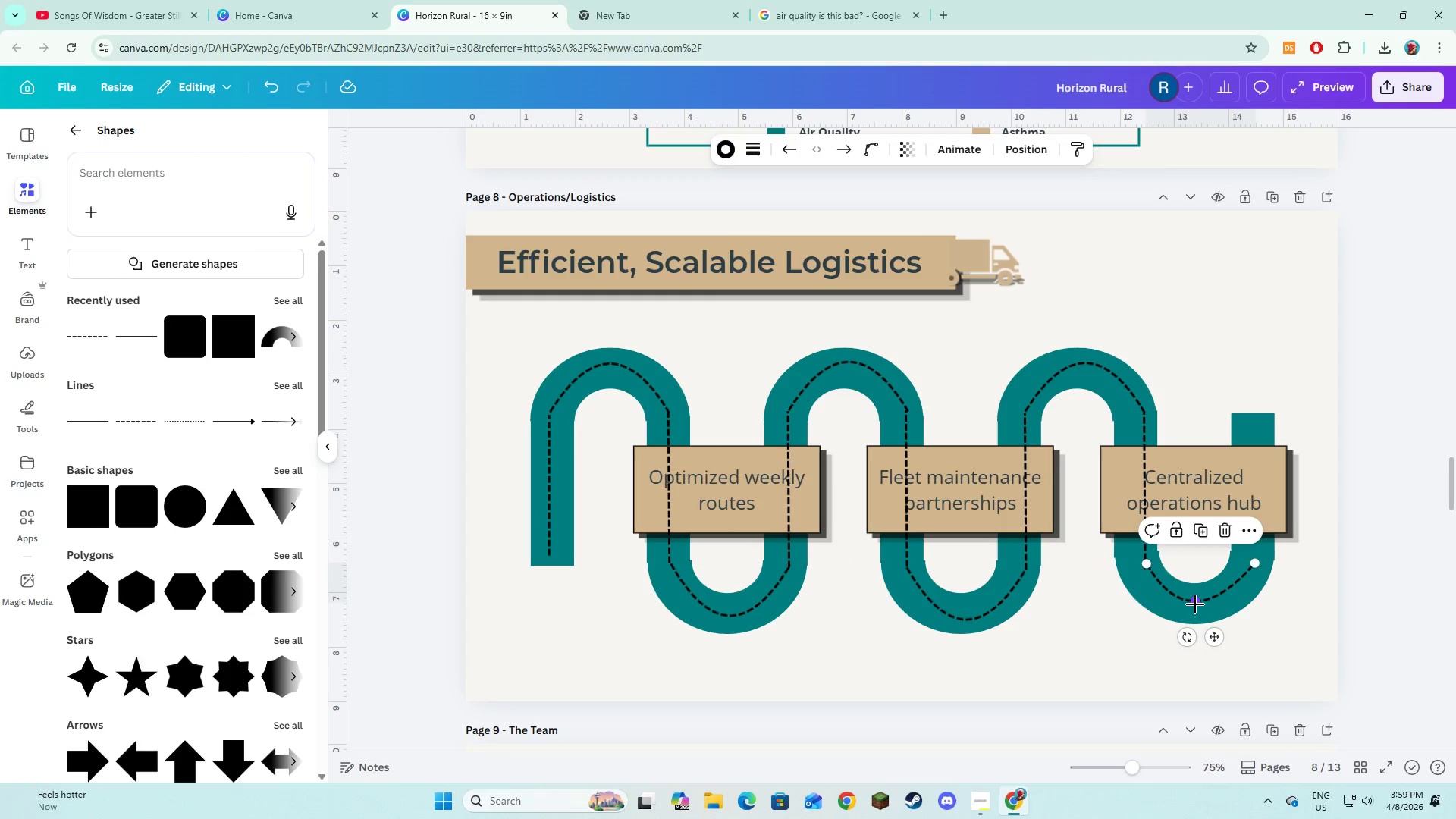 
left_click_drag(start_coordinate=[1195, 604], to_coordinate=[1201, 606])
 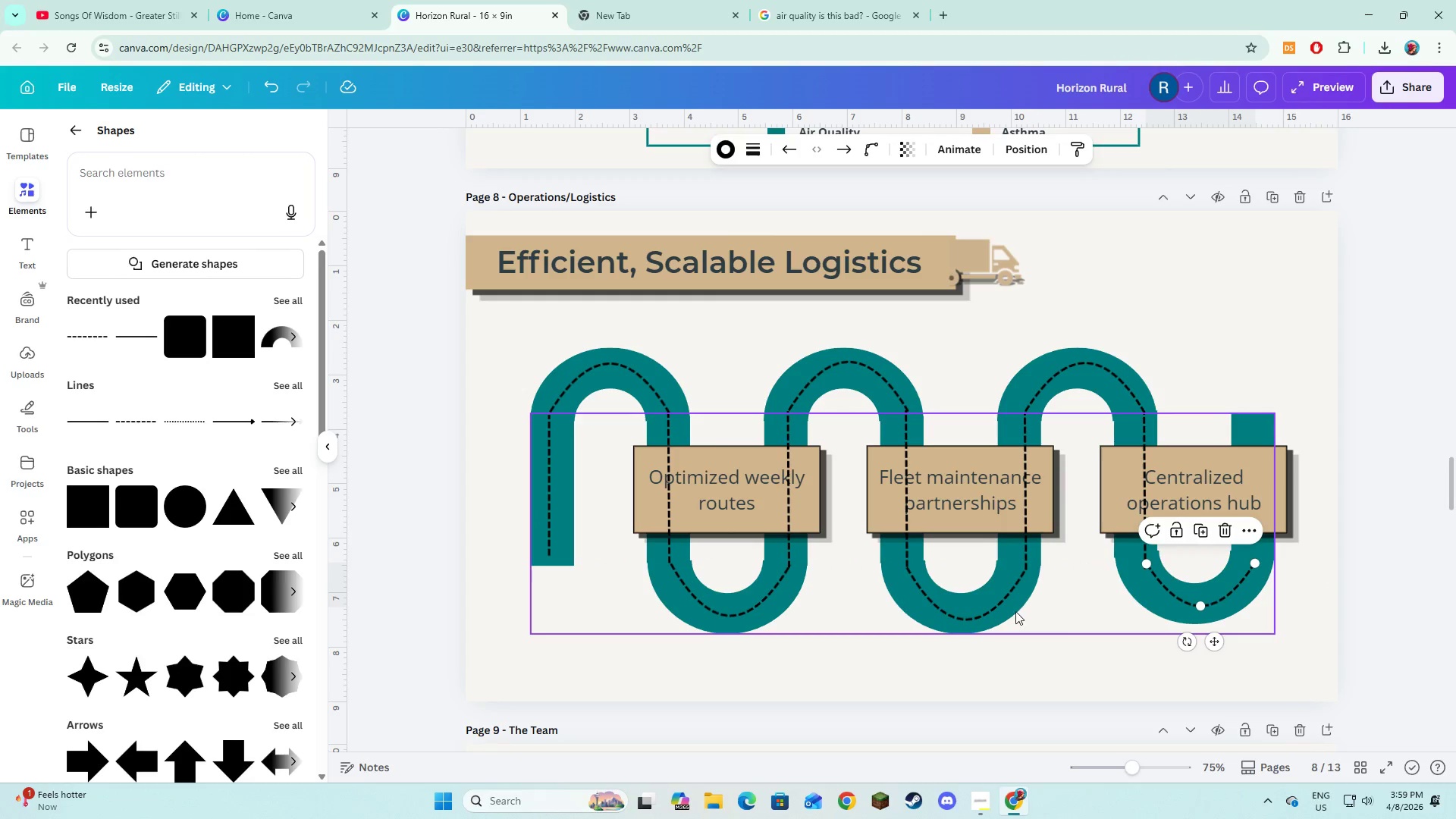 
left_click([997, 607])
 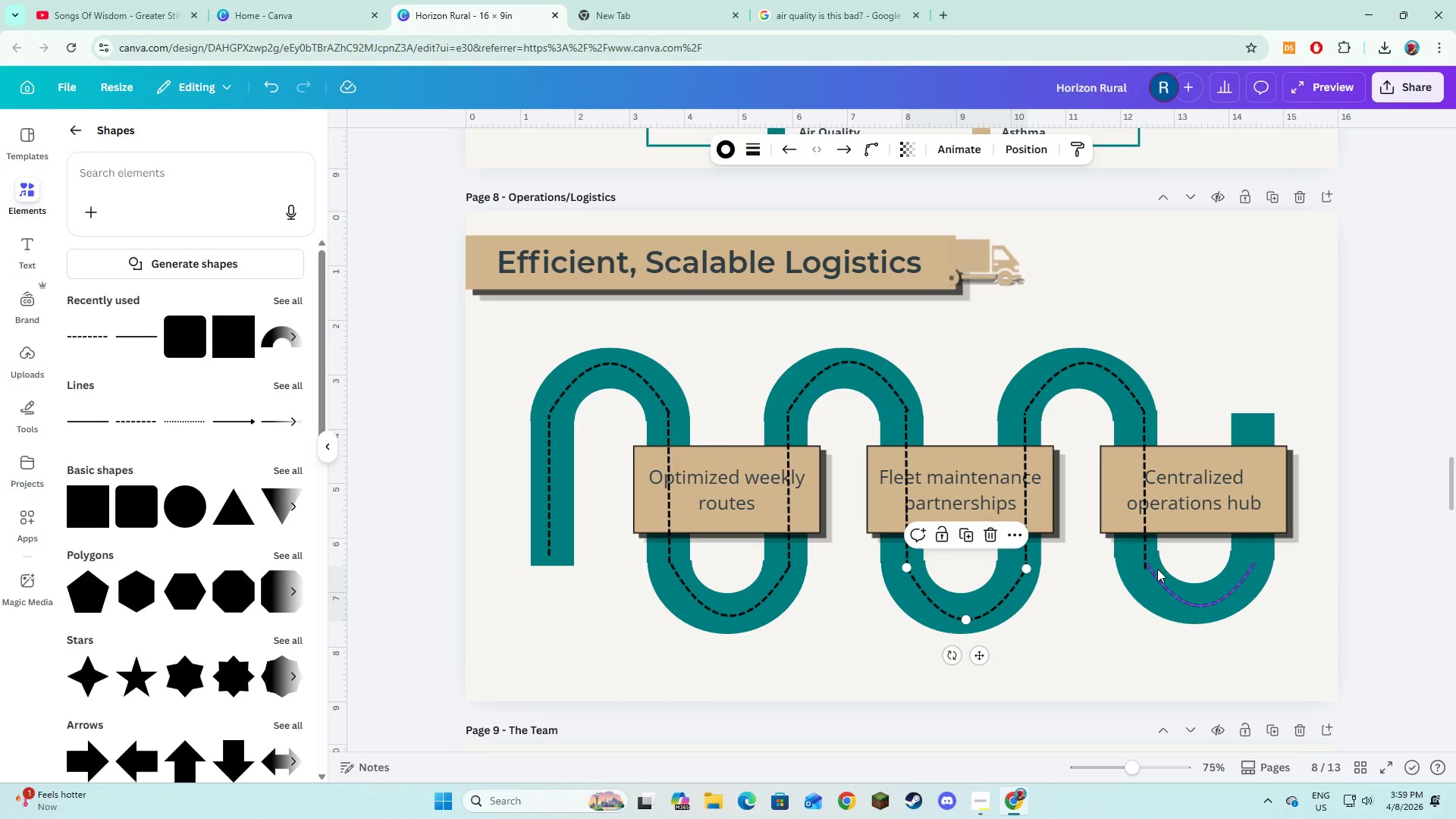 
left_click([1179, 592])
 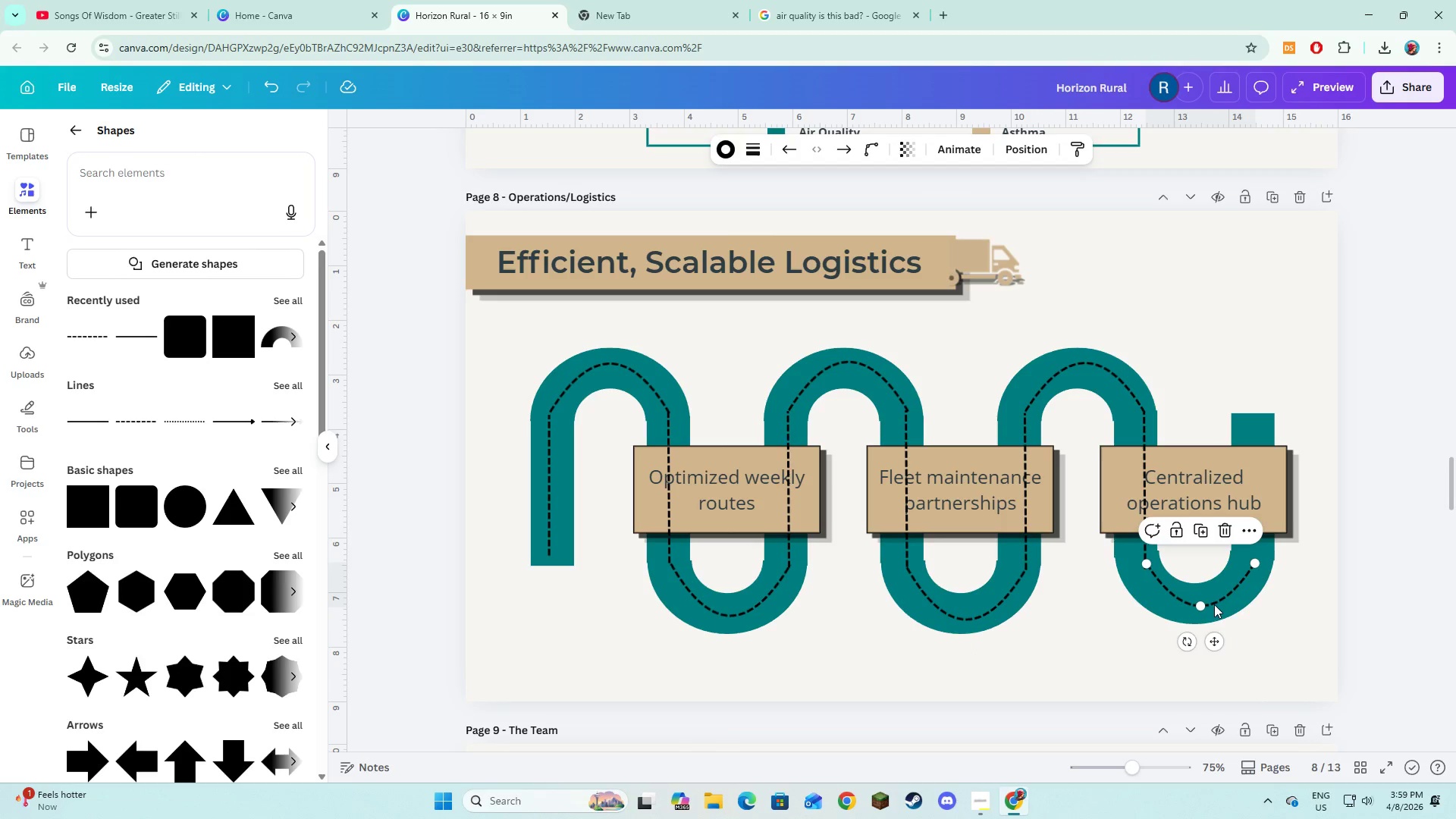 
left_click_drag(start_coordinate=[1214, 603], to_coordinate=[1215, 609])
 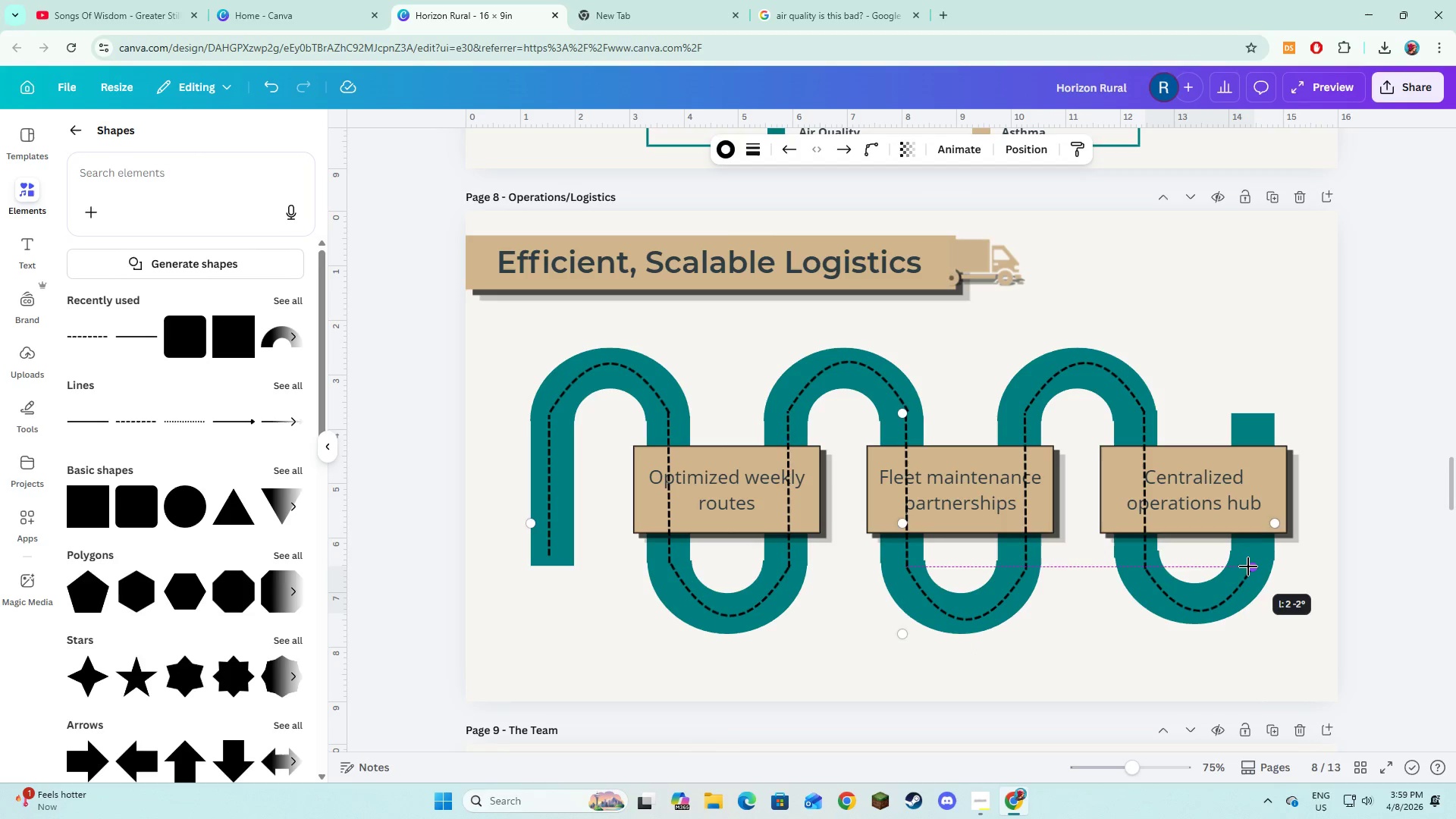 
left_click([1297, 630])
 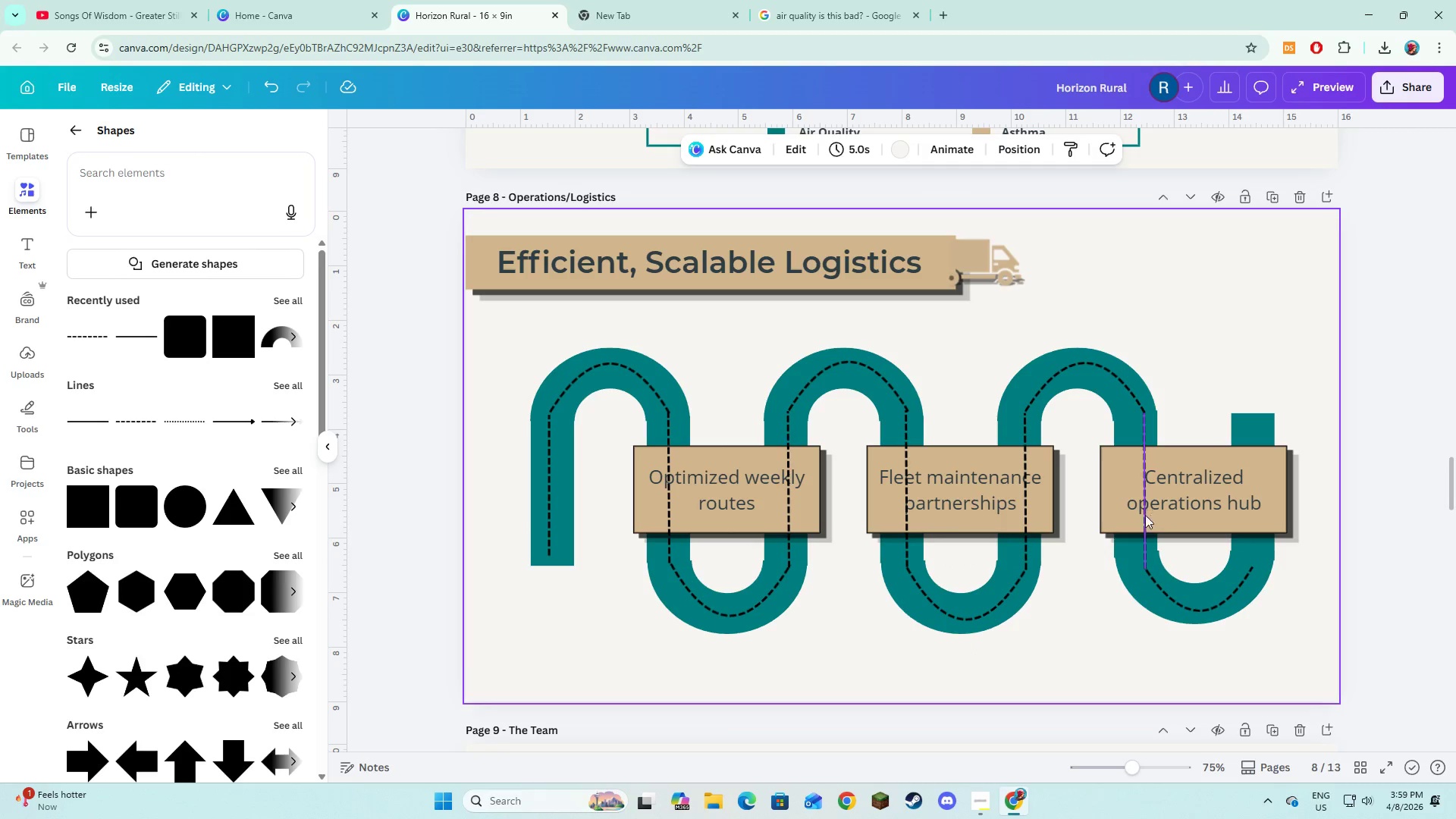 
left_click([1142, 518])
 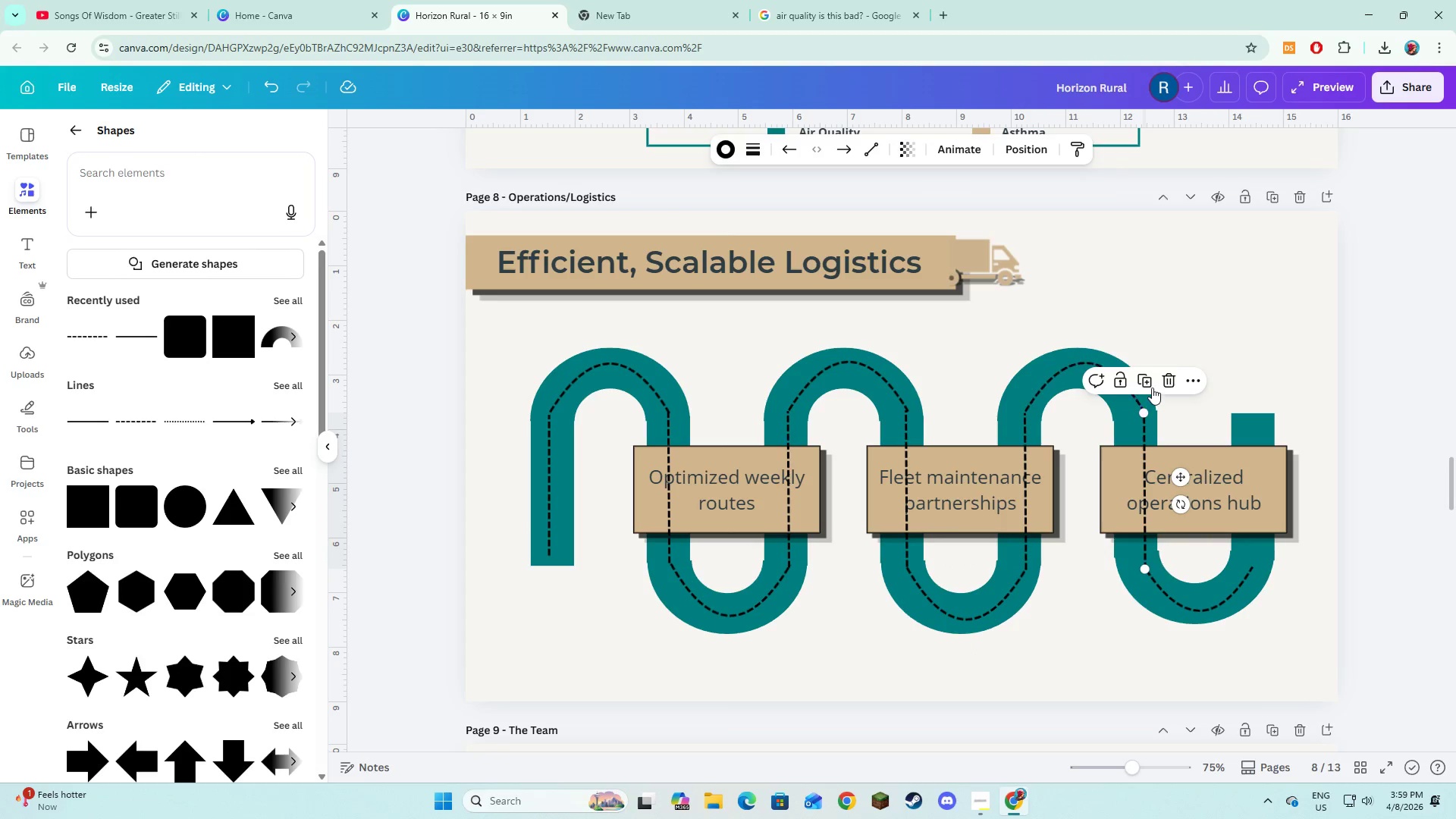 
left_click([1152, 382])
 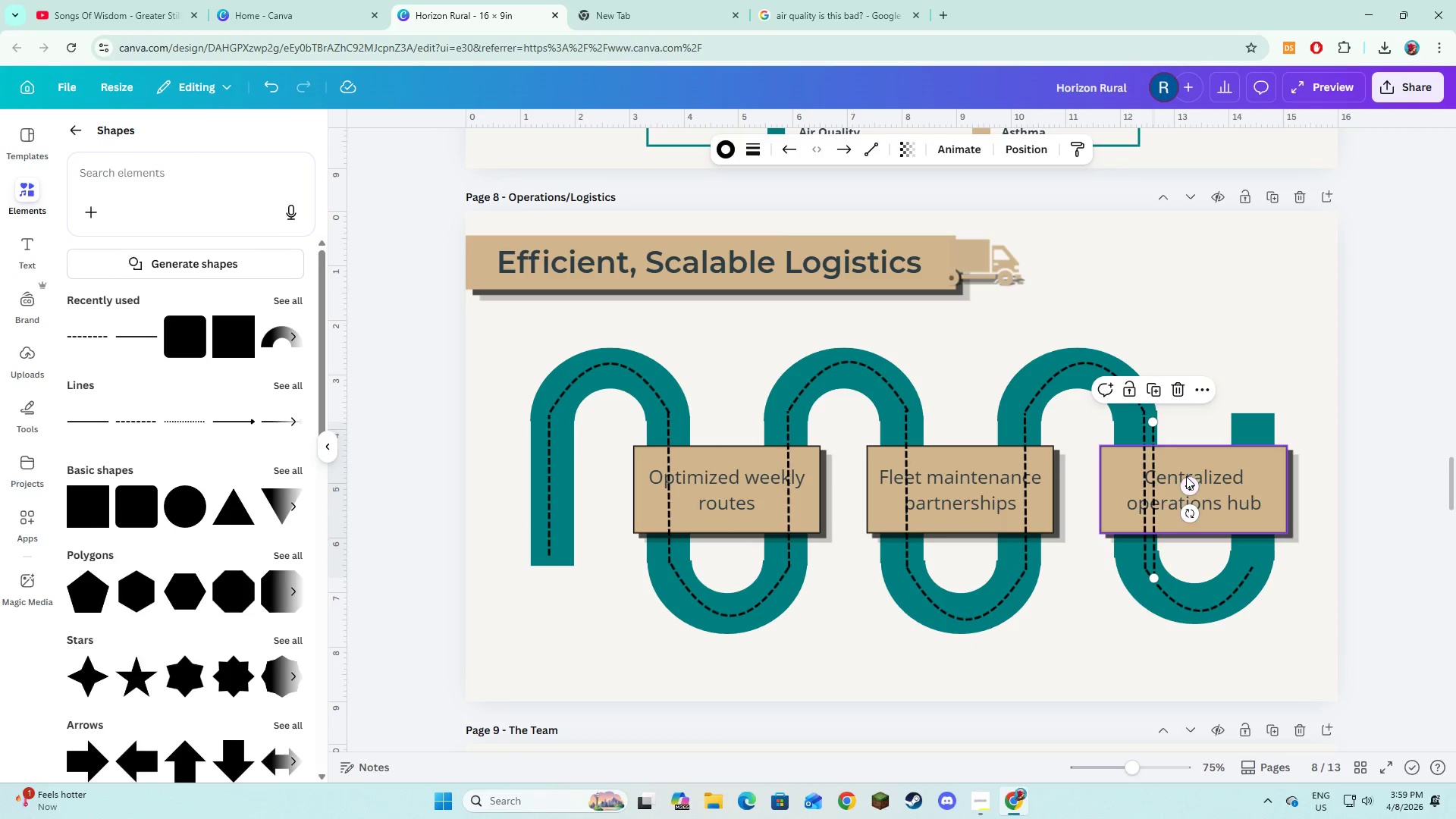 
left_click_drag(start_coordinate=[1188, 479], to_coordinate=[1288, 469])
 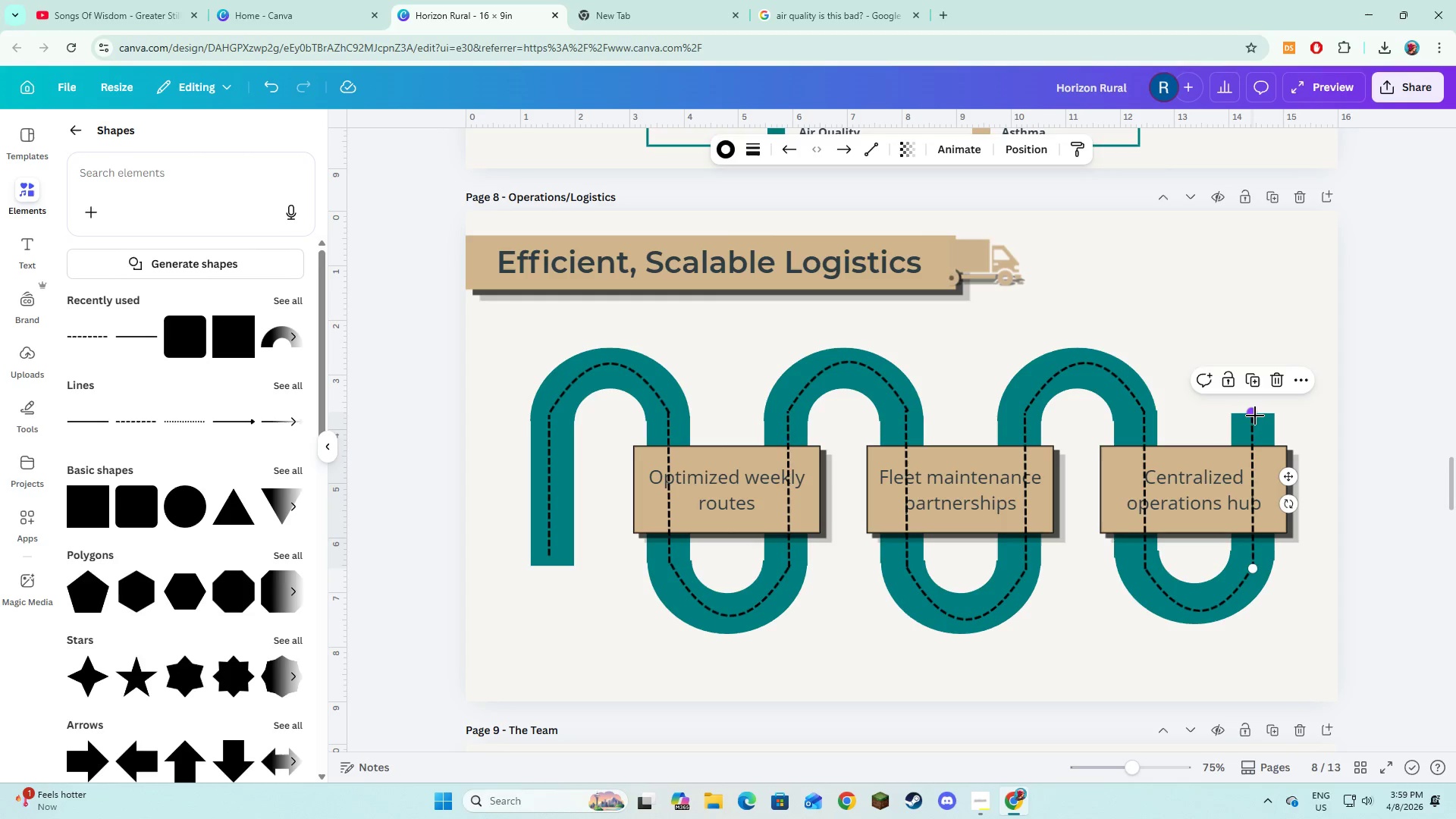 
left_click_drag(start_coordinate=[1254, 415], to_coordinate=[1258, 435])
 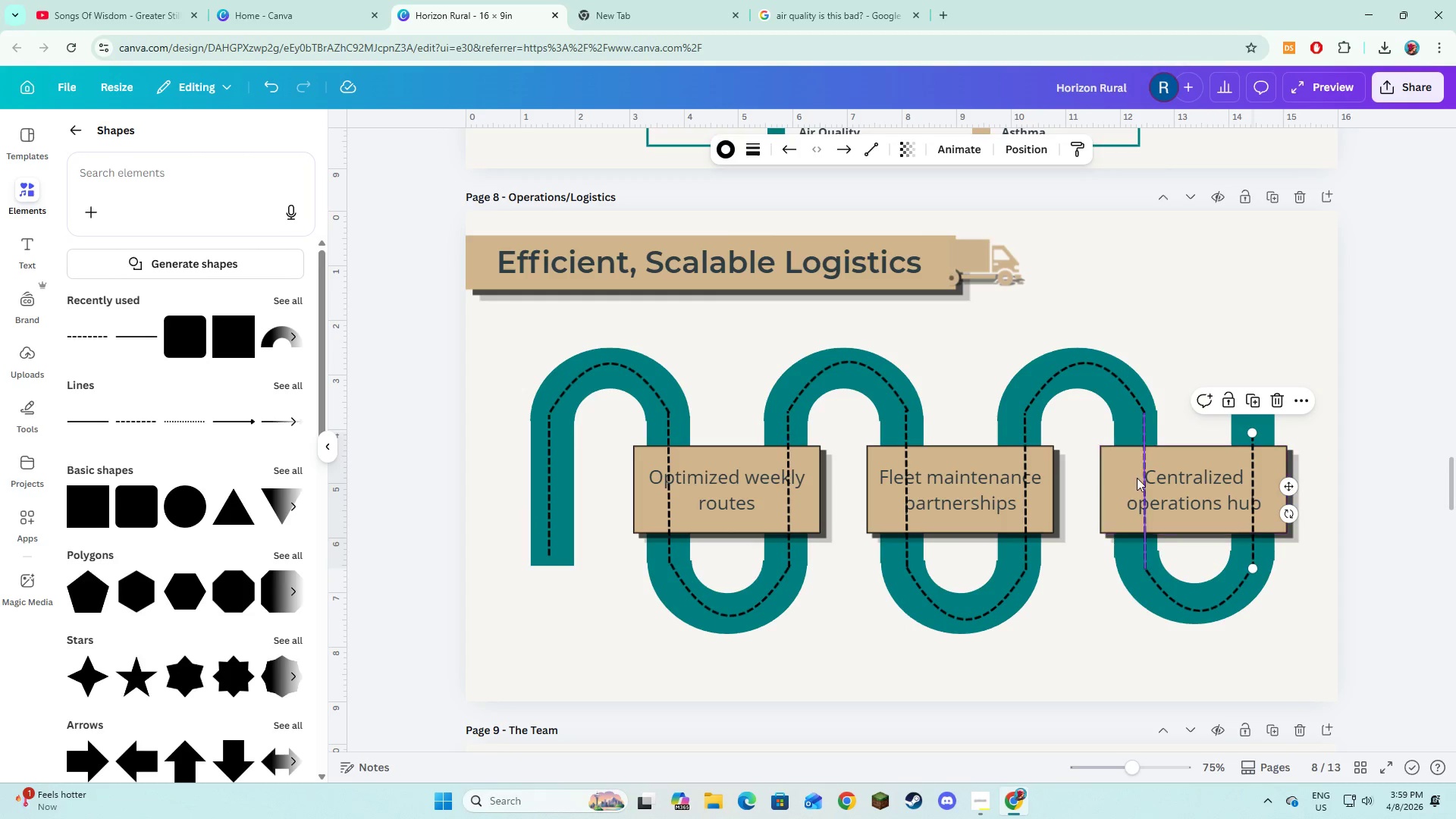 
left_click([1144, 482])
 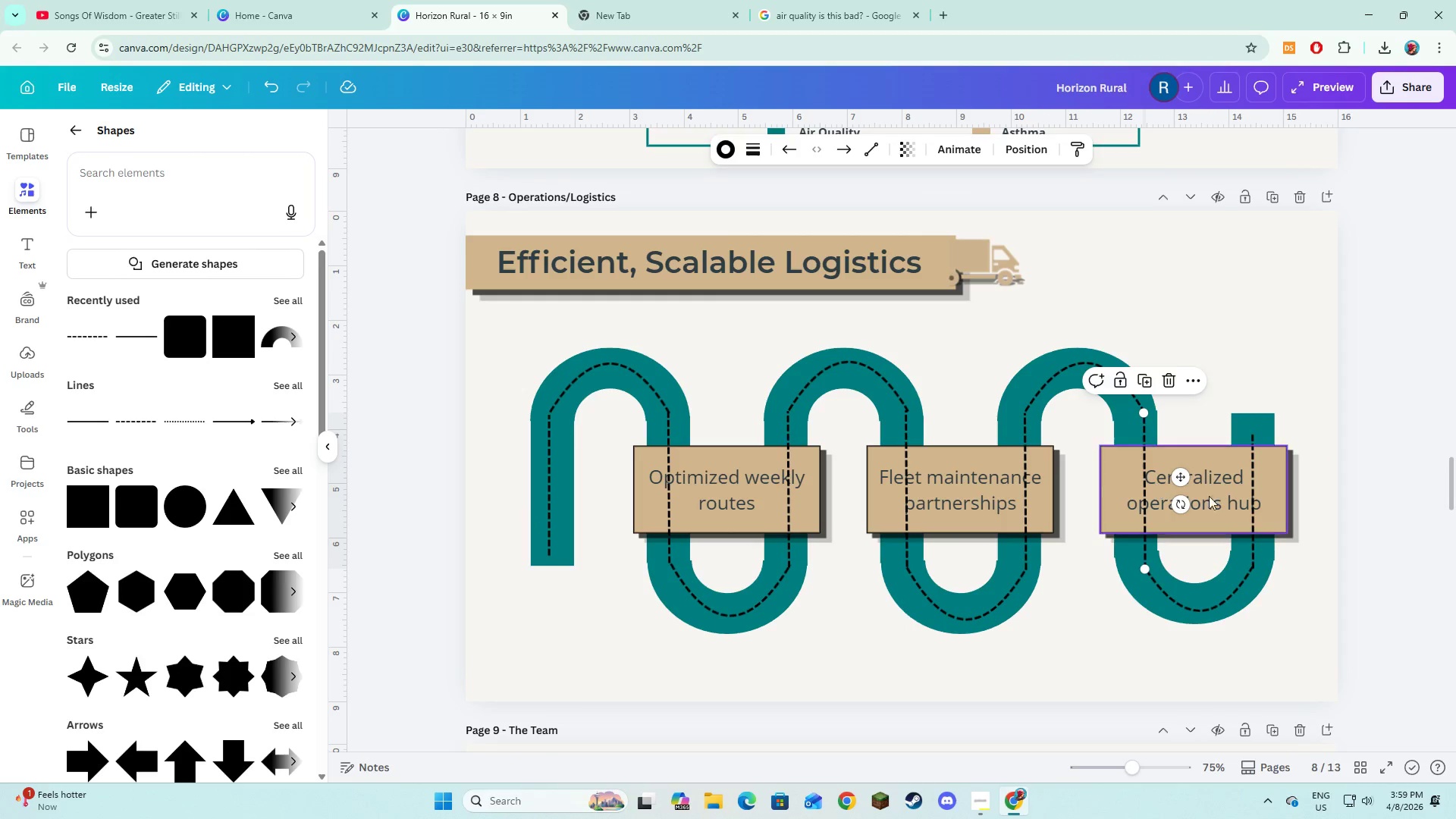 
hold_key(key=ShiftLeft, duration=1.53)
left_click([1255, 525])
 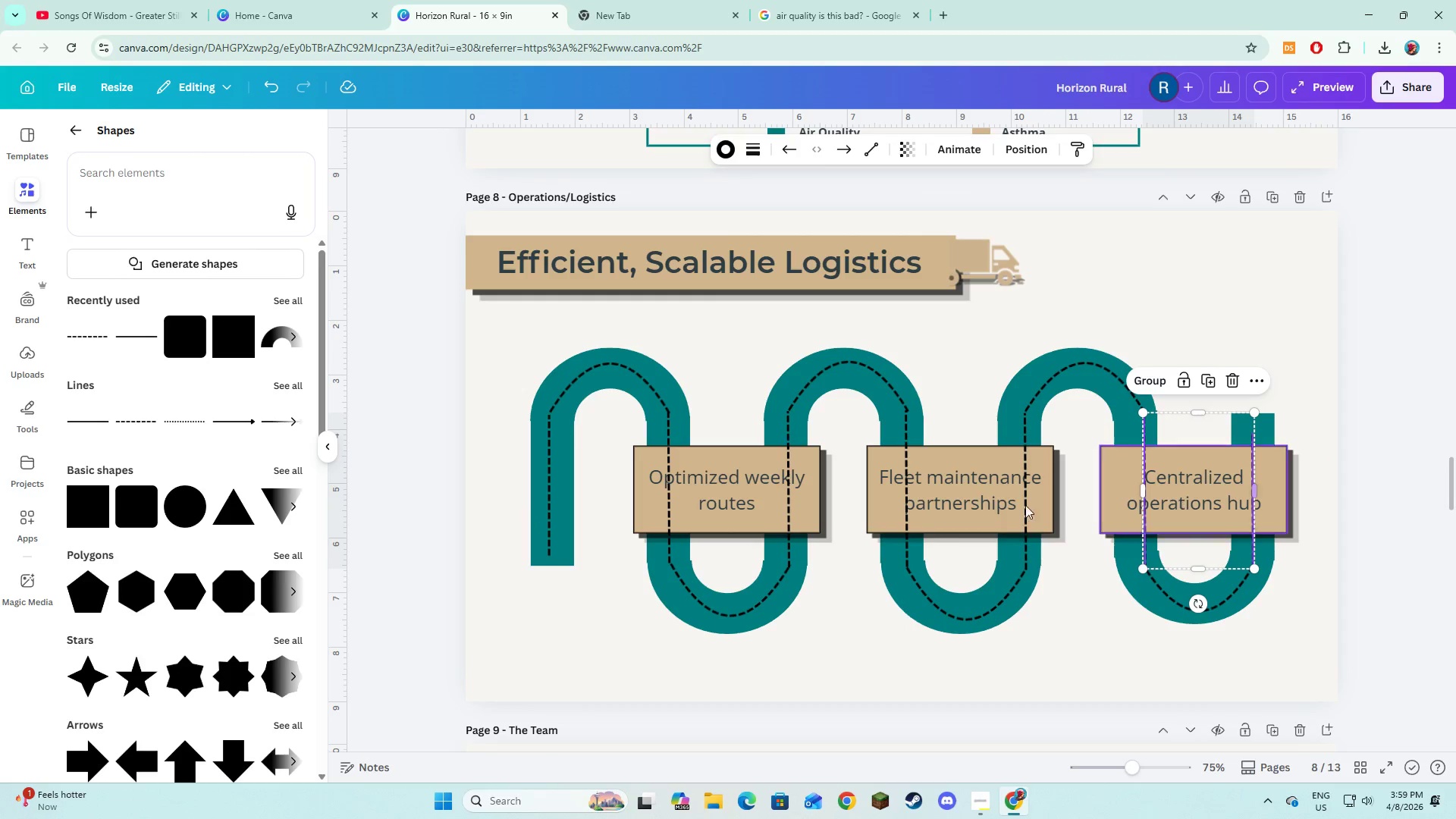 
hold_key(key=ShiftLeft, duration=1.51)
left_click([1026, 509])
 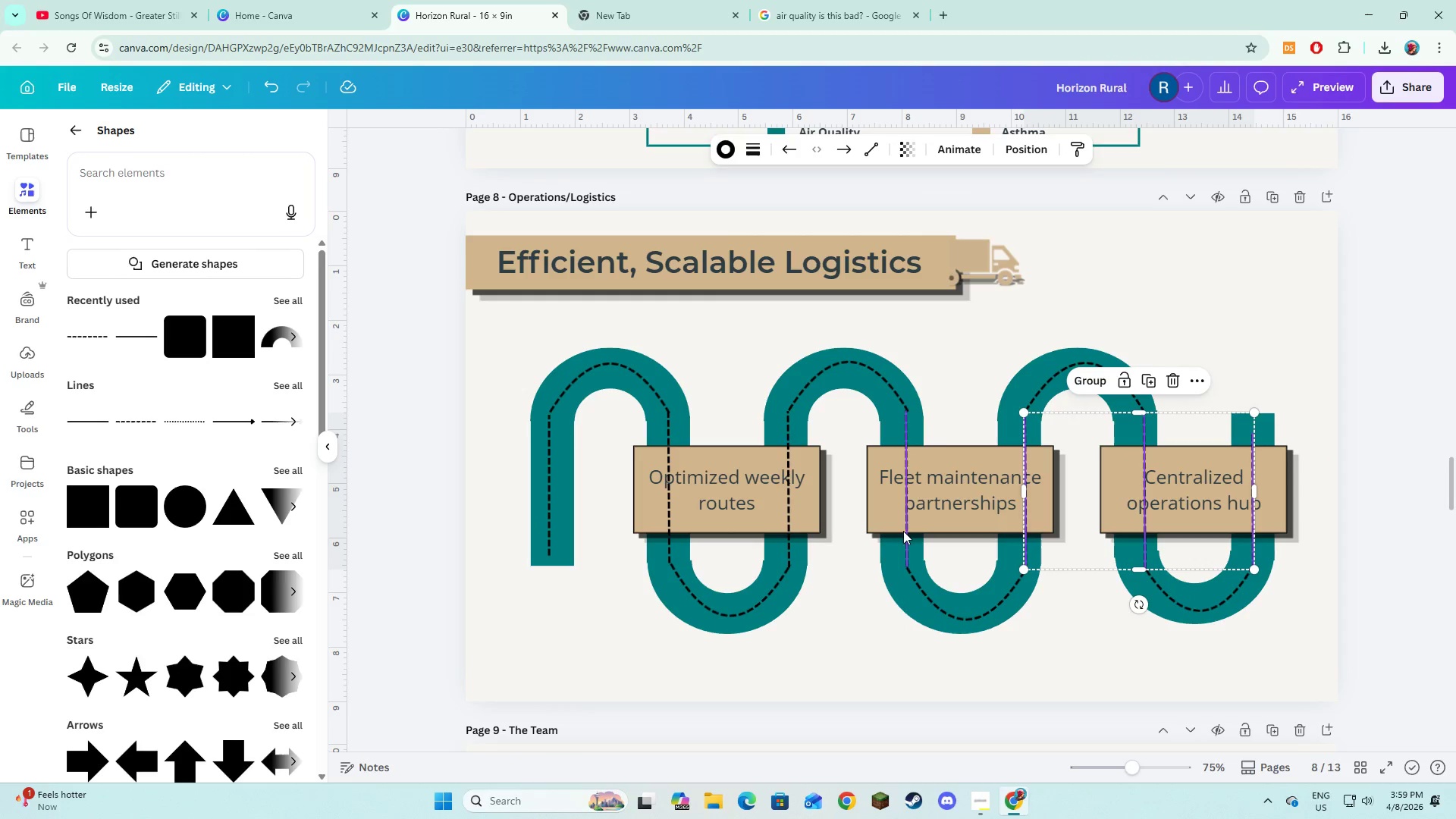 
hold_key(key=ShiftLeft, duration=1.52)
left_click([906, 541])
 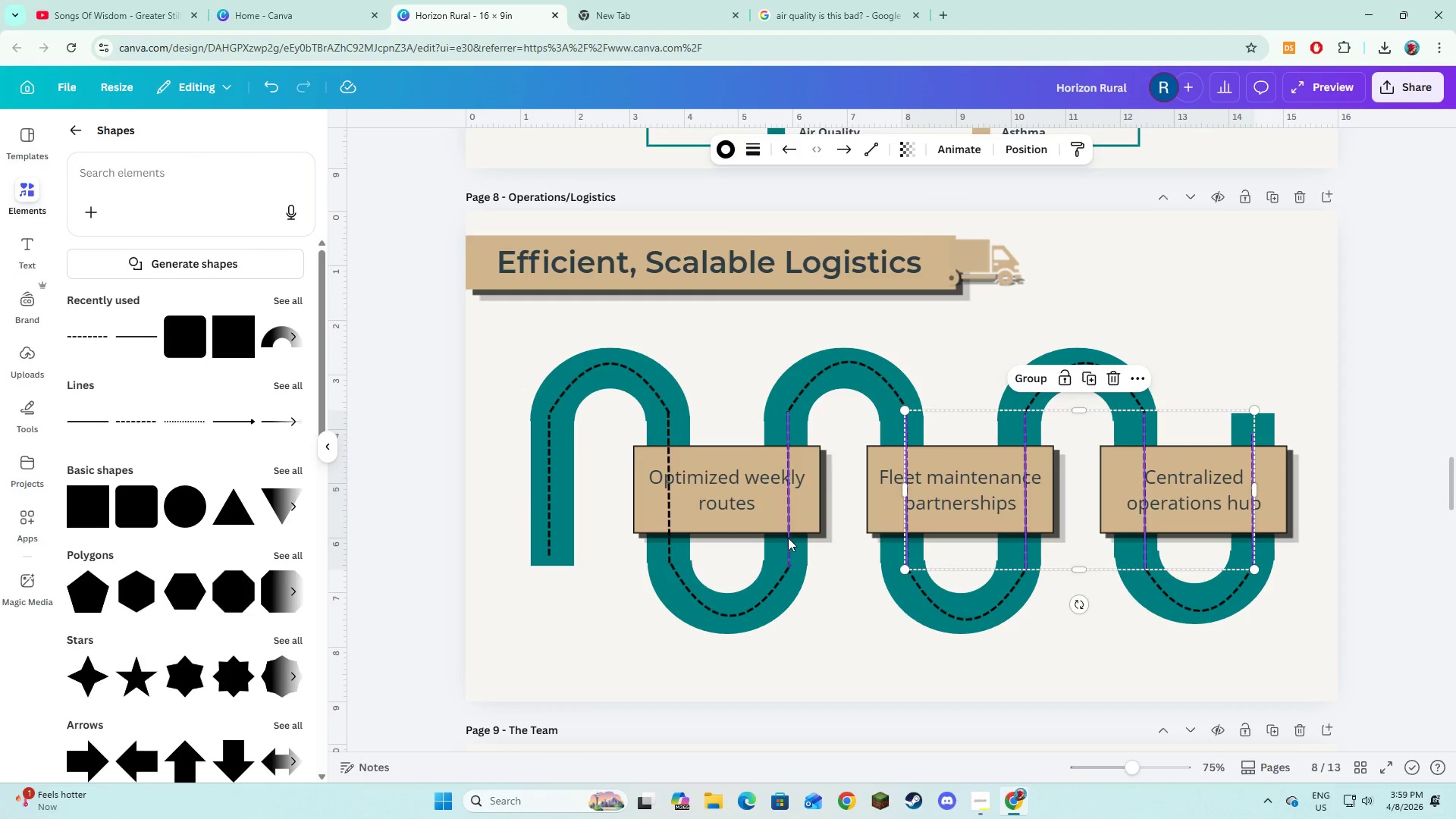 
left_click([786, 538])
 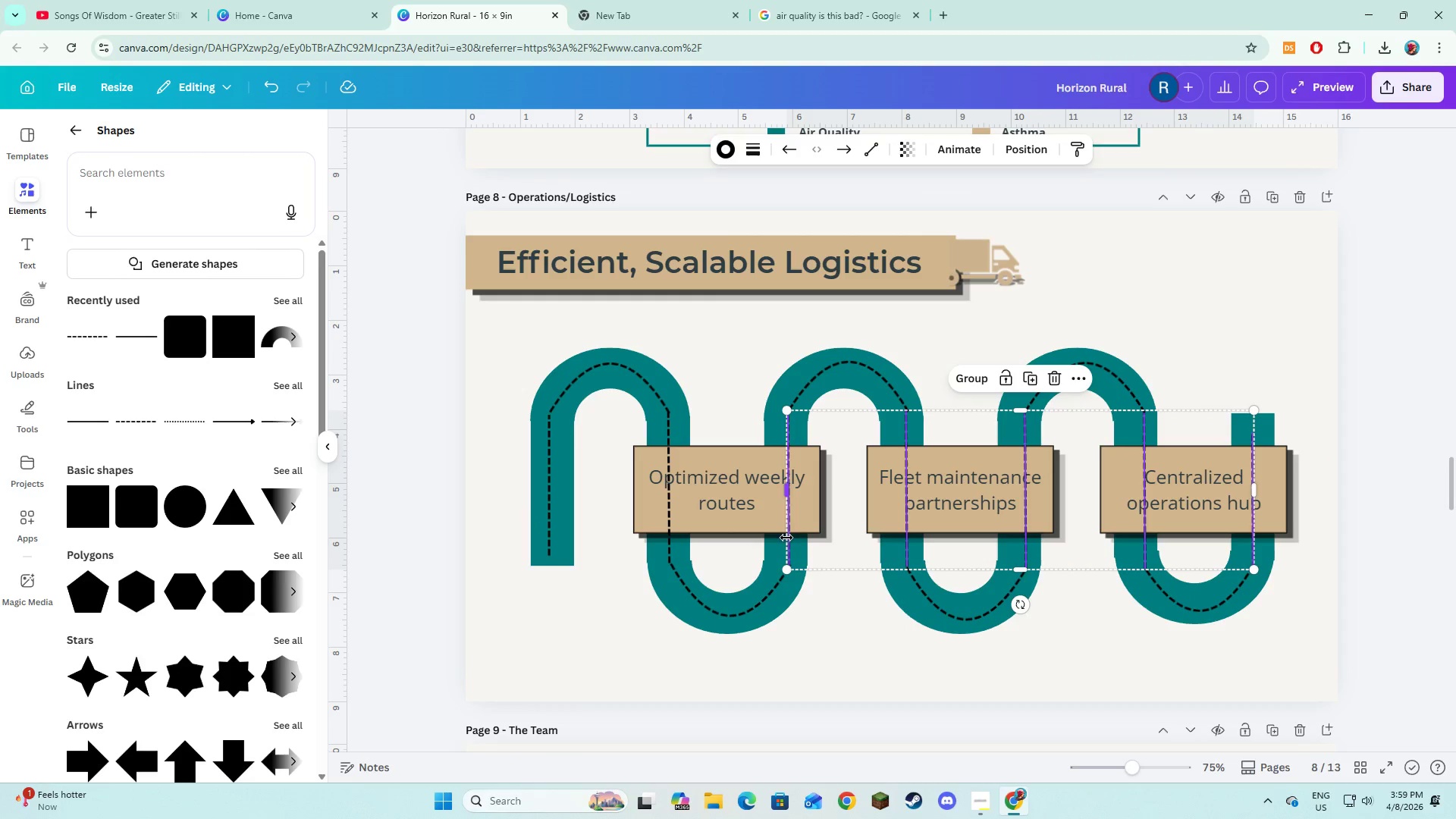 
hold_key(key=ShiftLeft, duration=1.34)
left_click([668, 552])
 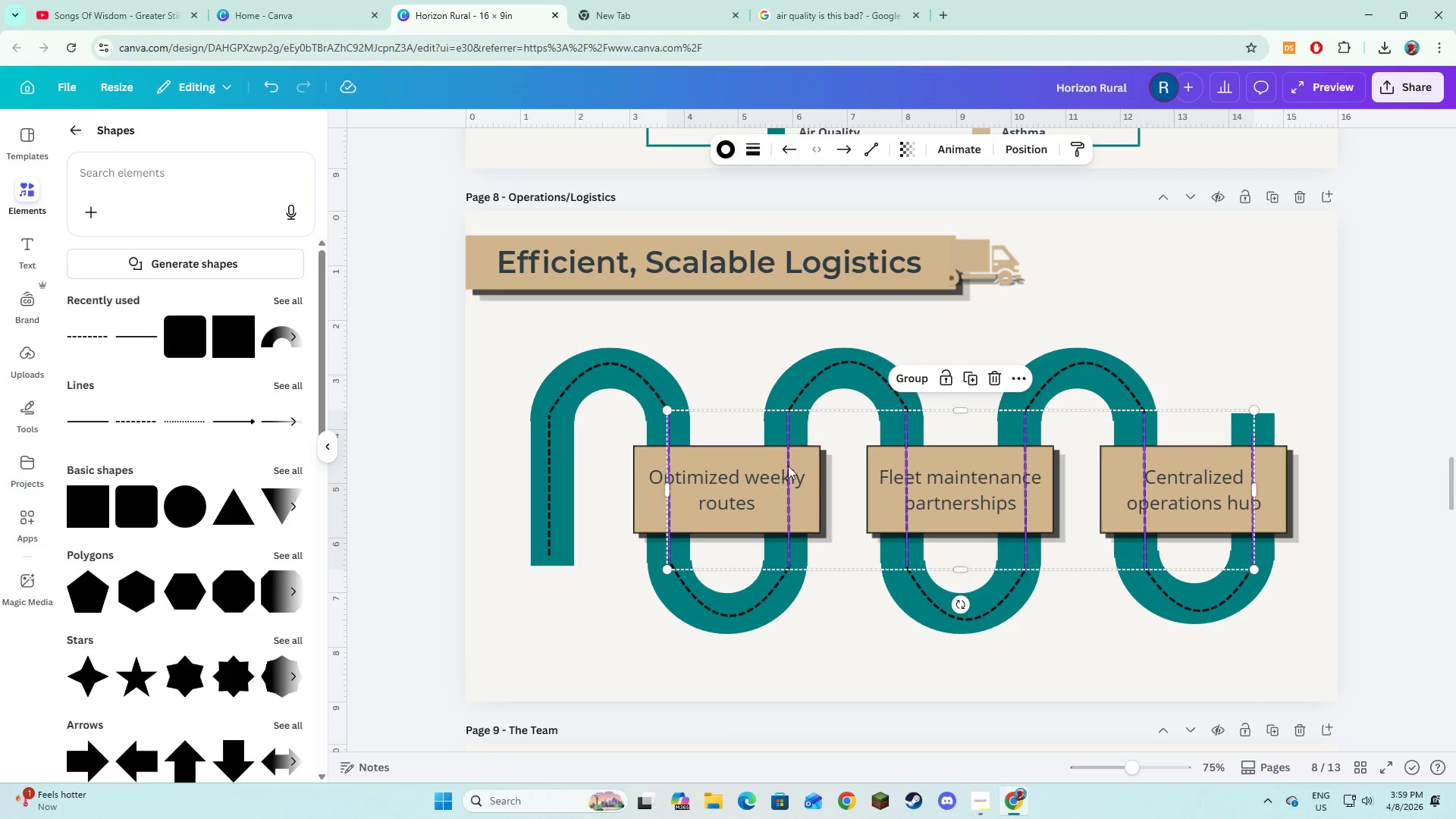 
right_click([795, 470])
 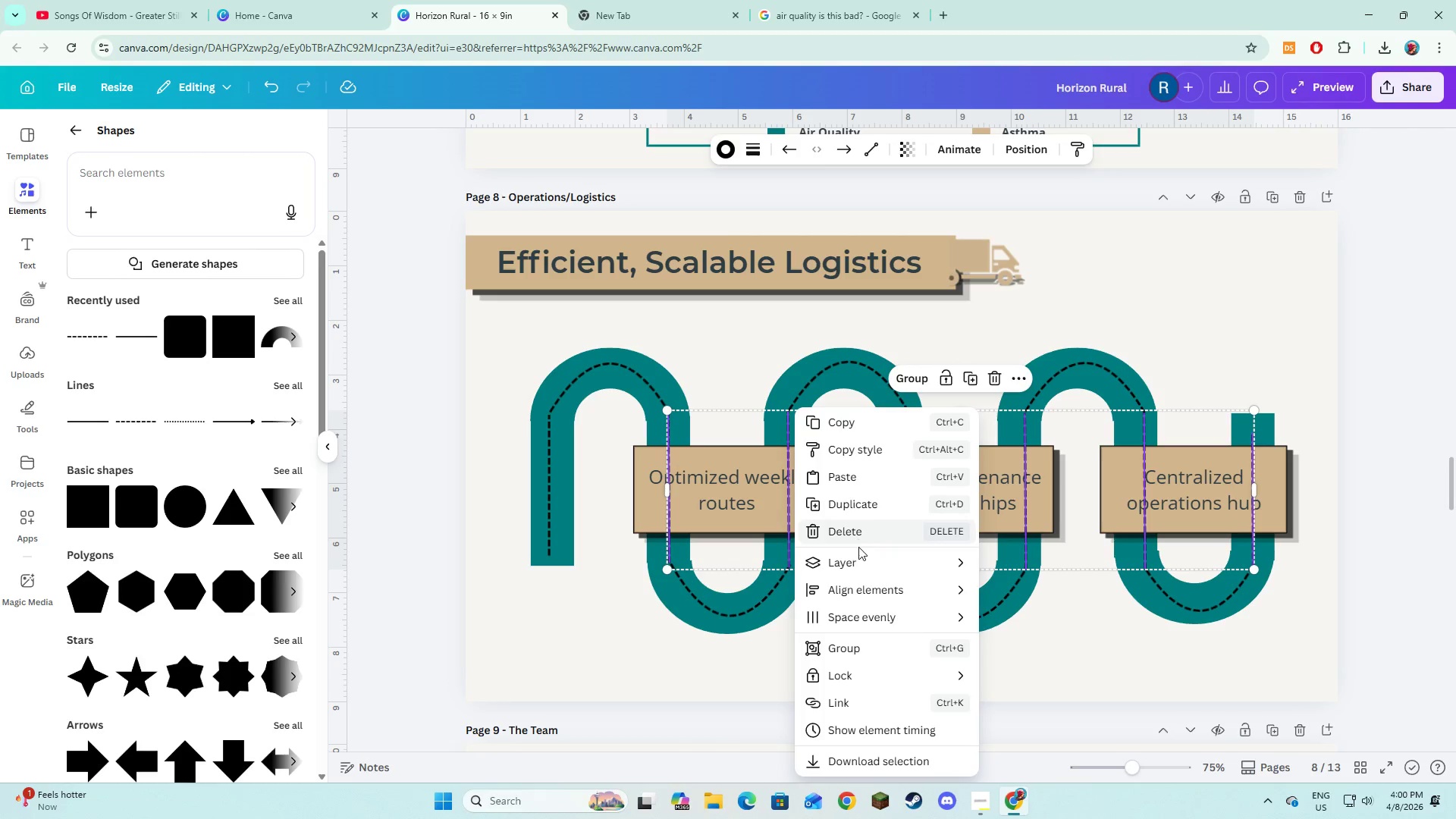 
left_click([862, 559])
 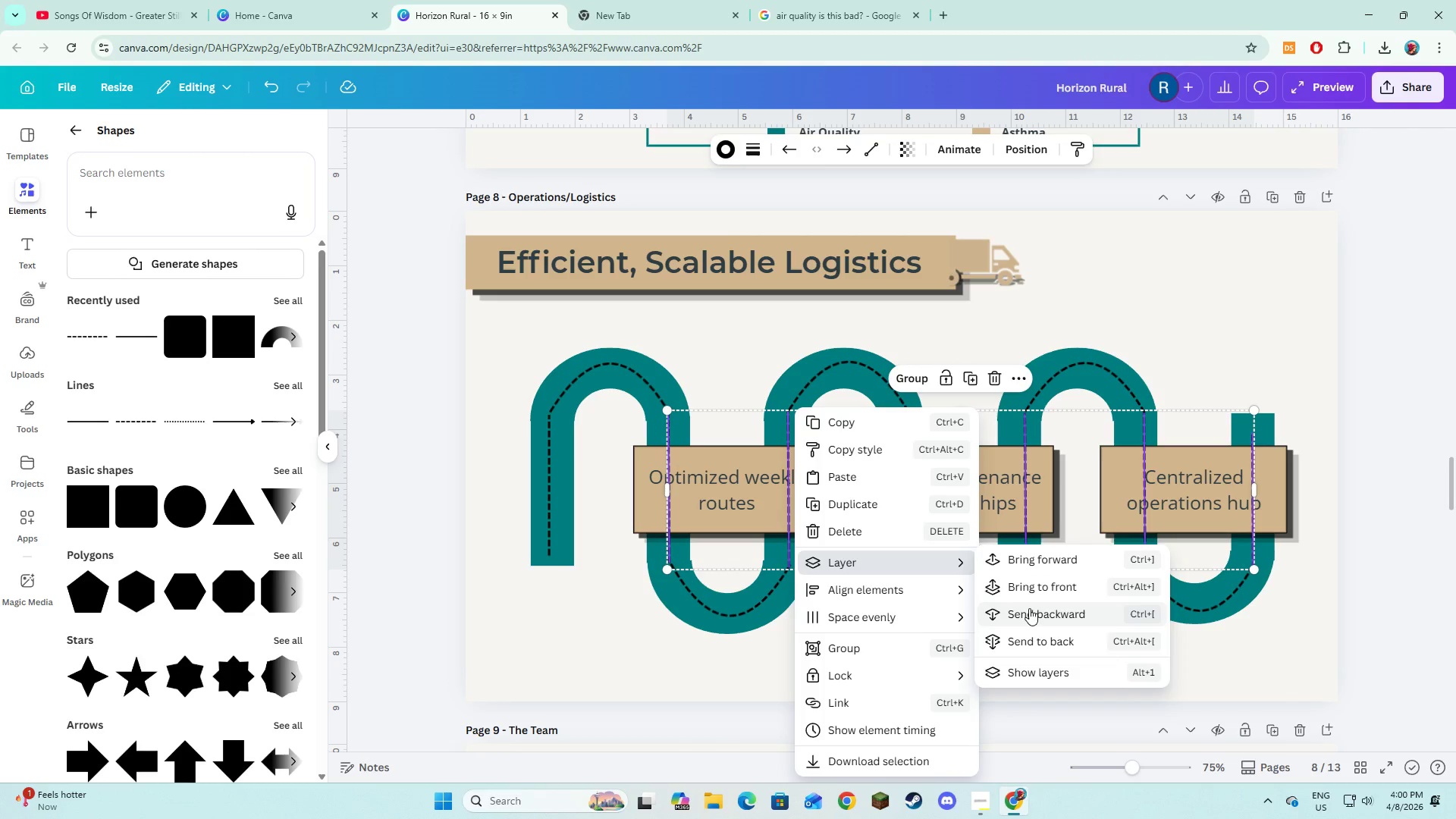 
left_click([1032, 671])
 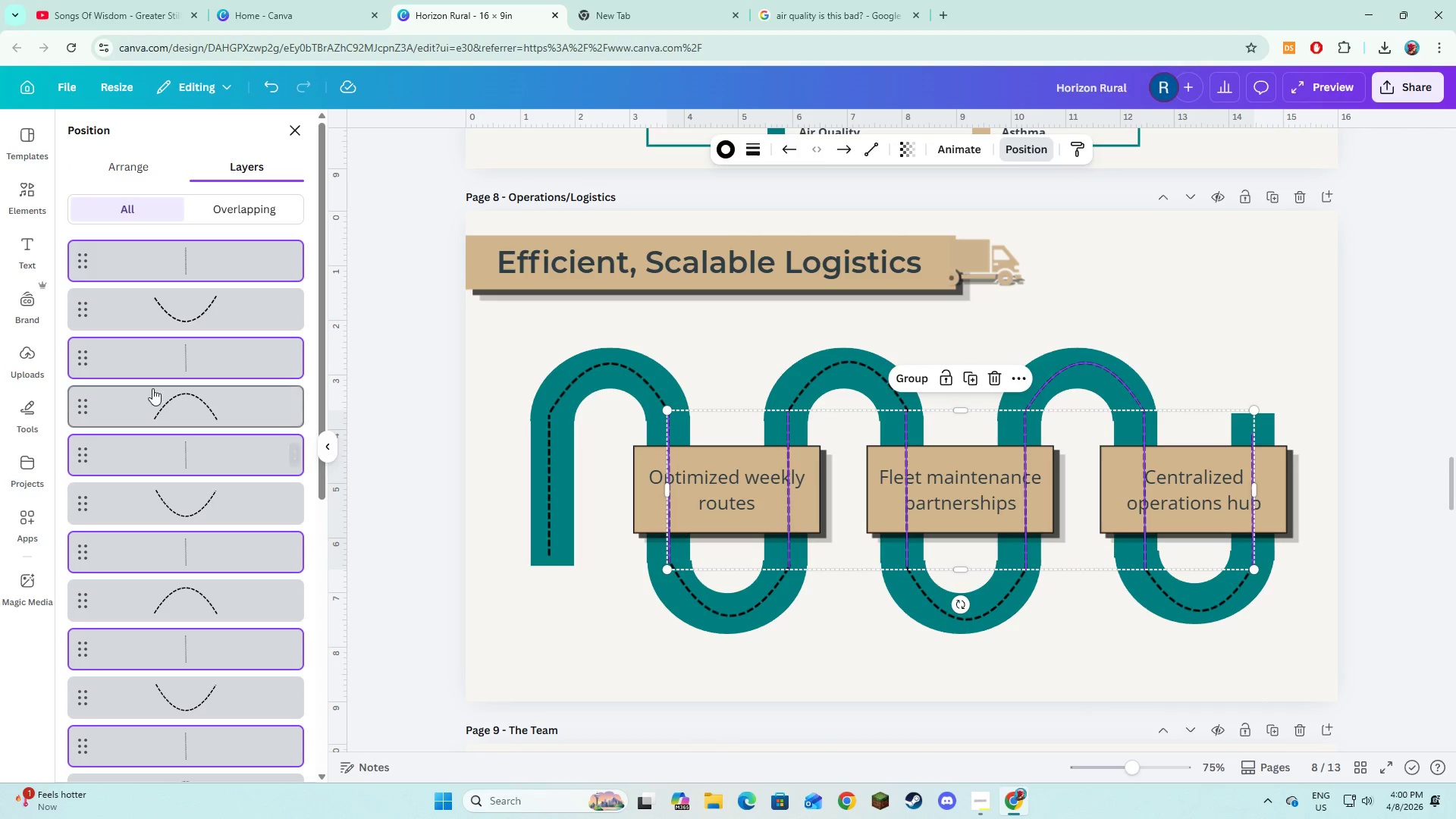 
scroll: coordinate [120, 478], scroll_direction: down, amount: 6.0
 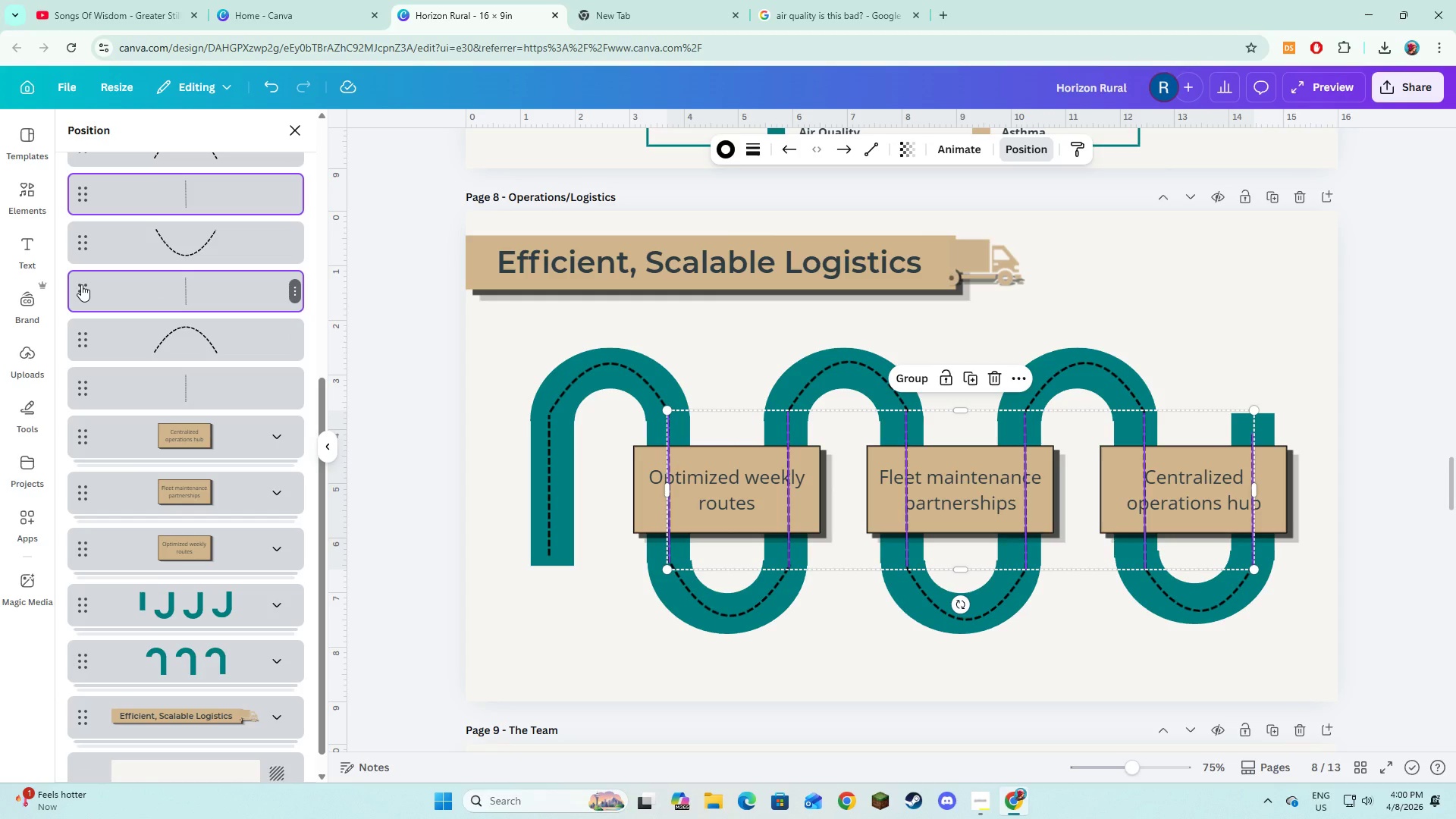 
left_click_drag(start_coordinate=[81, 285], to_coordinate=[77, 576])
 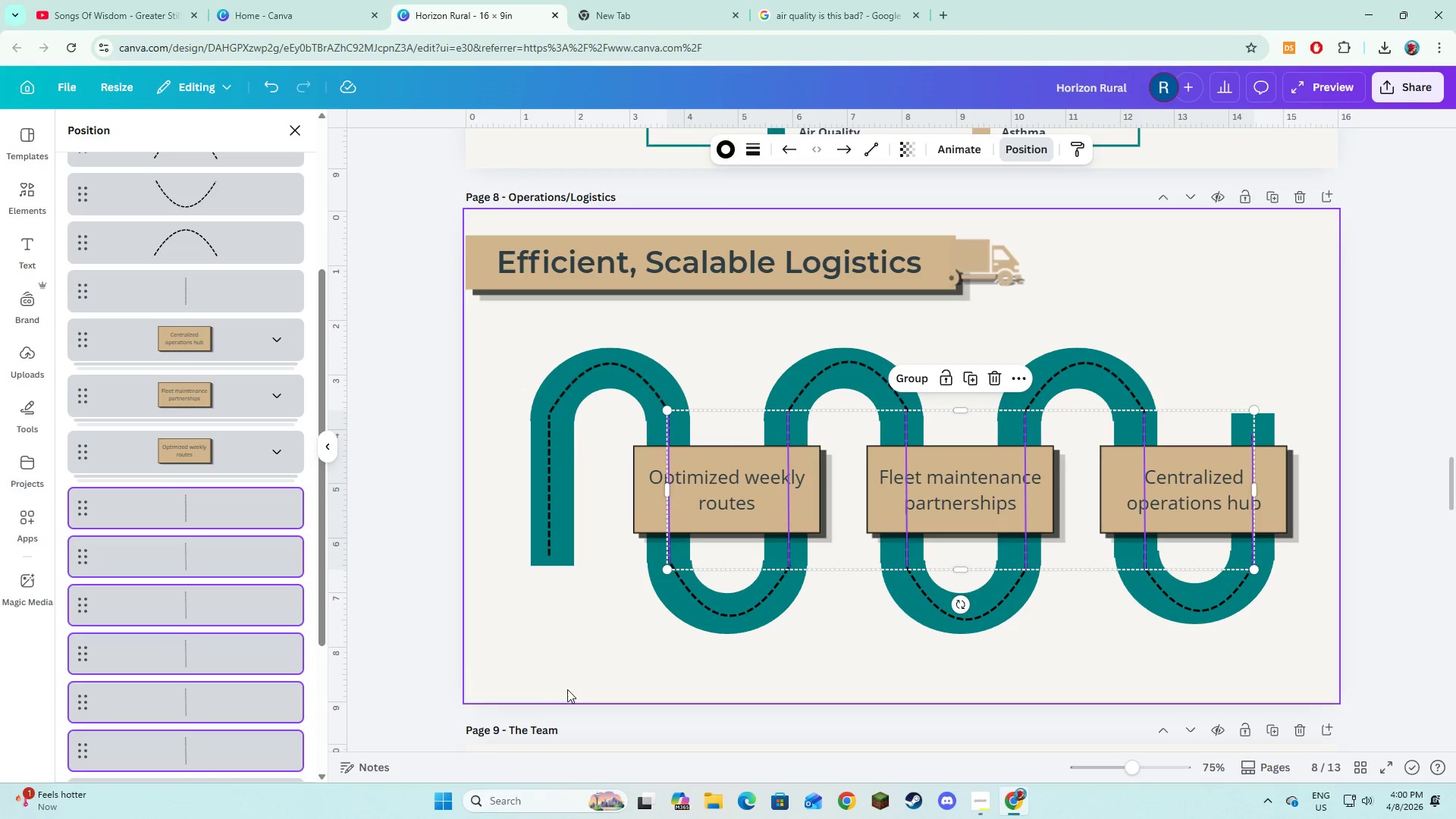 
left_click([598, 654])
 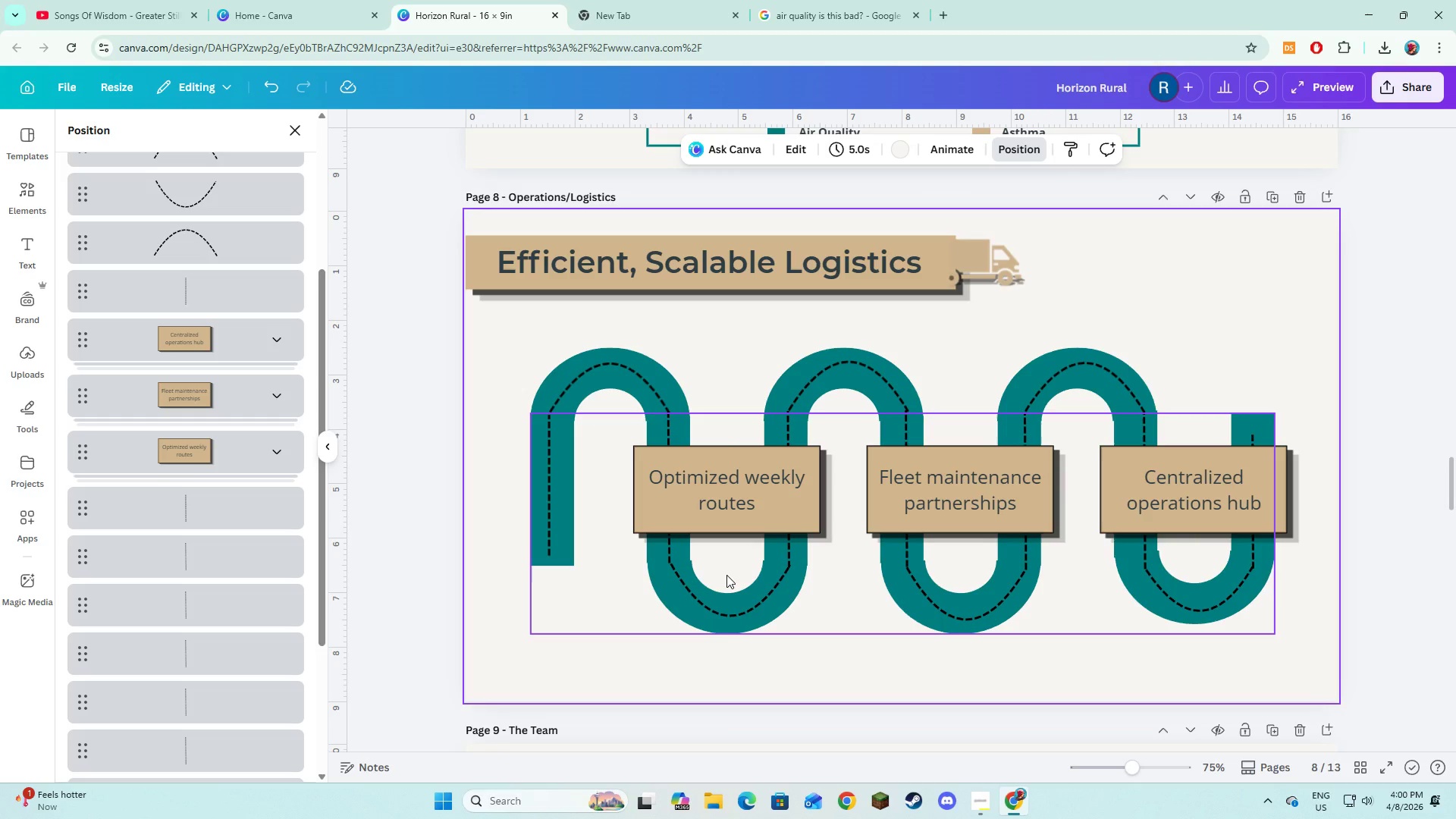 
key(Alt+AltLeft)
 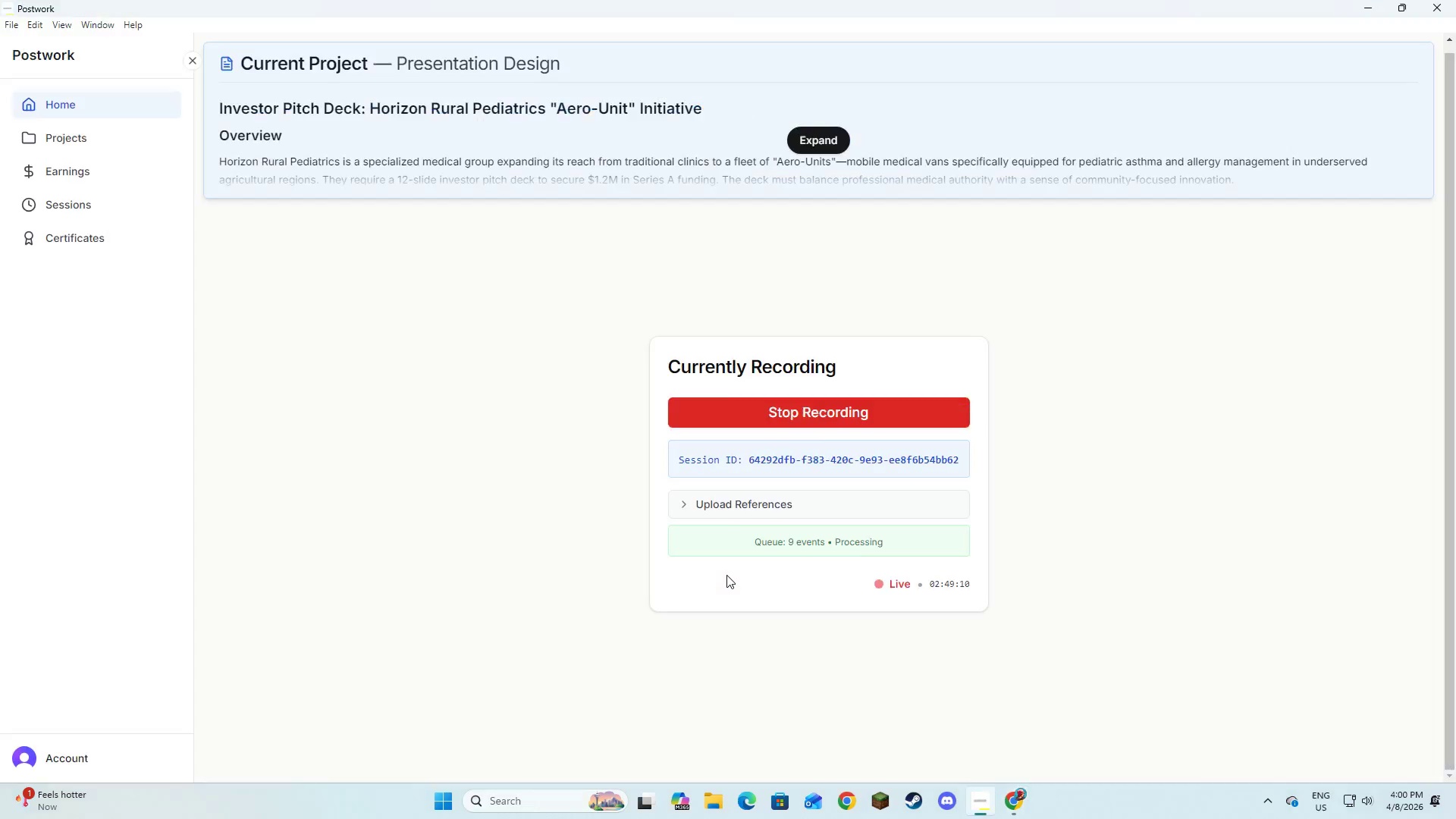 
key(Alt+Tab)